 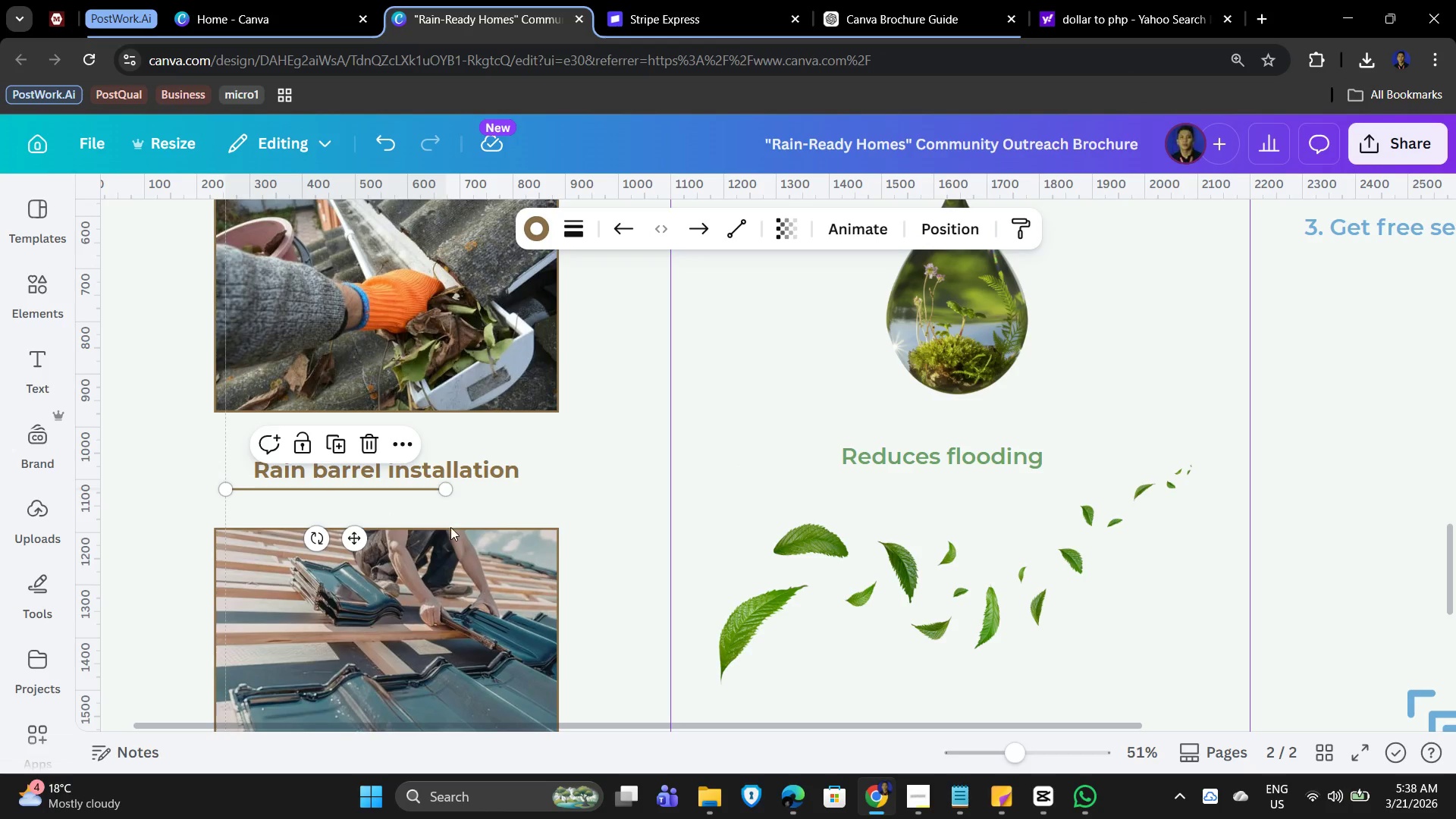 
left_click_drag(start_coordinate=[449, 493], to_coordinate=[535, 496])
 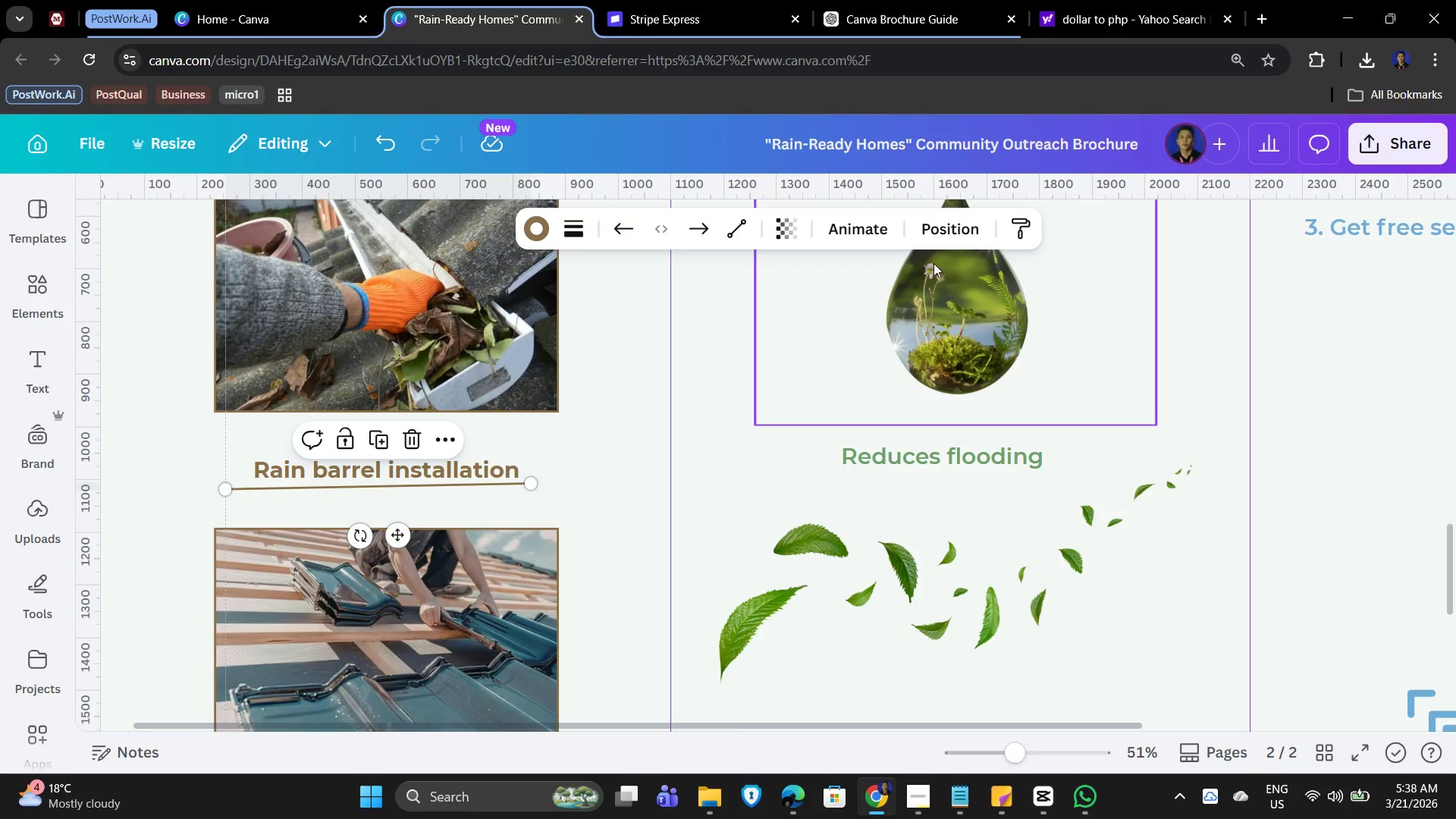 
left_click([958, 225])
 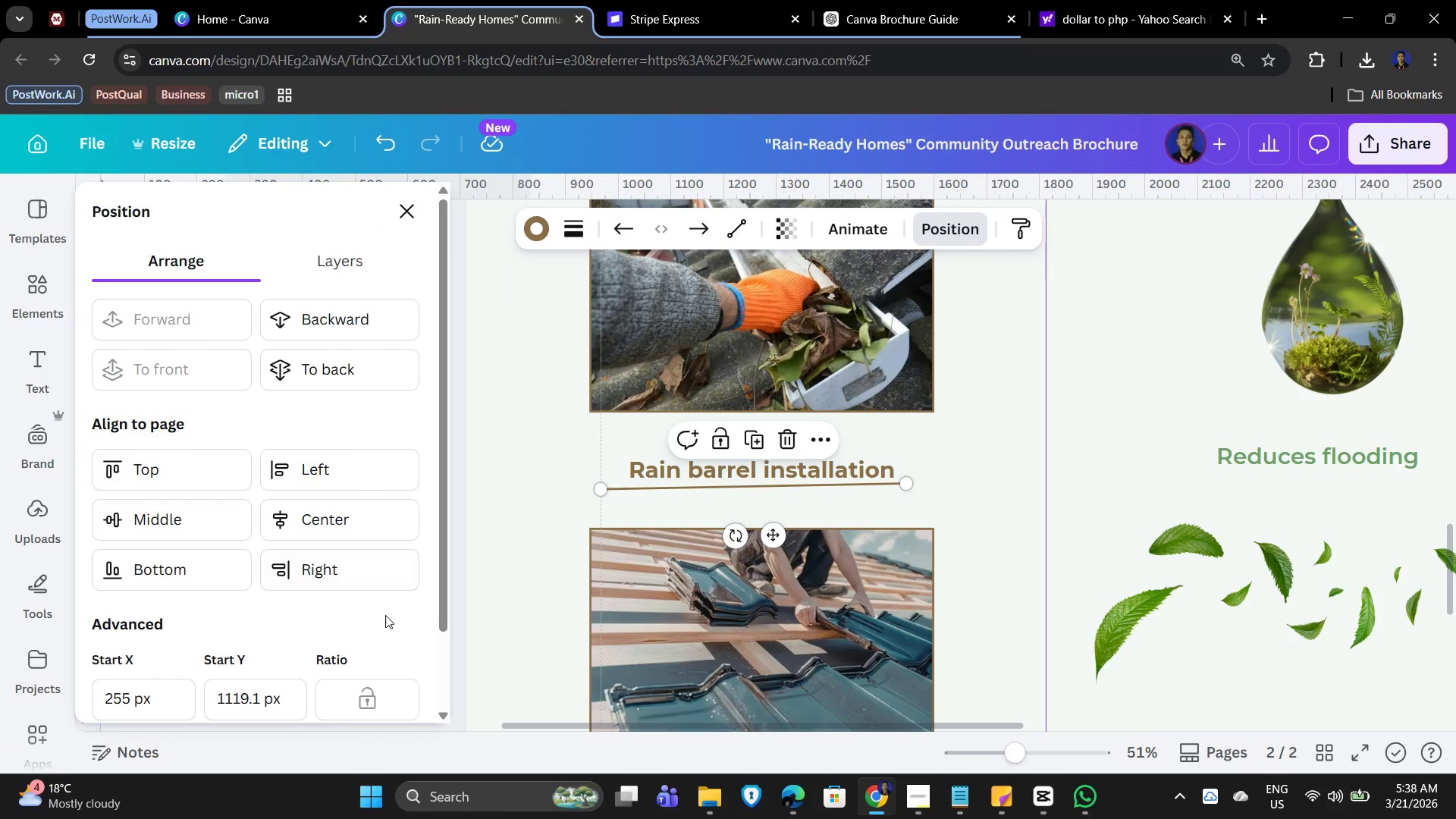 
scroll: coordinate [366, 628], scroll_direction: down, amount: 2.0
 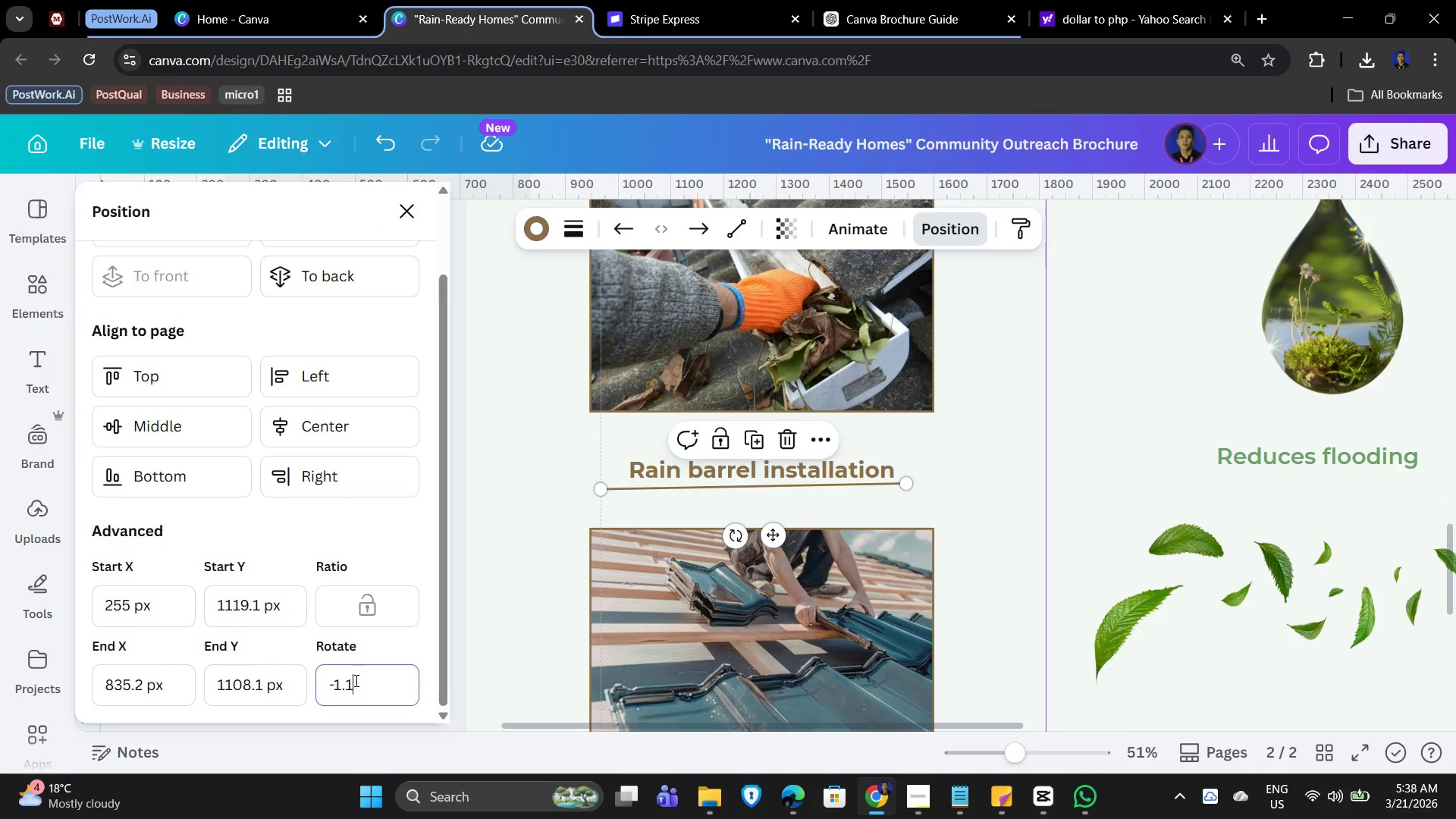 
left_click_drag(start_coordinate=[374, 686], to_coordinate=[331, 684])
 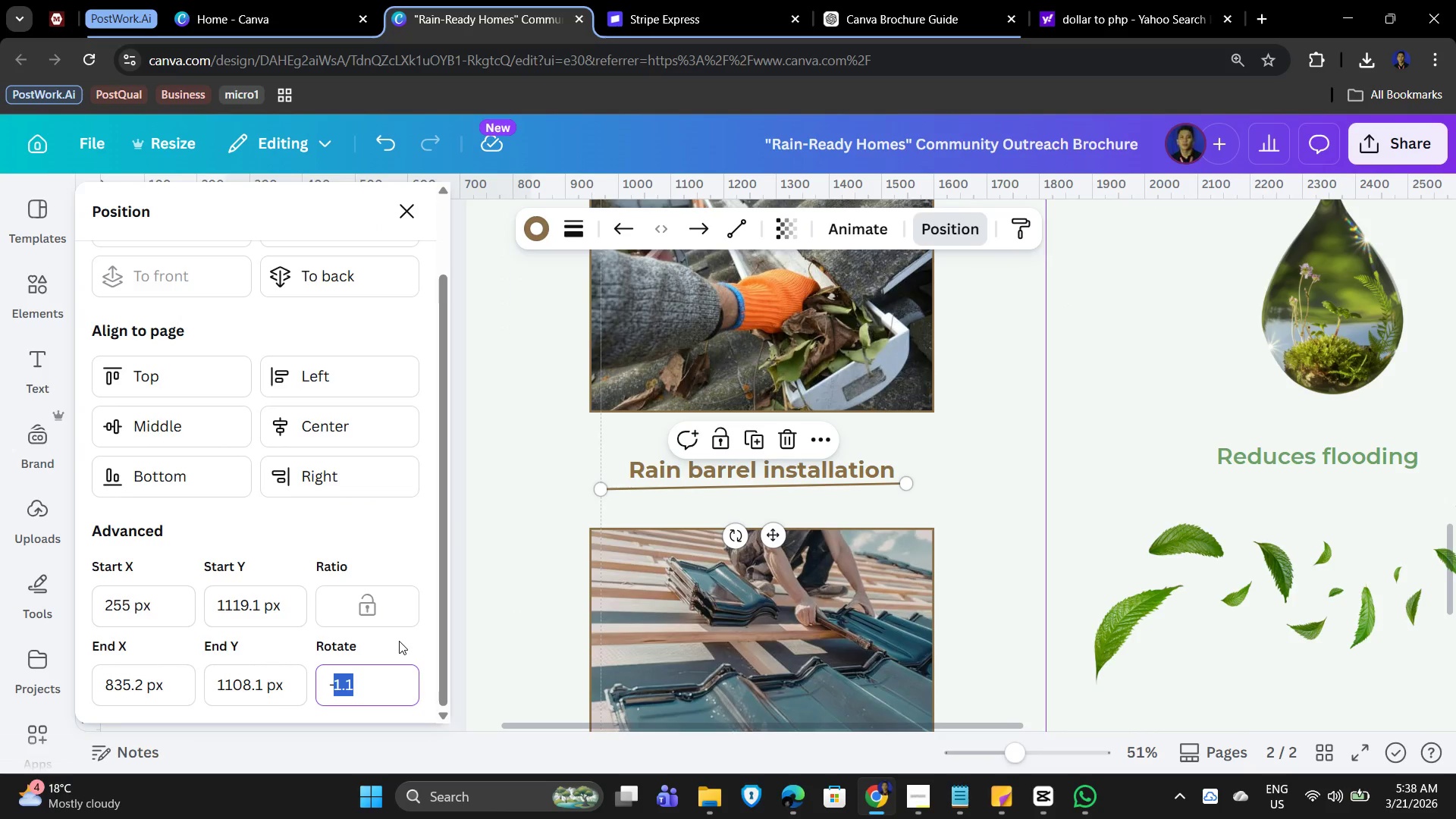 
key(Numpad0)
 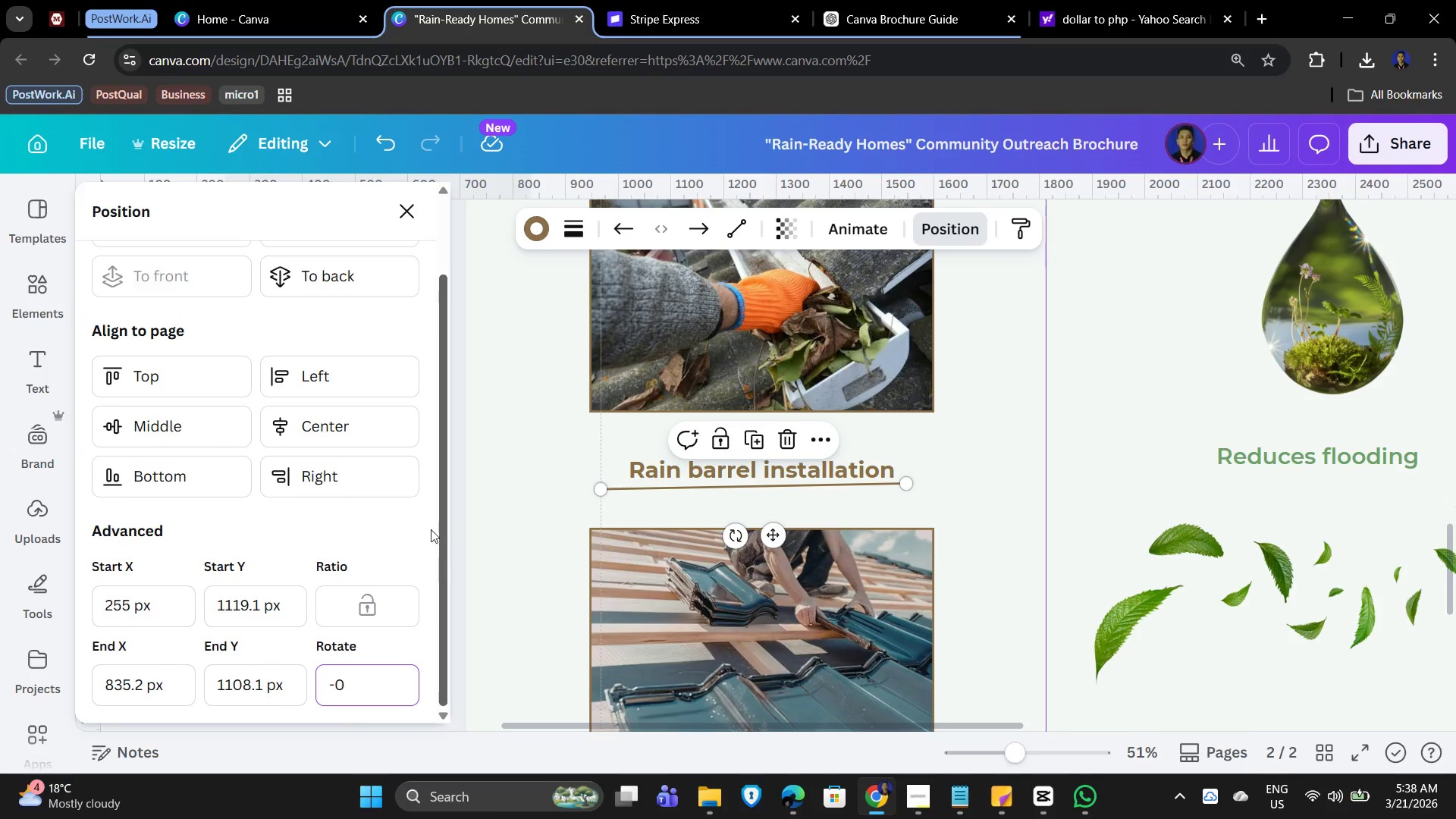 
left_click([414, 519])
 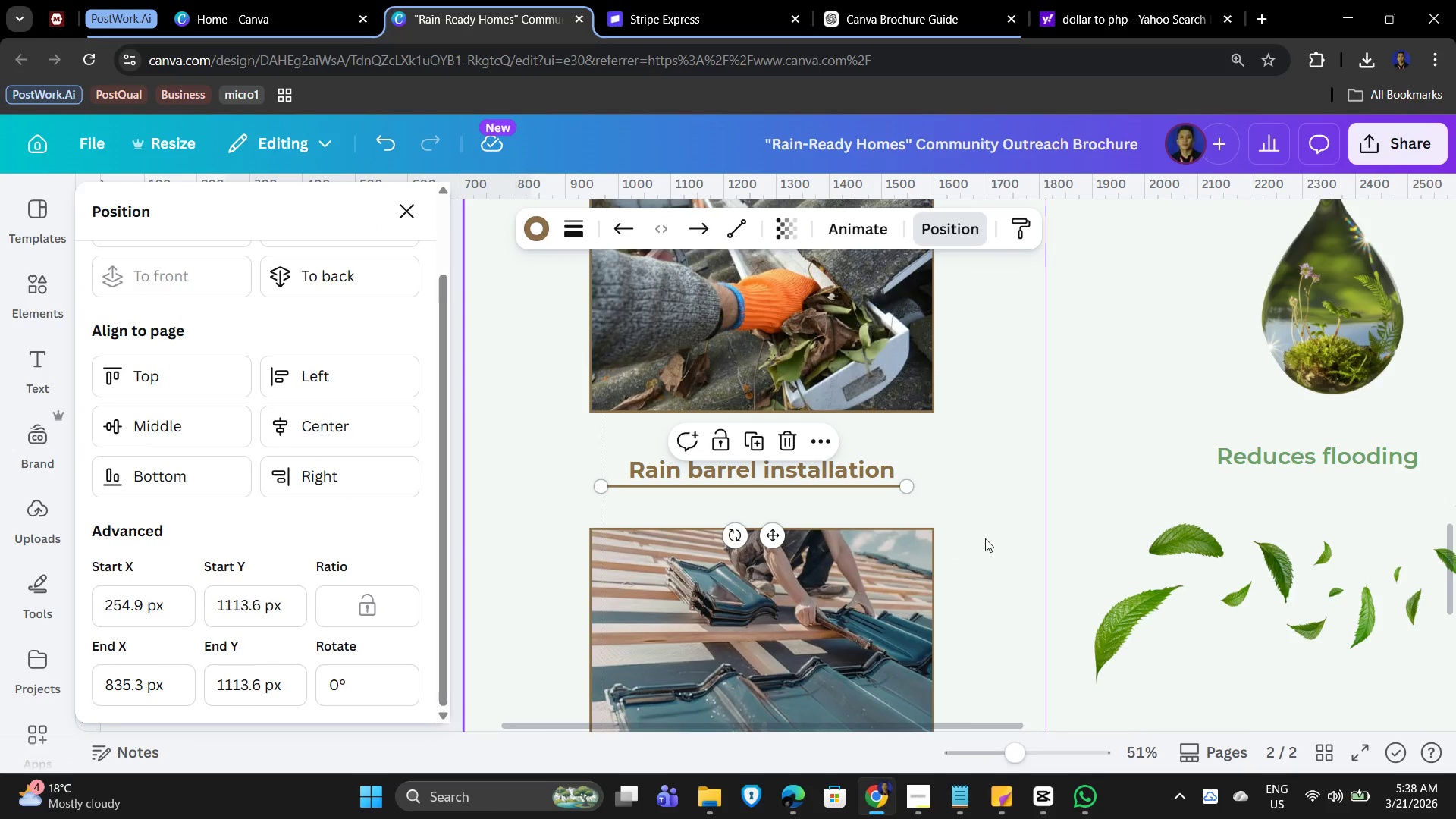 
left_click([974, 497])
 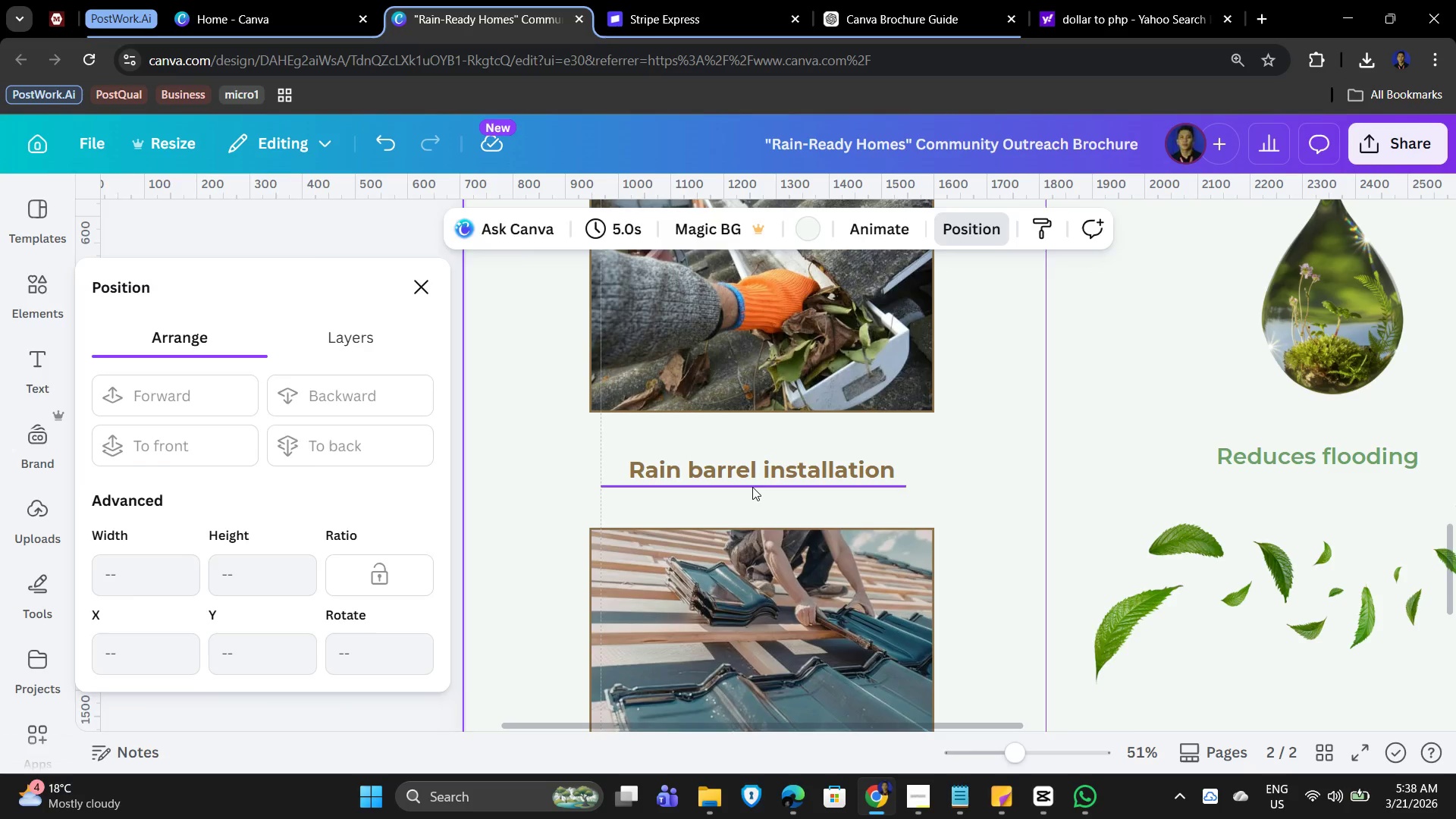 
left_click([752, 487])
 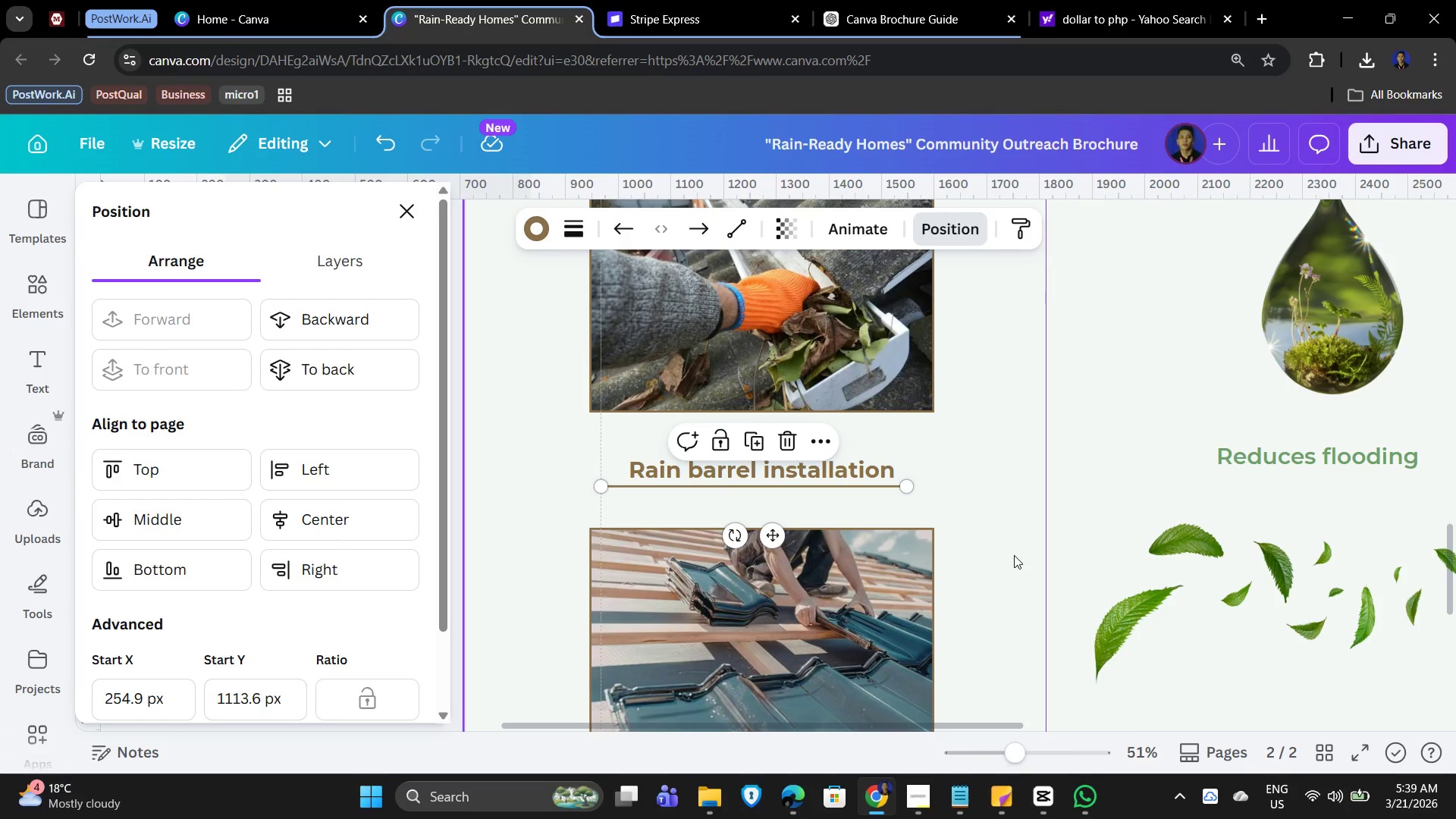 
key(ArrowRight)
 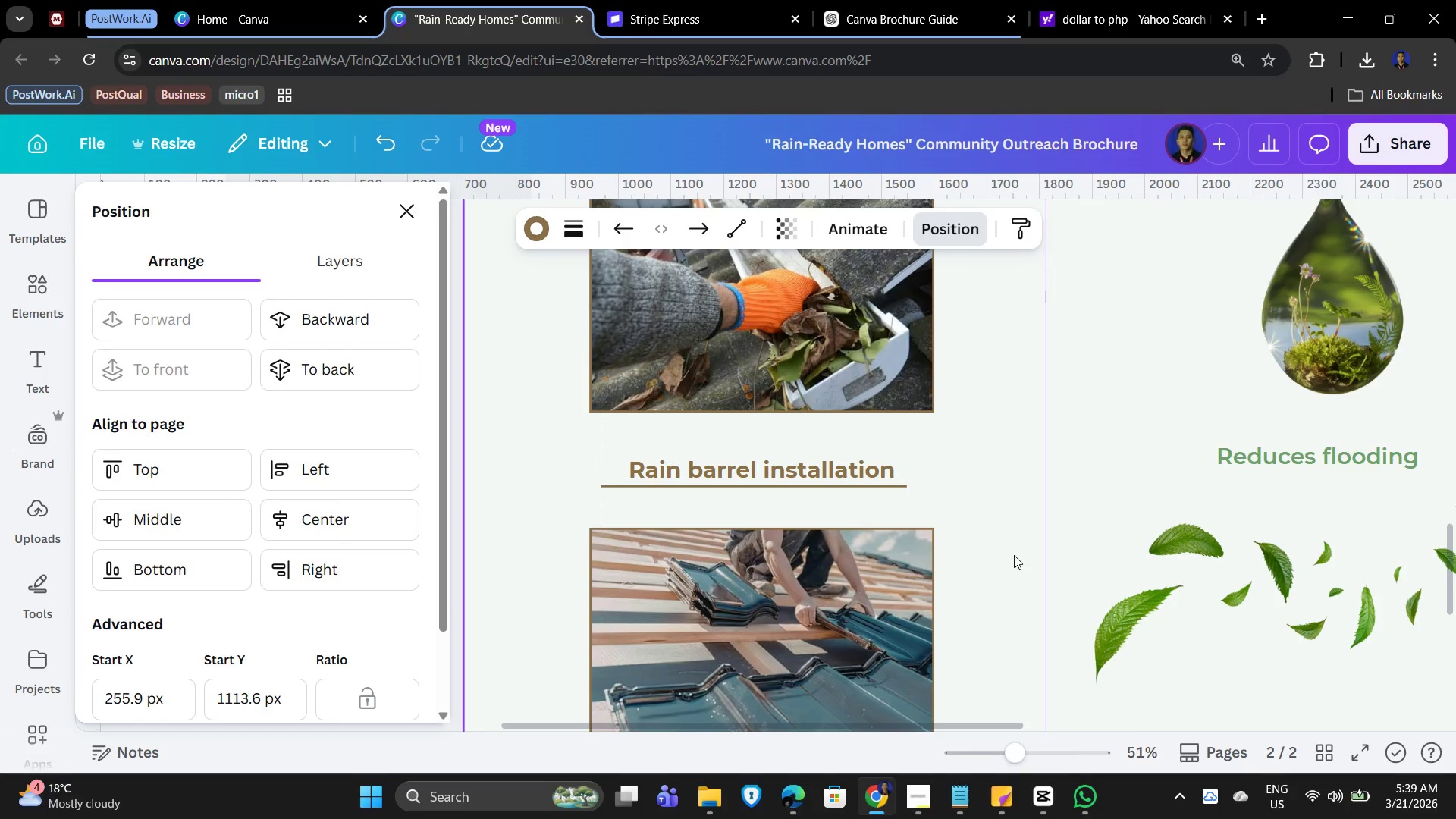 
key(ArrowRight)
 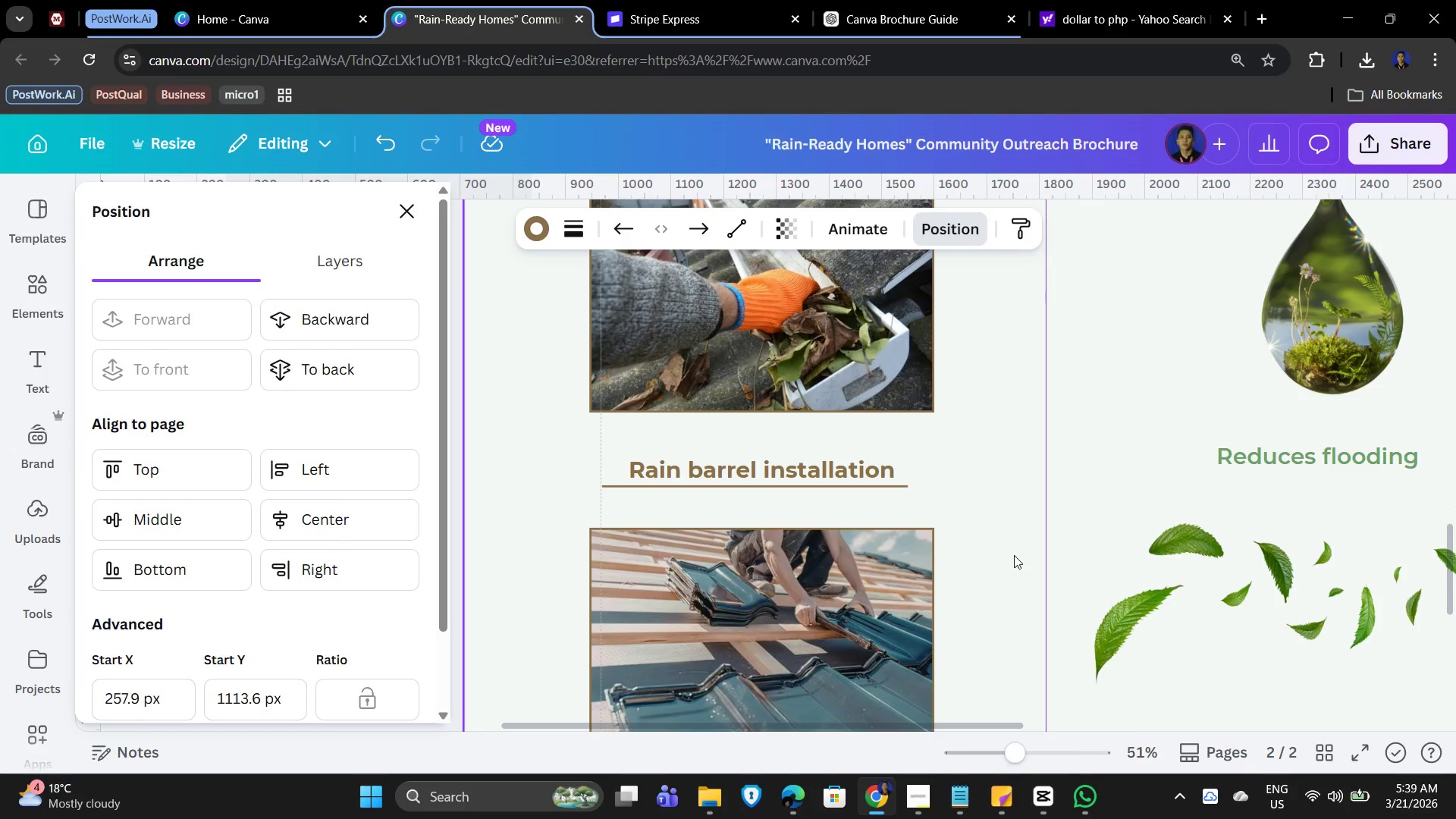 
key(ArrowRight)
 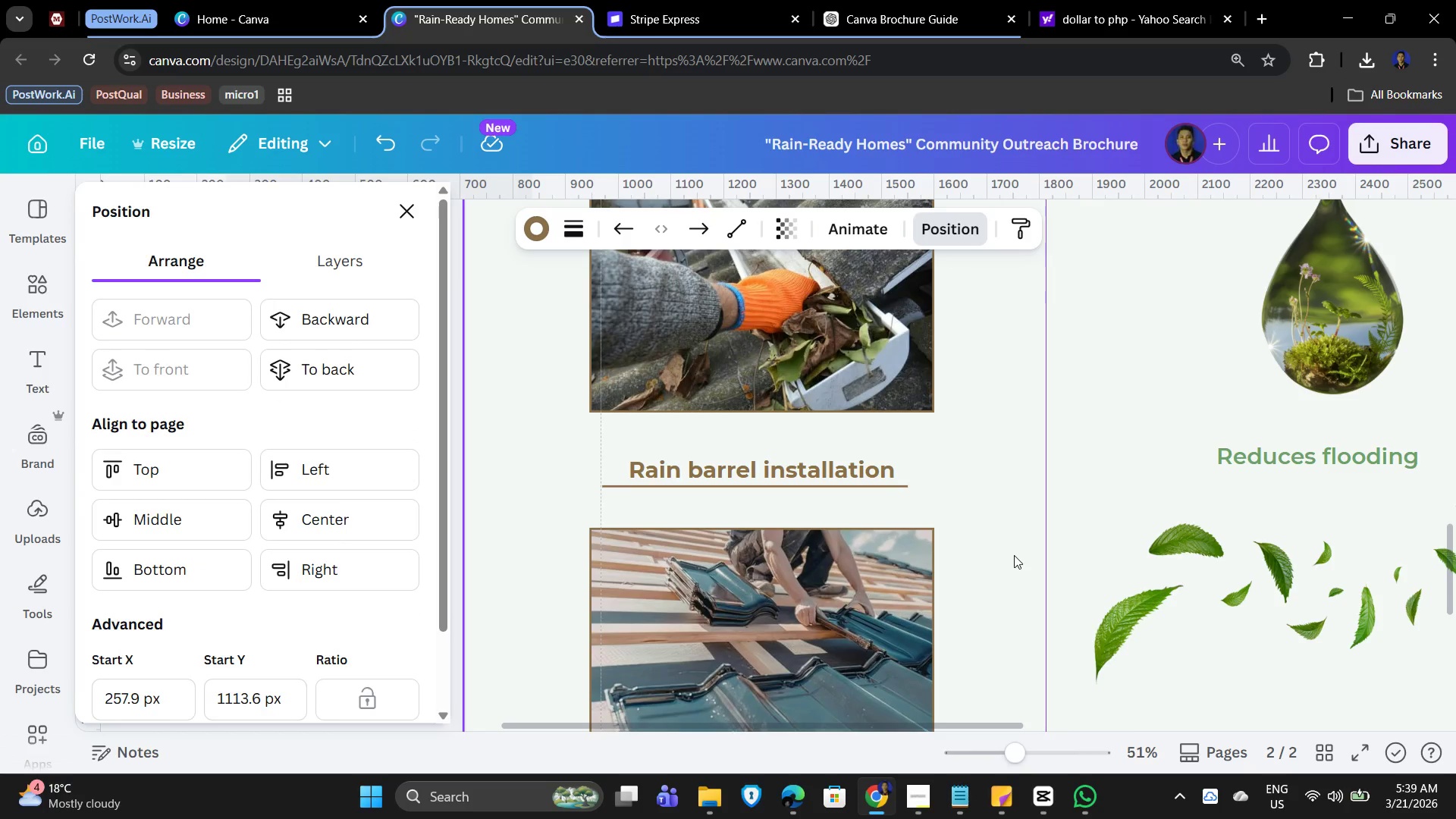 
key(ArrowRight)
 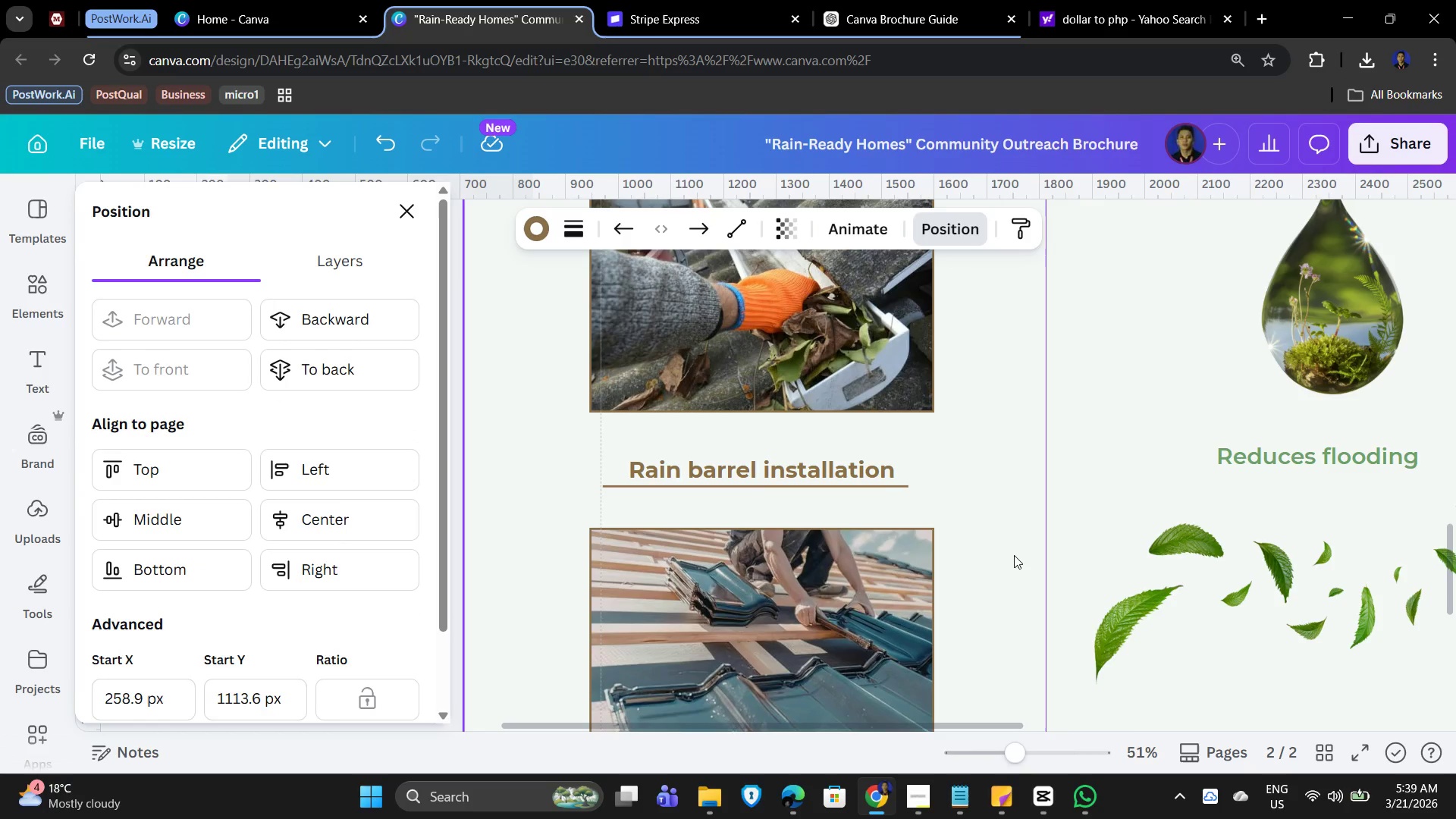 
key(ArrowRight)
 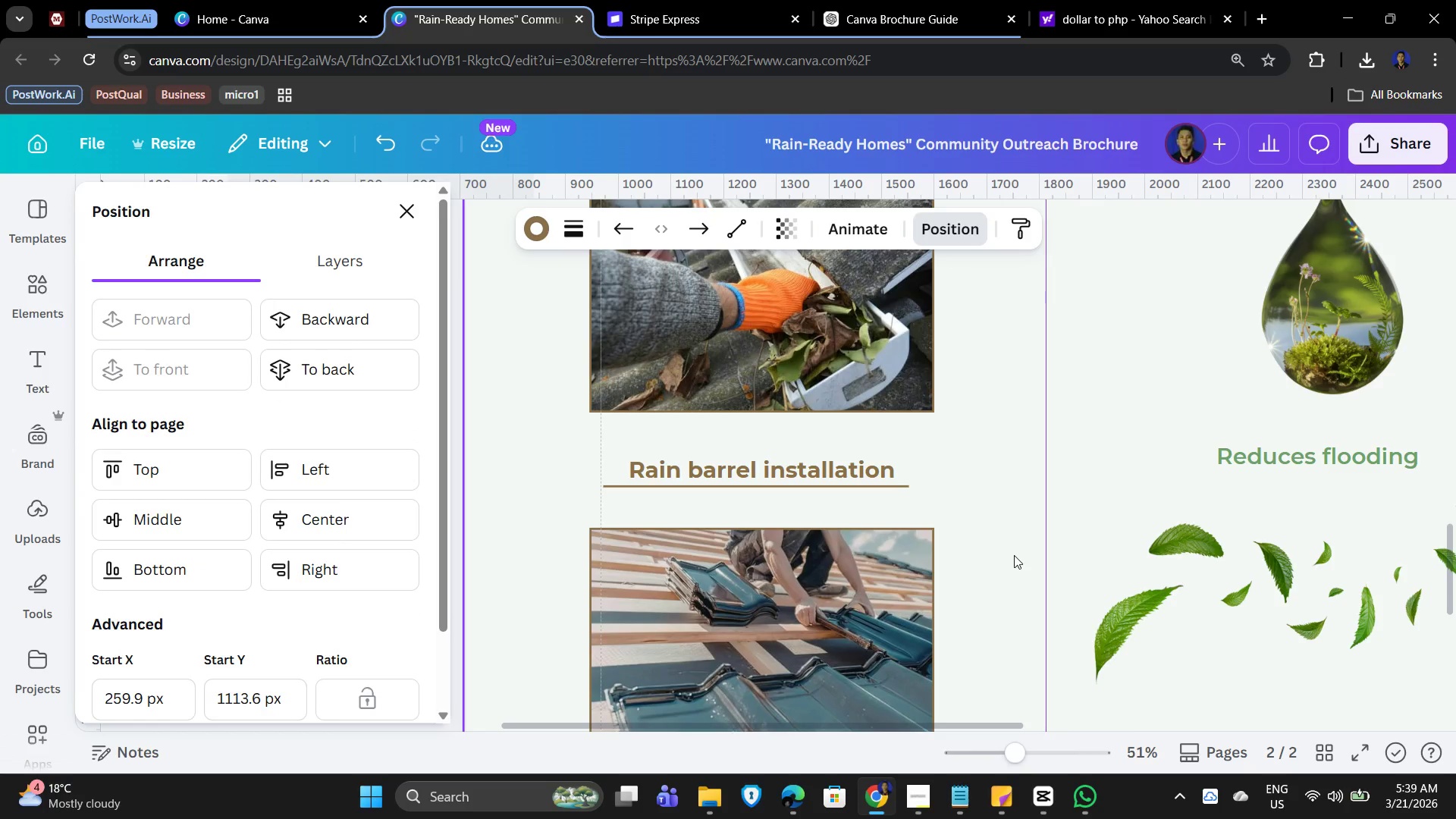 
key(ArrowRight)
 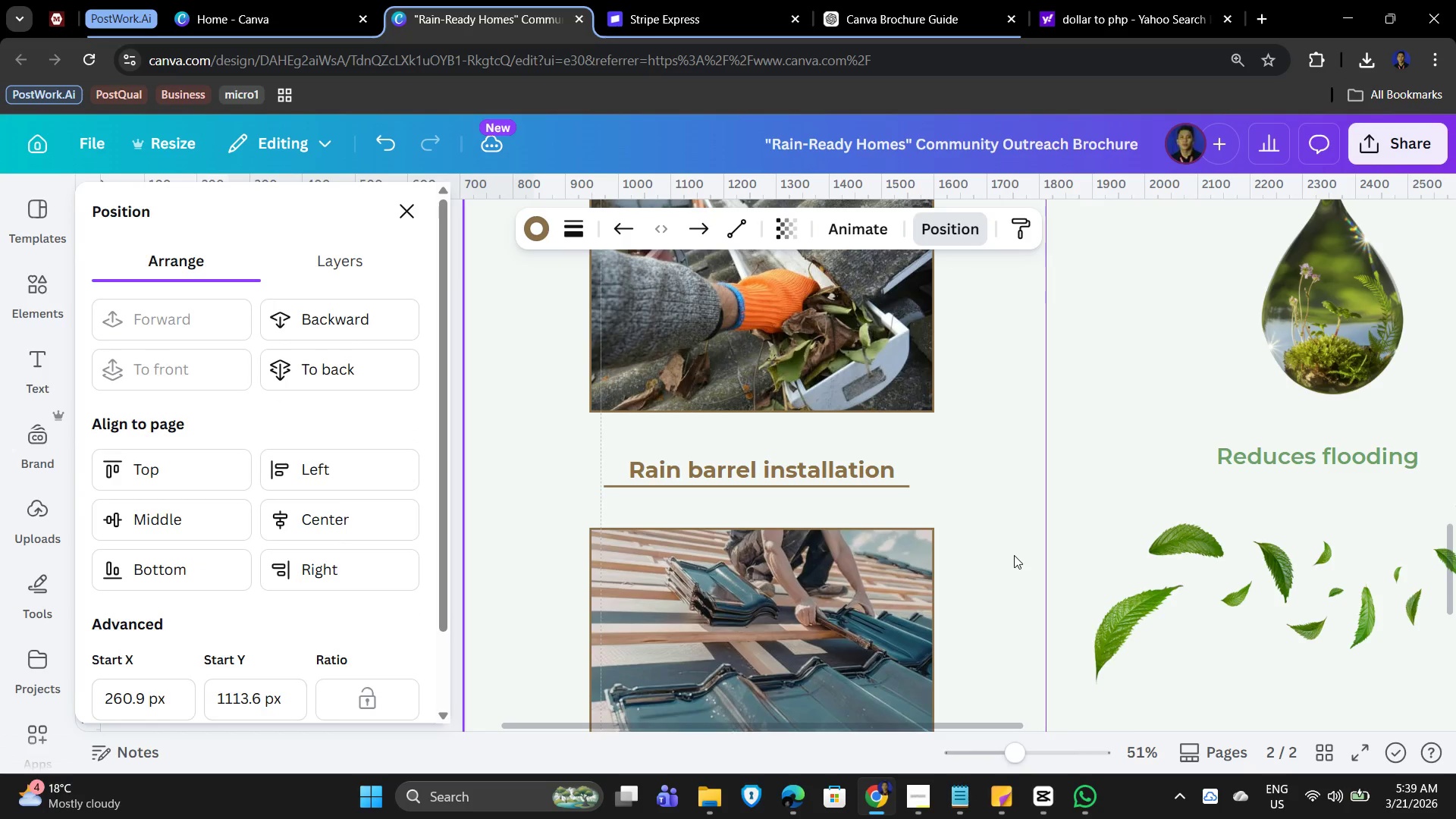 
key(ArrowRight)
 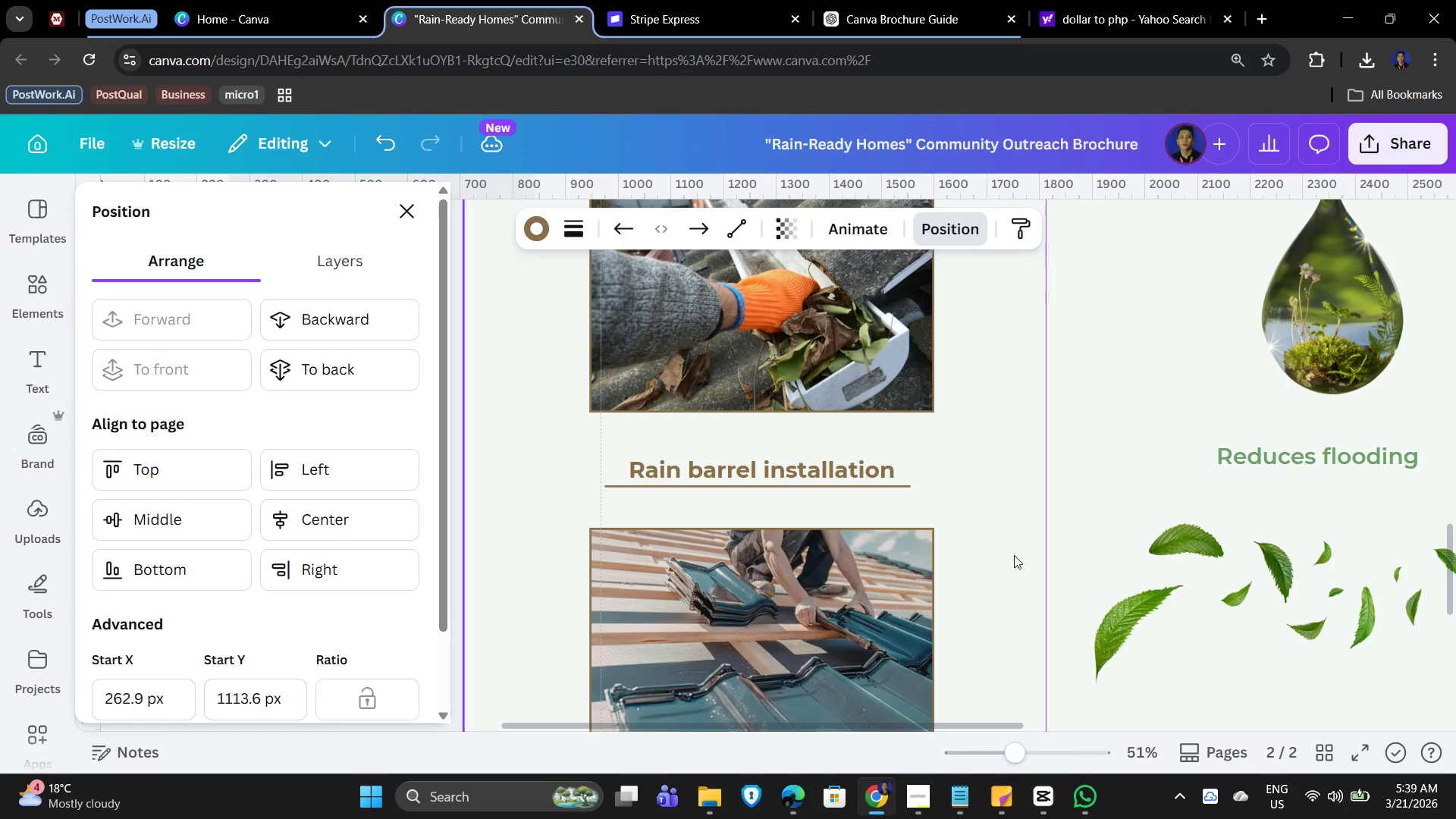 
key(ArrowRight)
 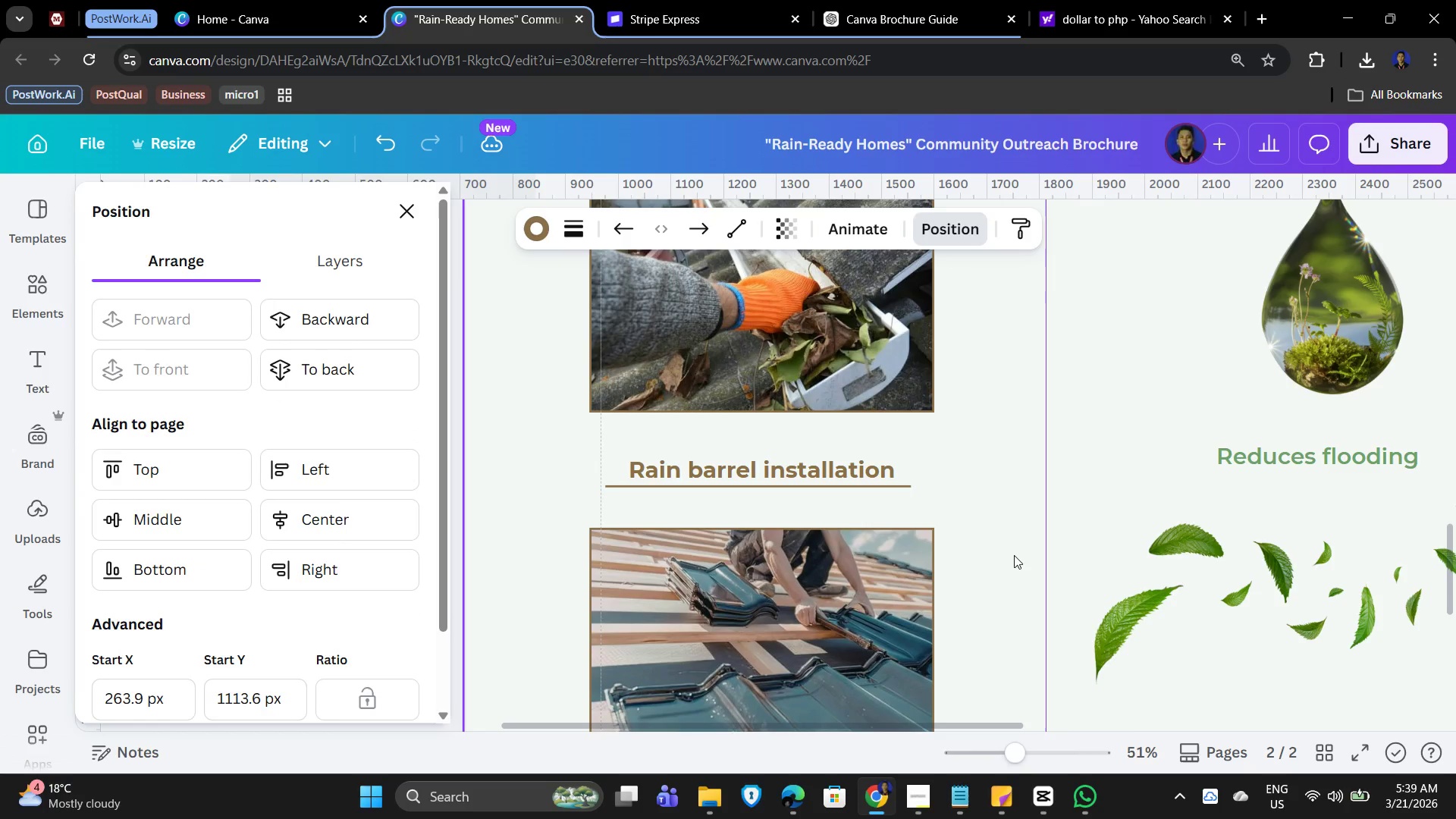 
key(ArrowRight)
 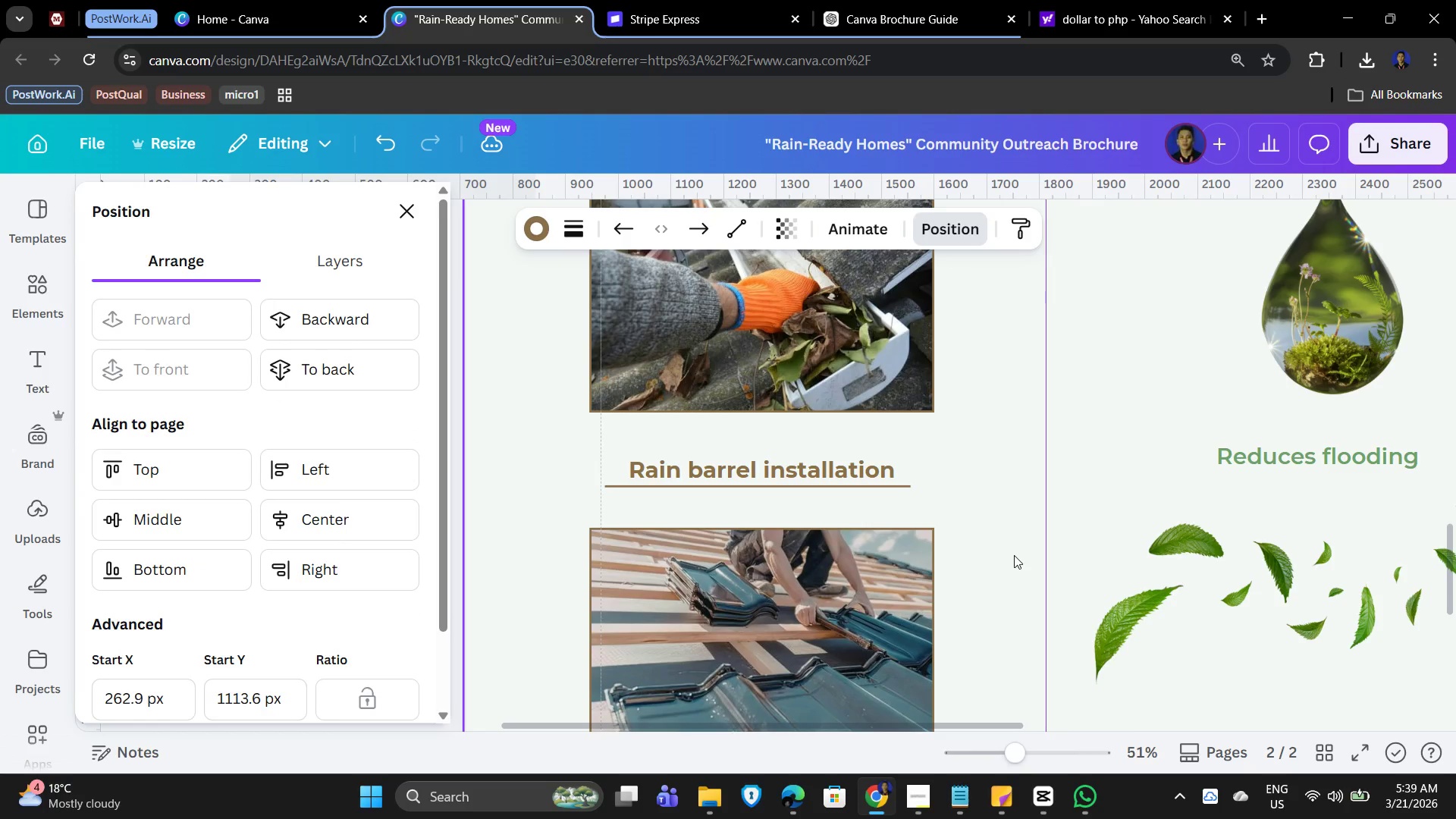 
key(ArrowLeft)
 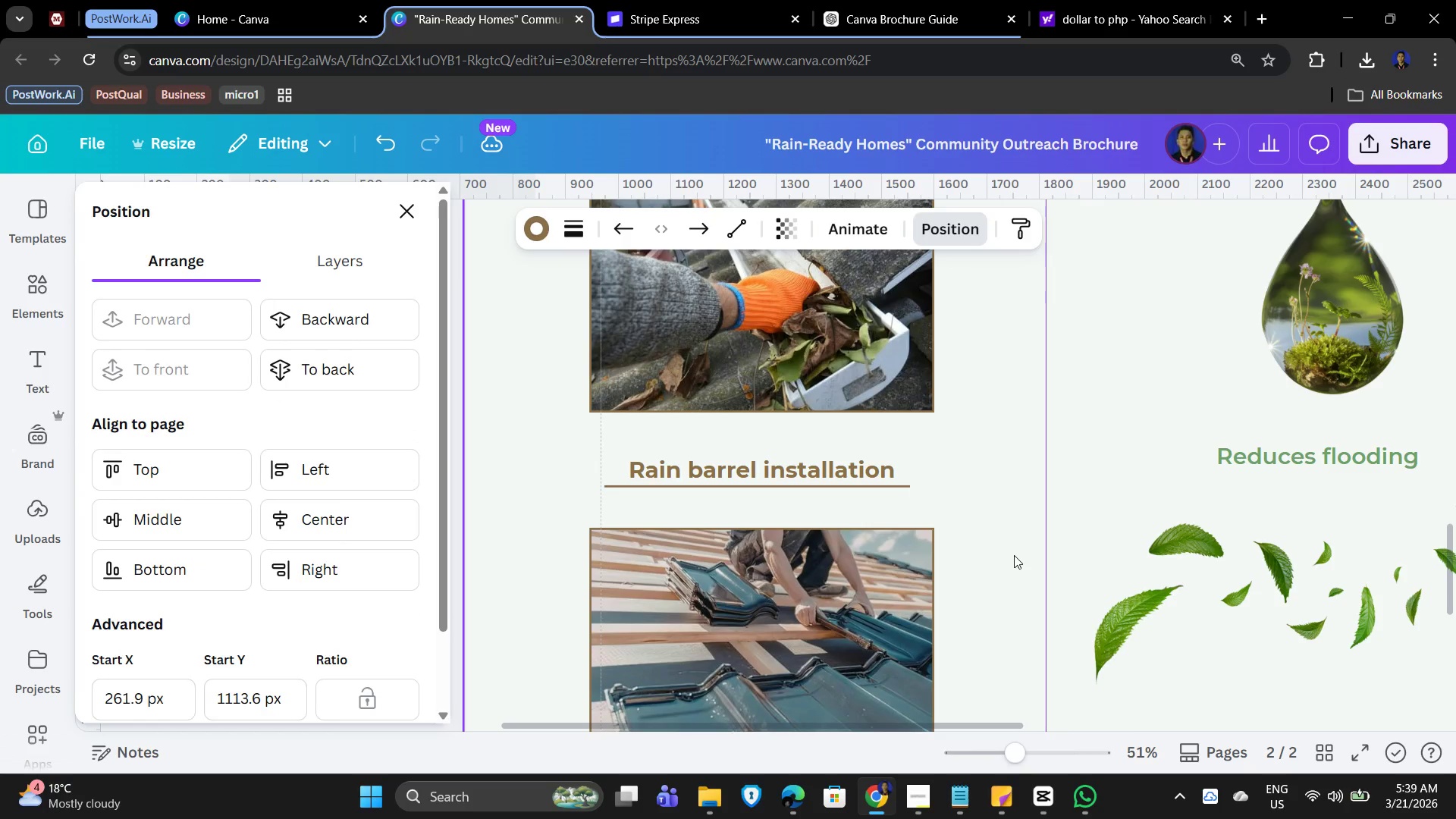 
key(ArrowLeft)
 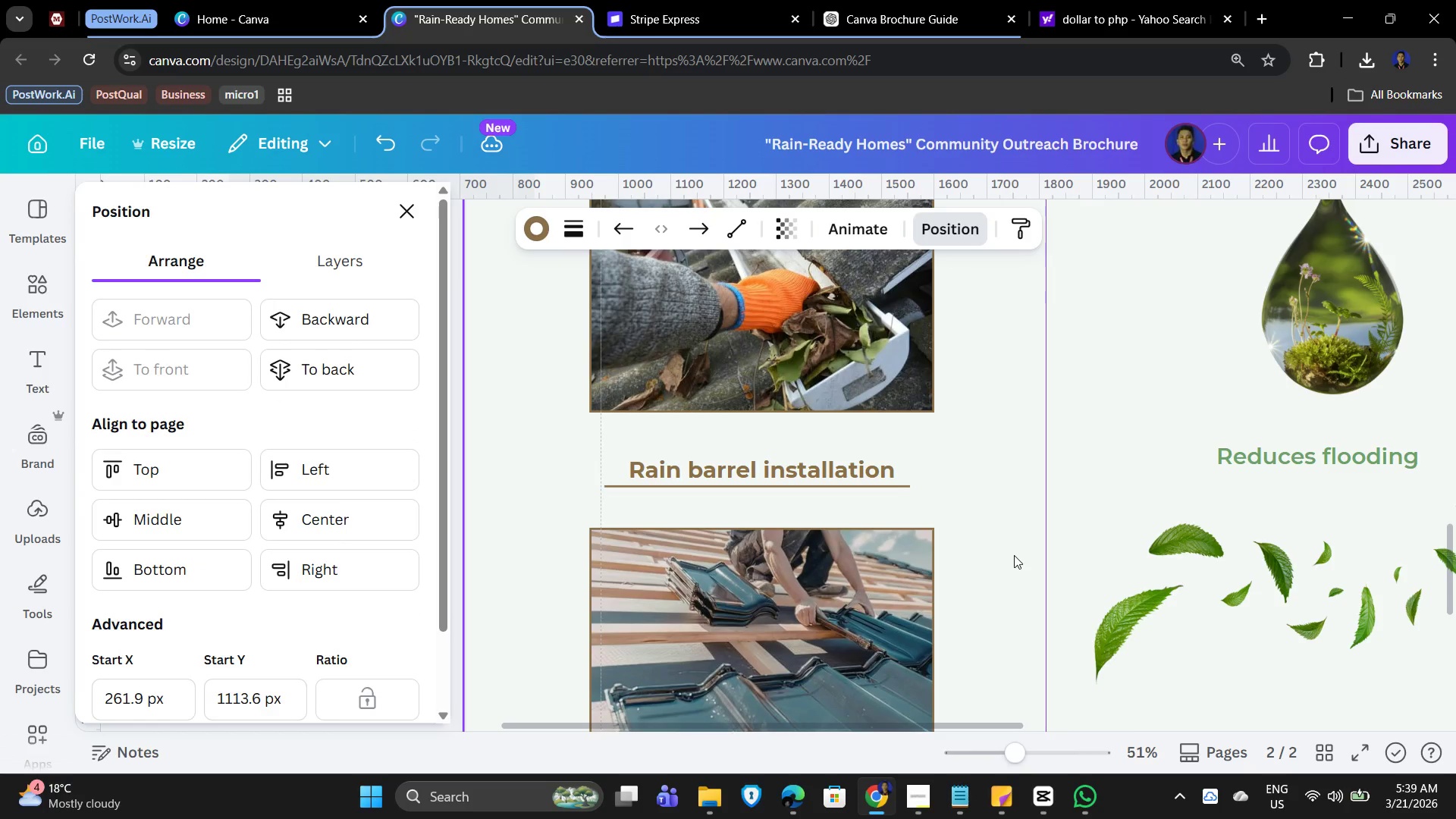 
key(ArrowDown)
 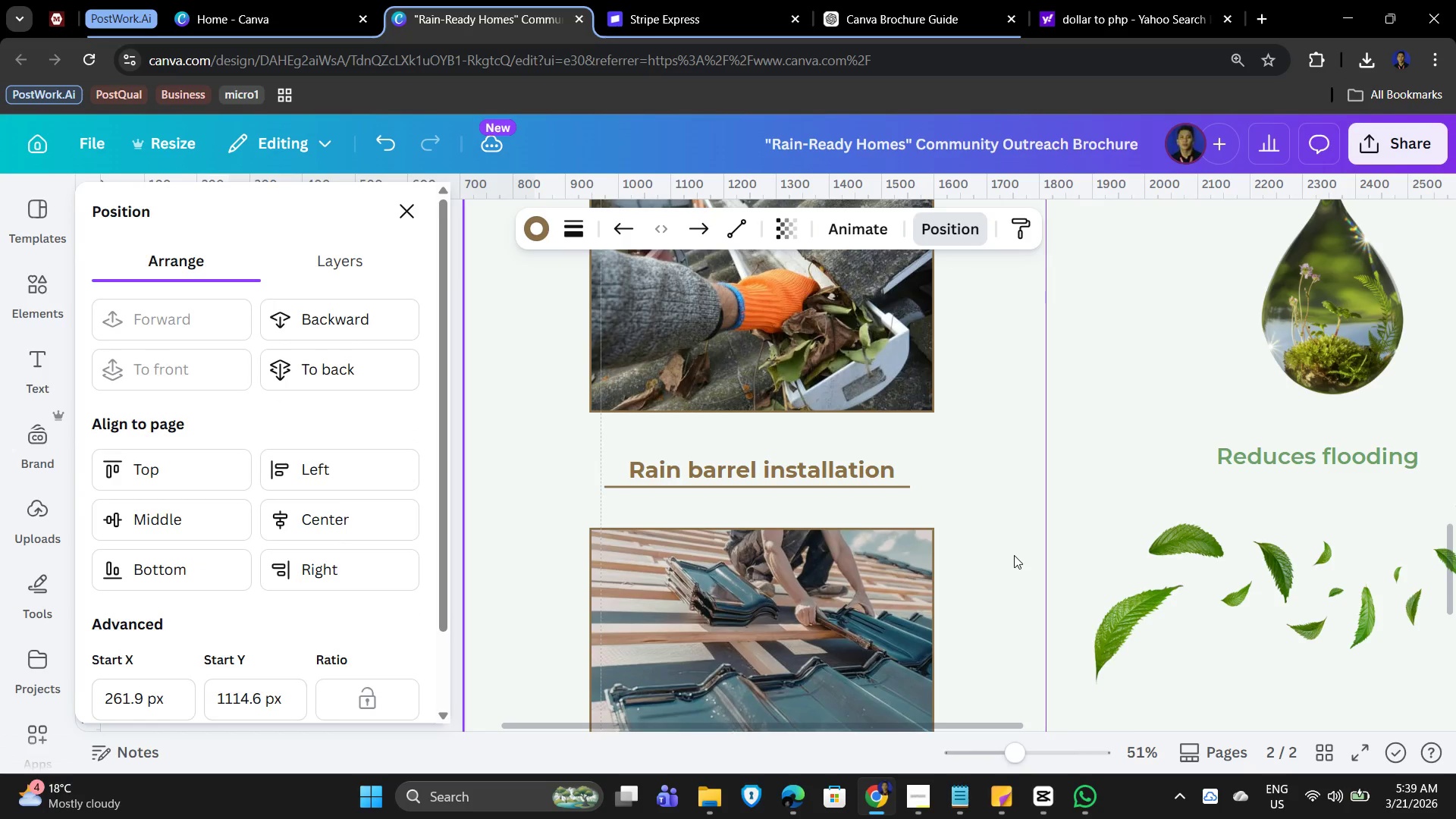 
key(ArrowUp)
 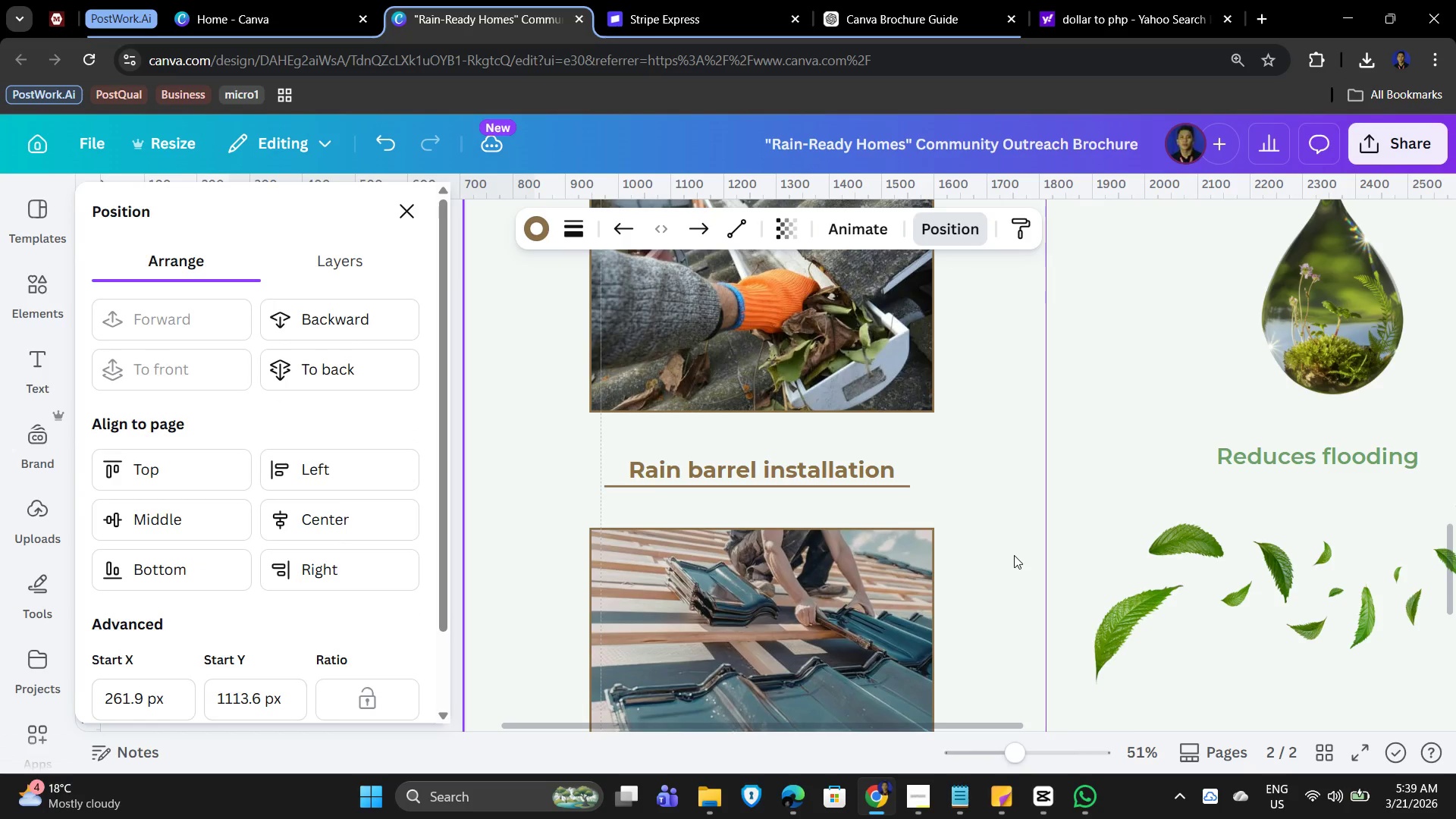 
key(ArrowUp)
 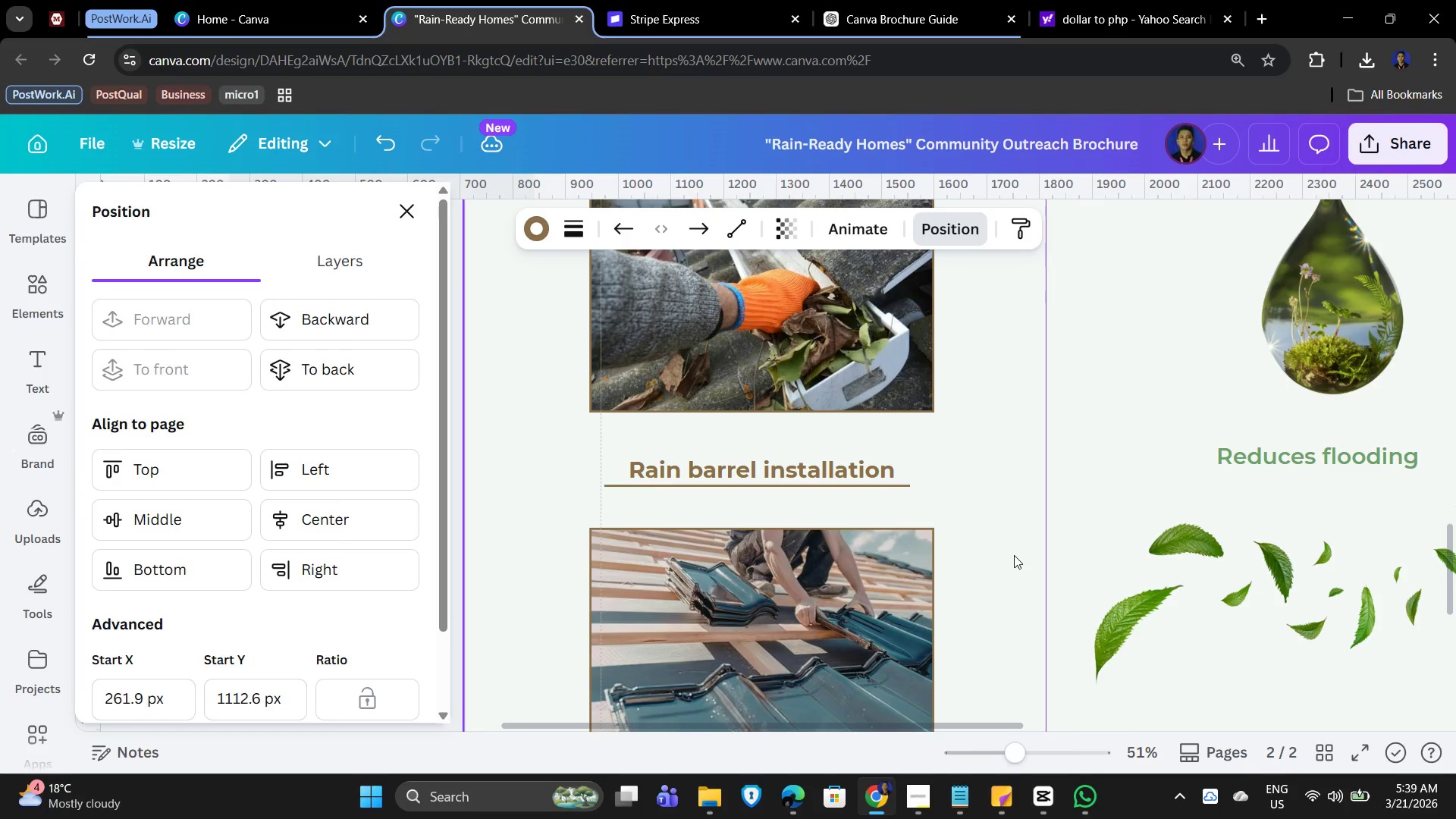 
key(ArrowUp)
 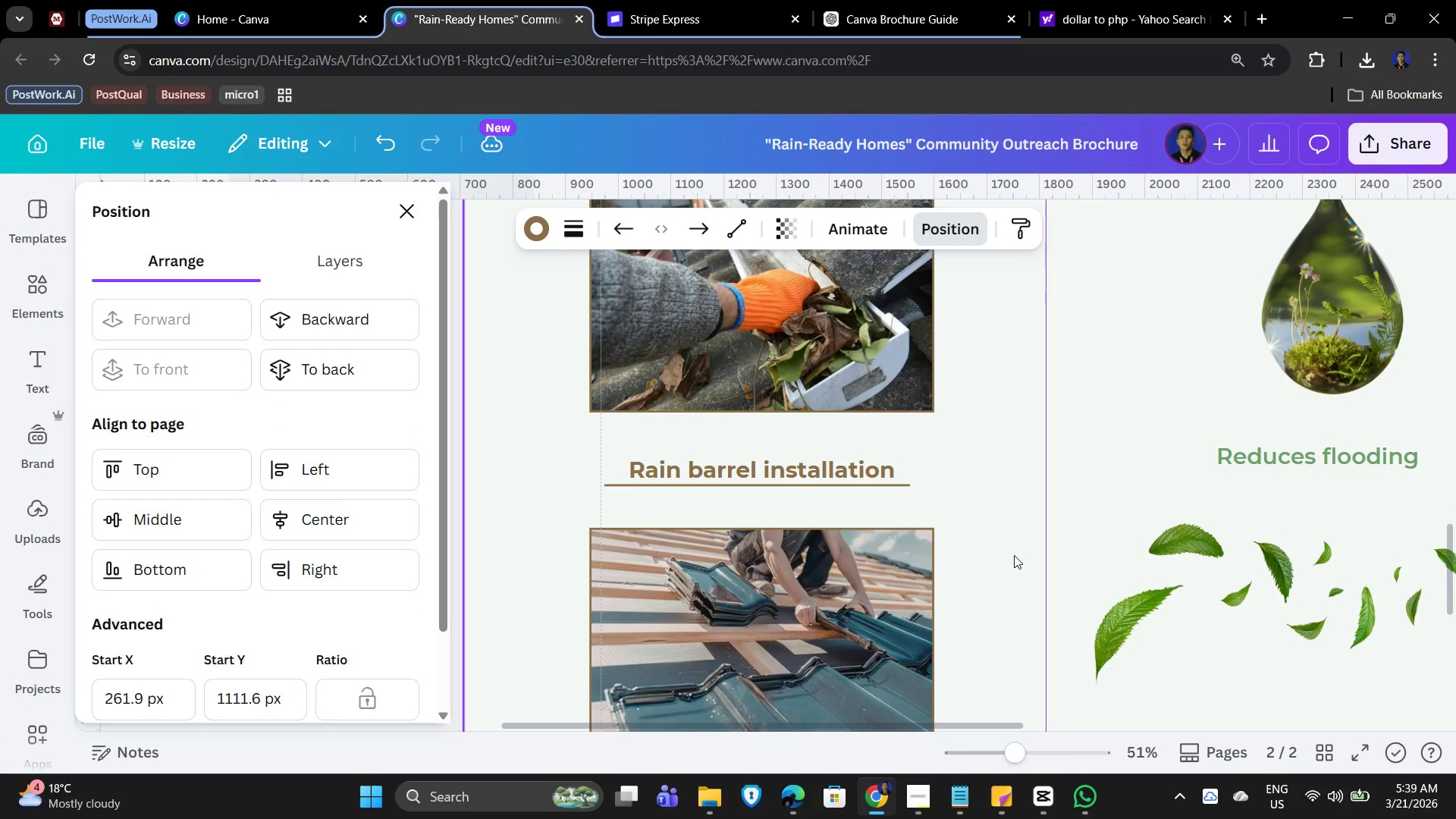 
key(ArrowUp)
 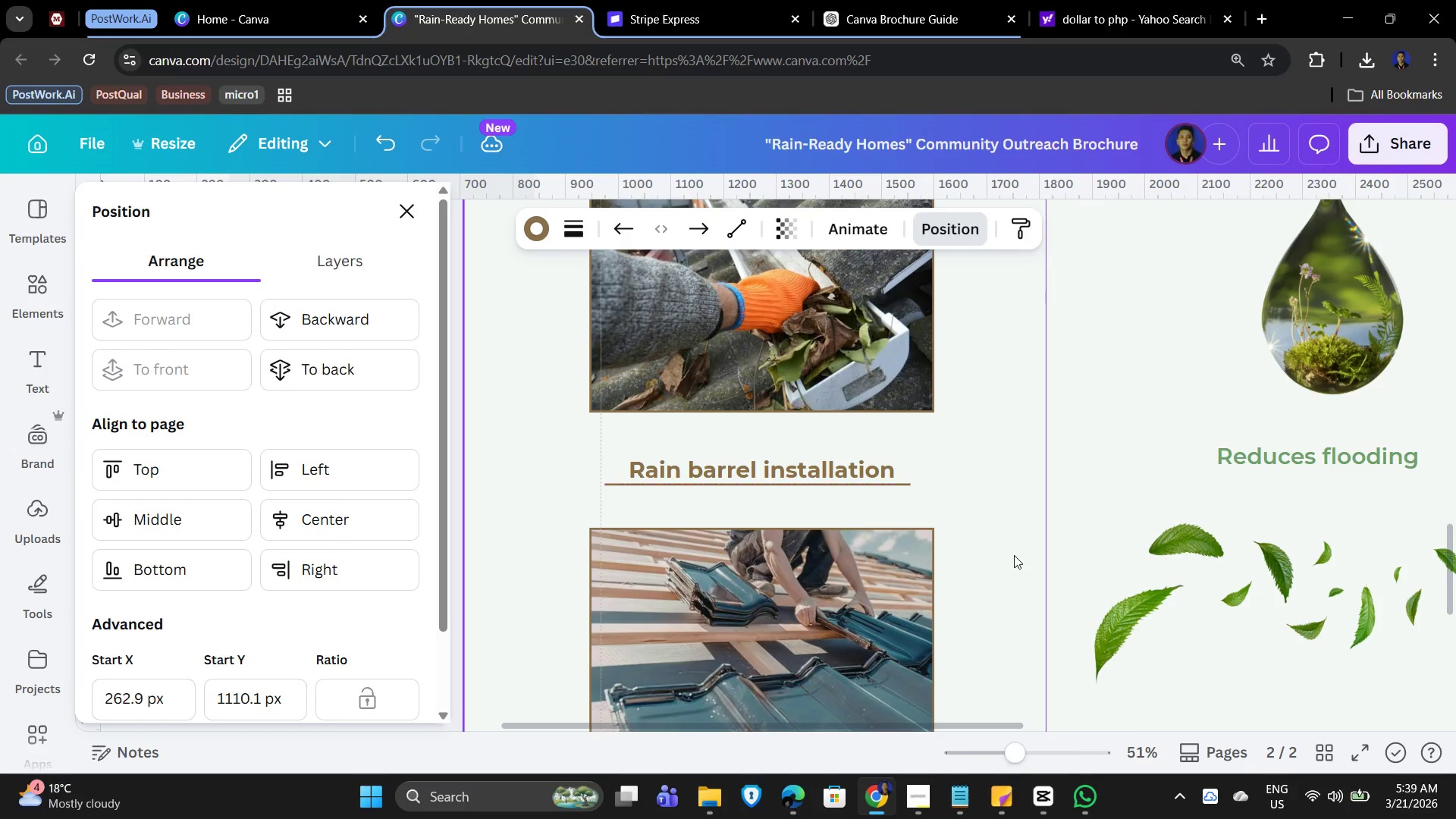 
key(ArrowRight)
 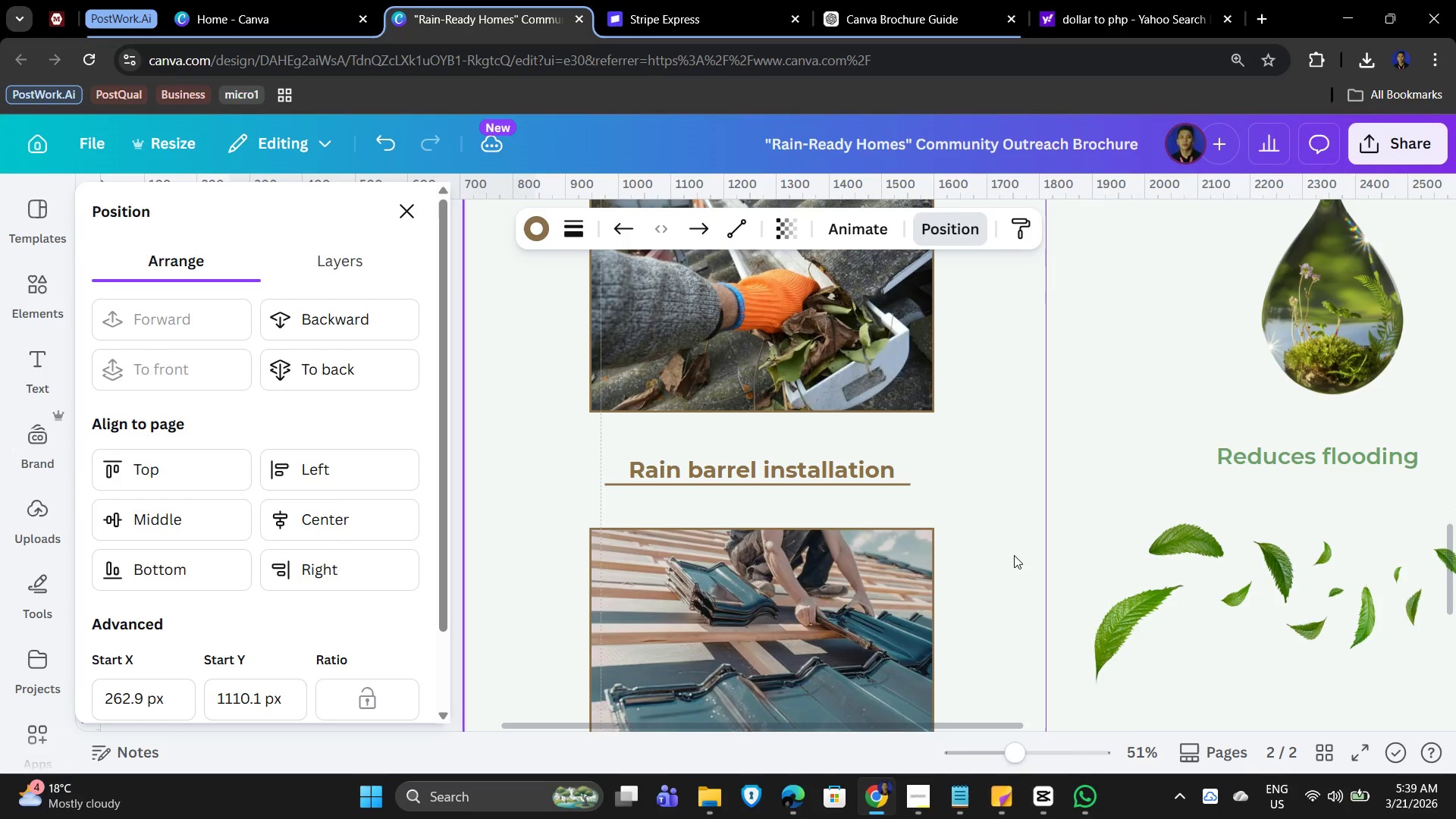 
key(ArrowRight)
 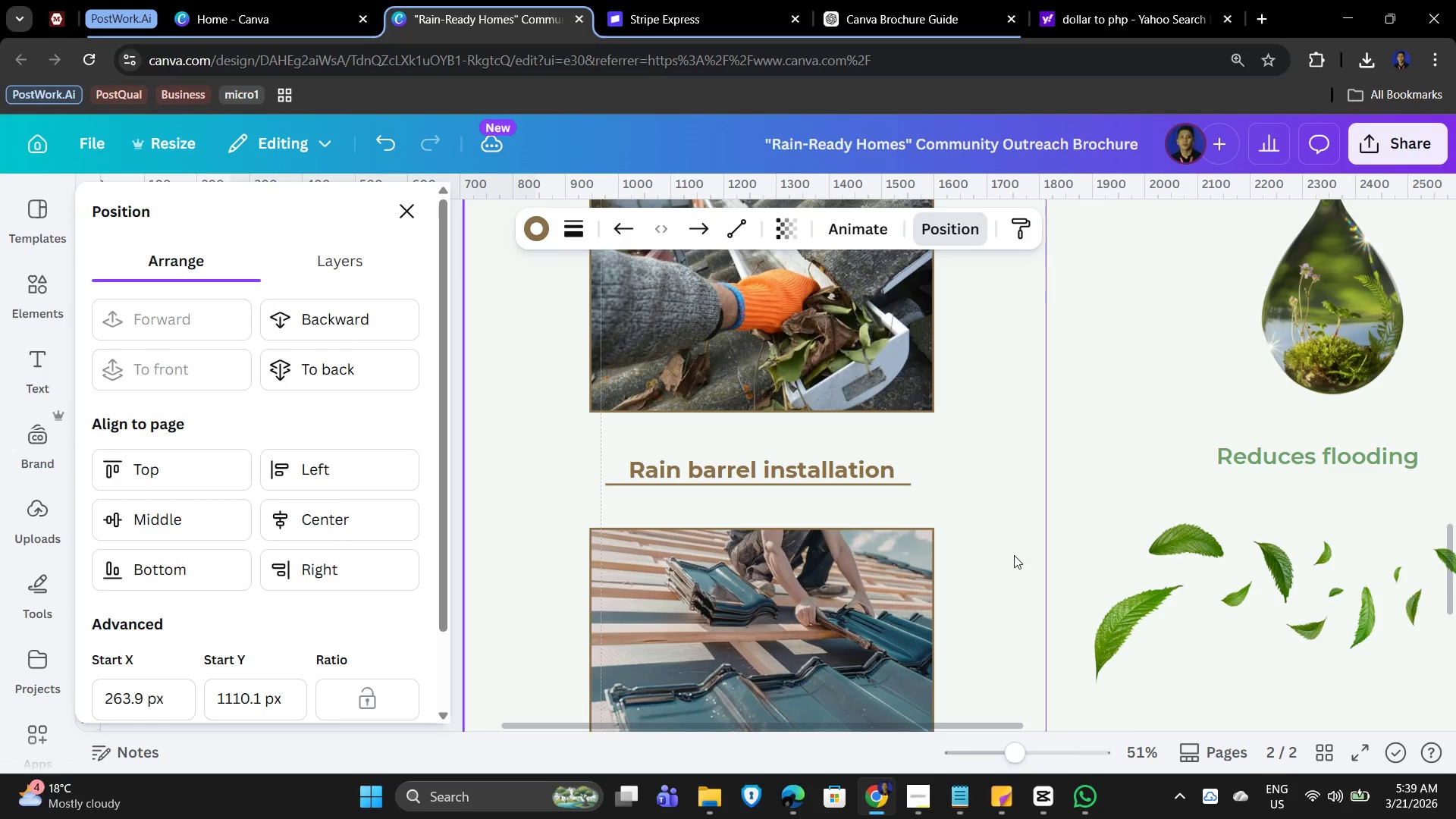 
key(ArrowRight)
 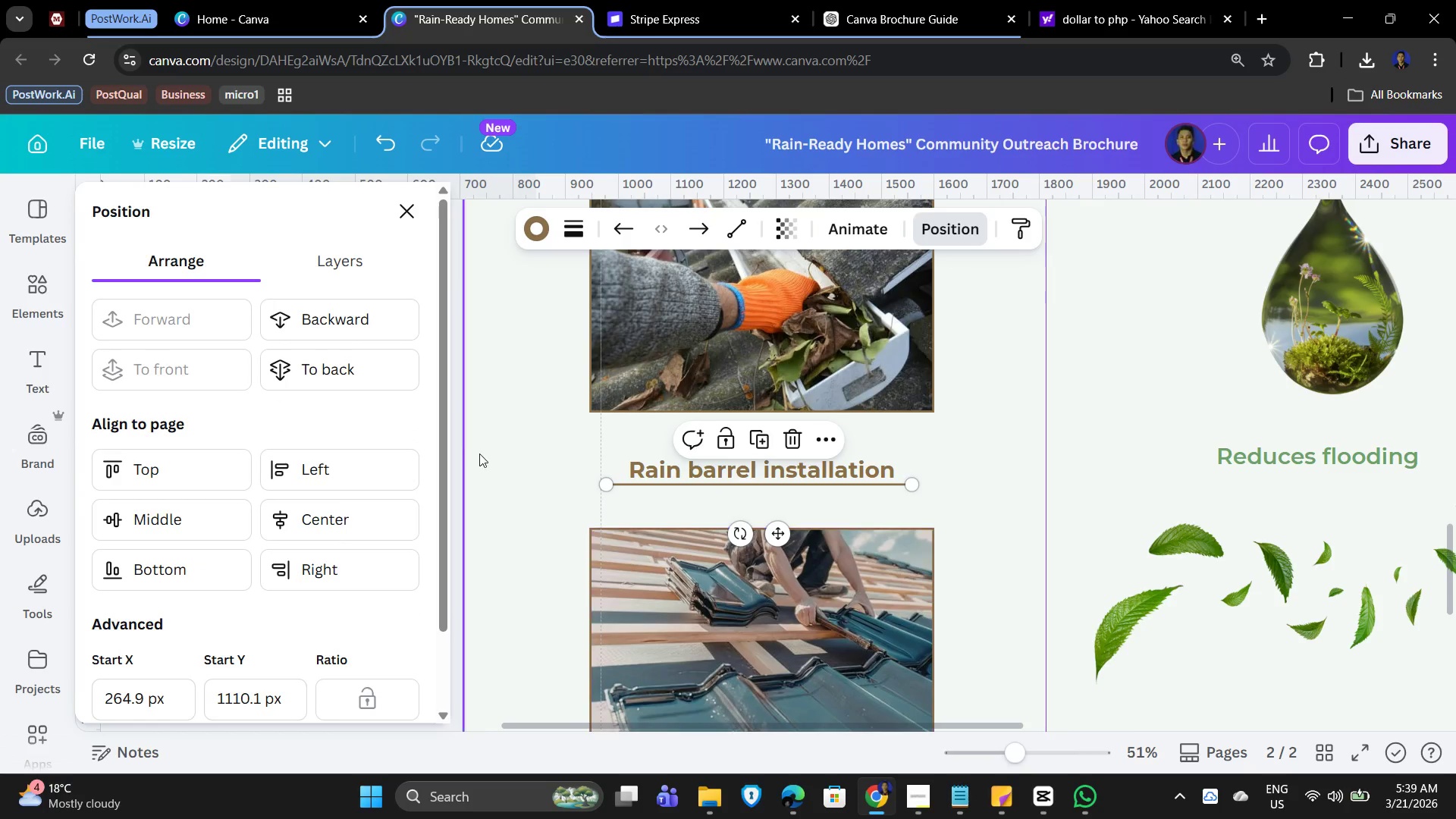 
left_click([532, 419])
 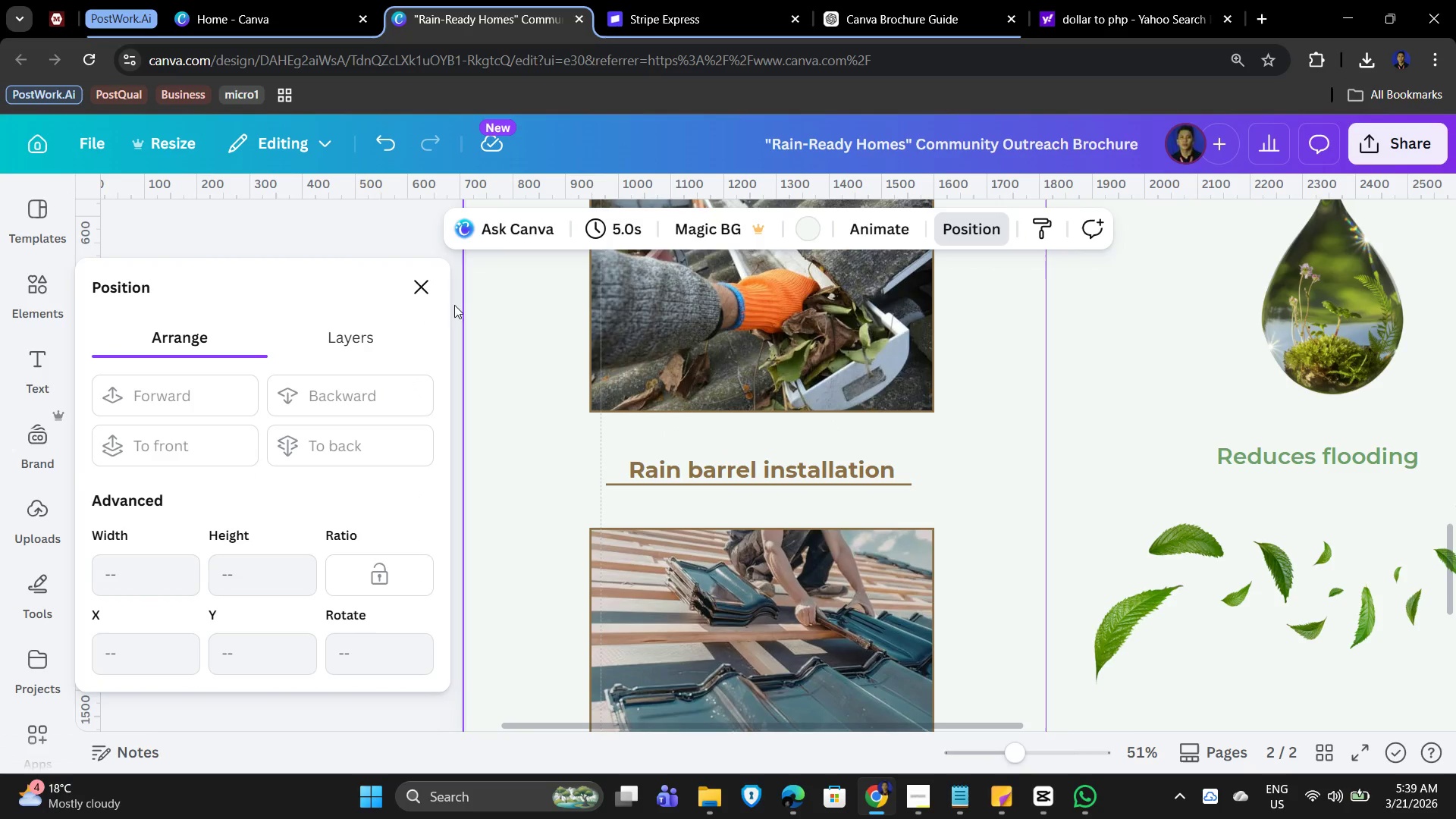 
scroll: coordinate [942, 513], scroll_direction: down, amount: 4.0
 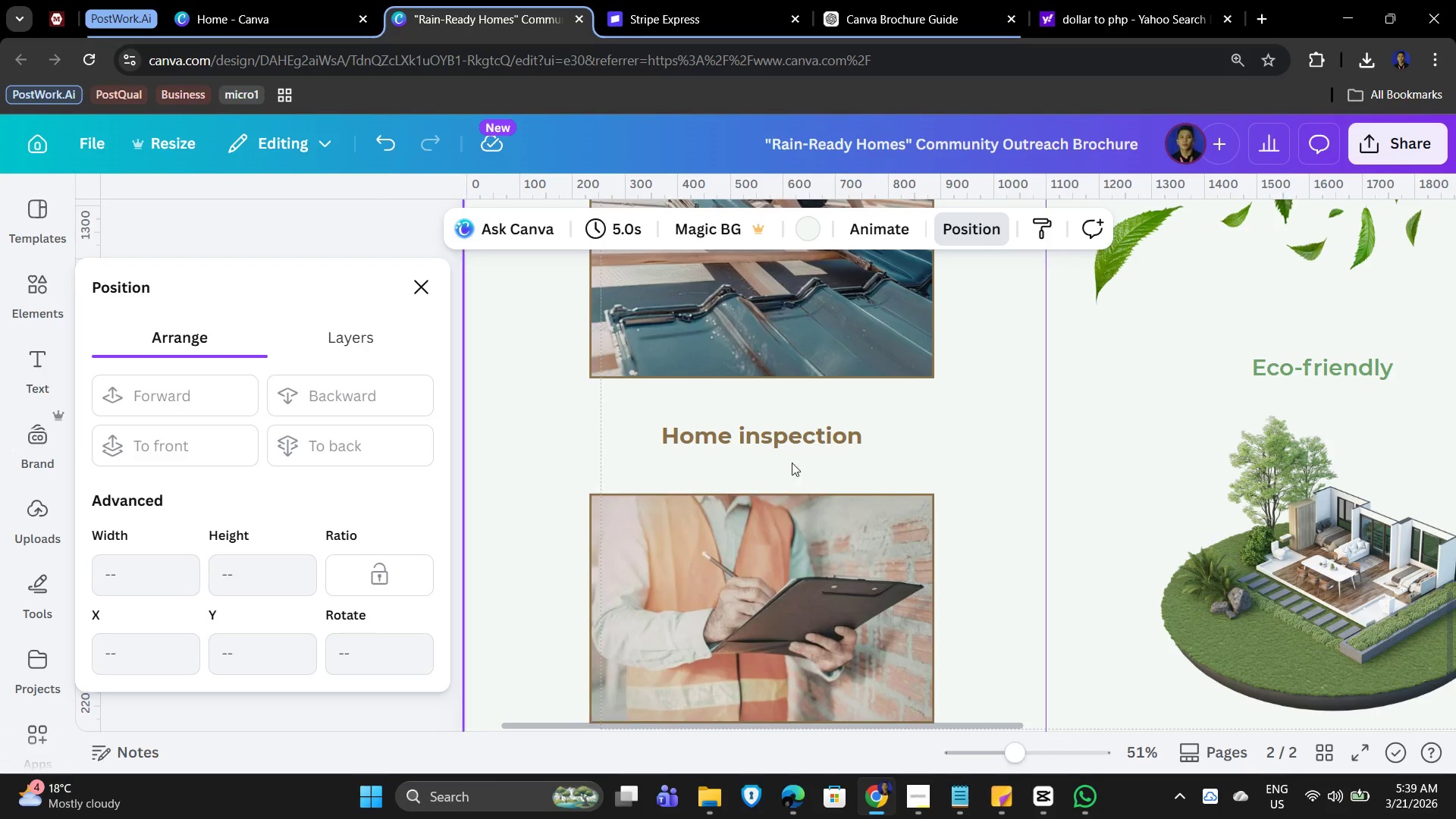 
scroll: coordinate [901, 498], scroll_direction: up, amount: 3.0
 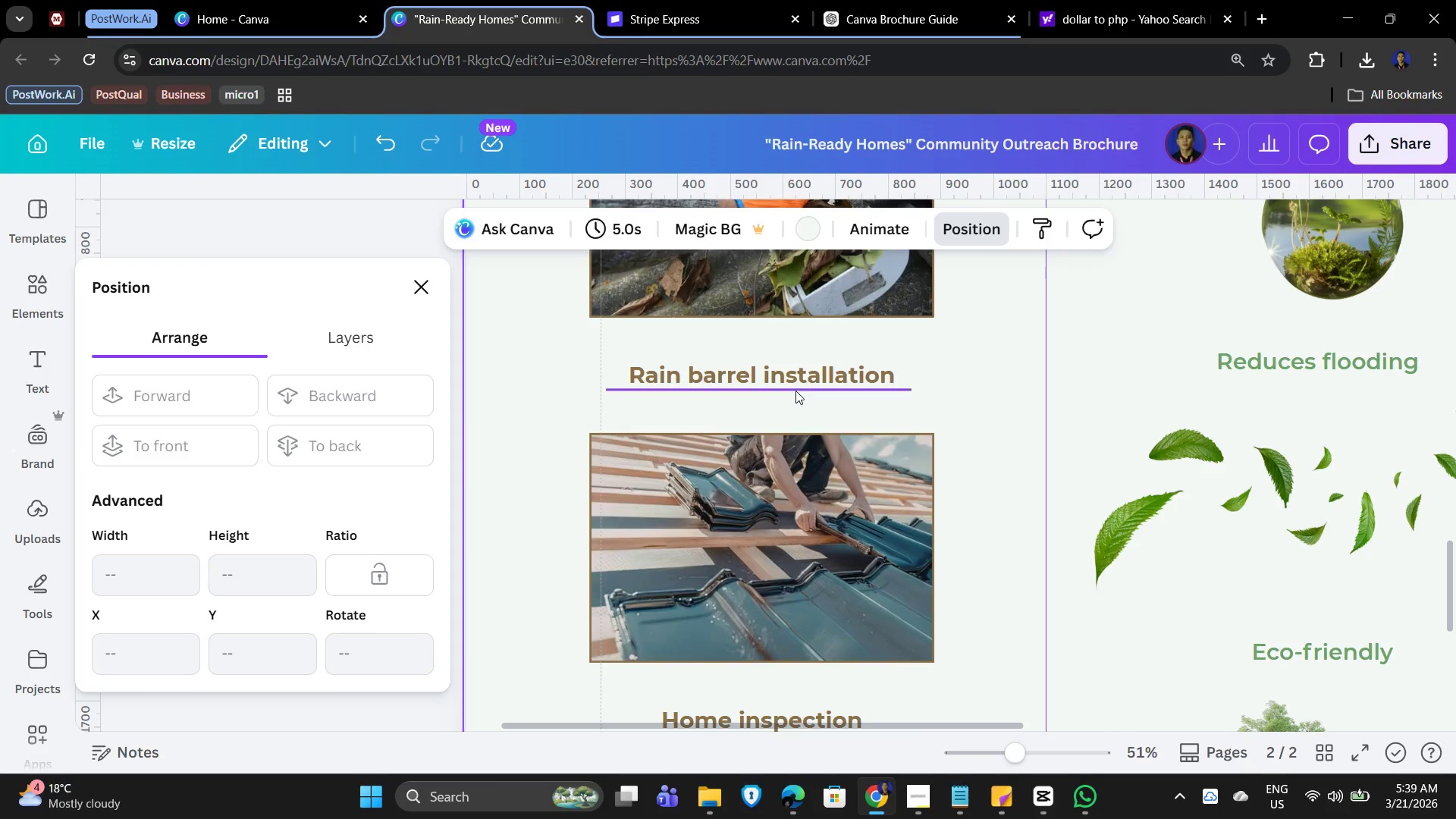 
left_click([795, 390])
 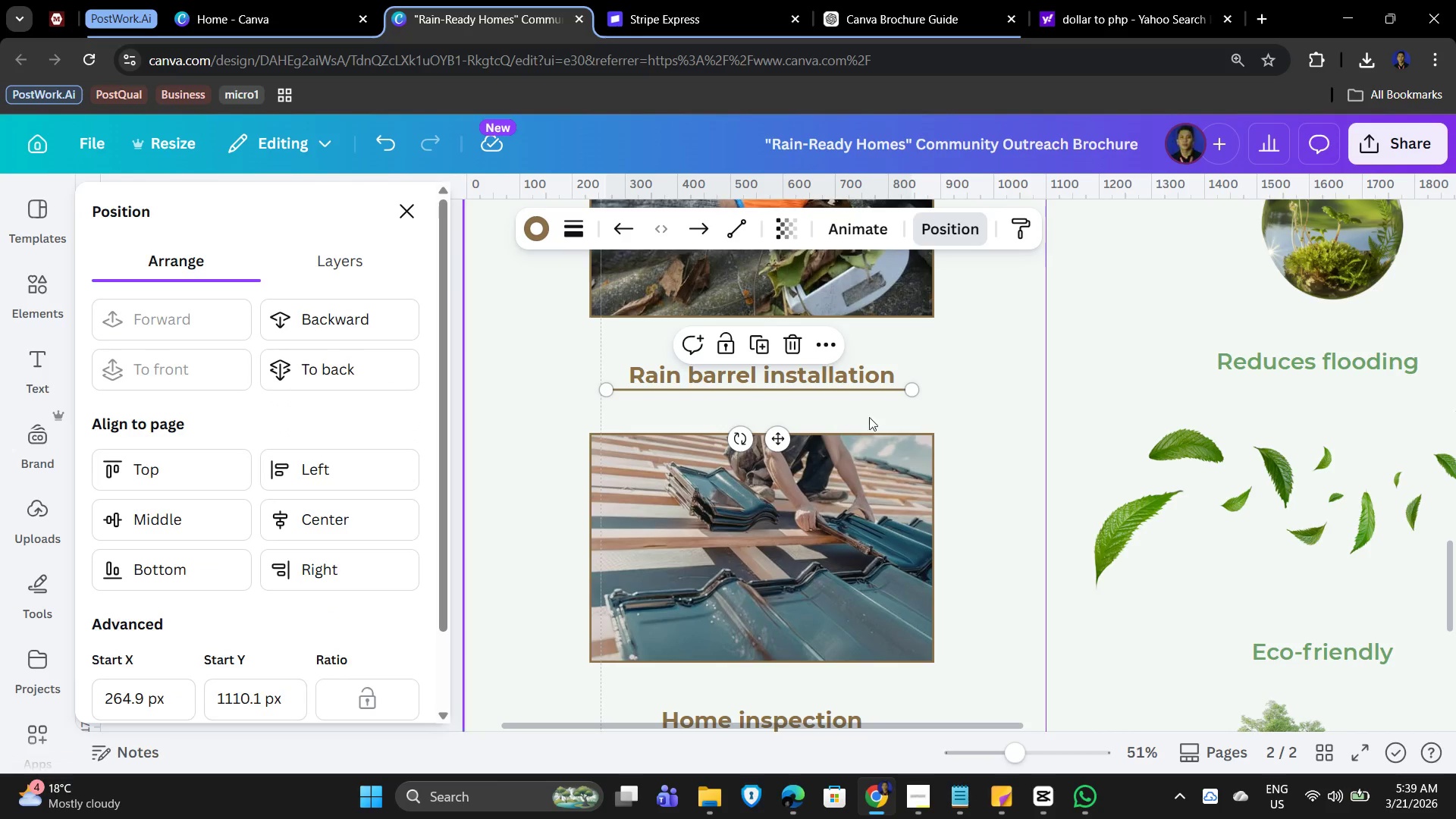 
hold_key(key=ControlLeft, duration=0.55)
 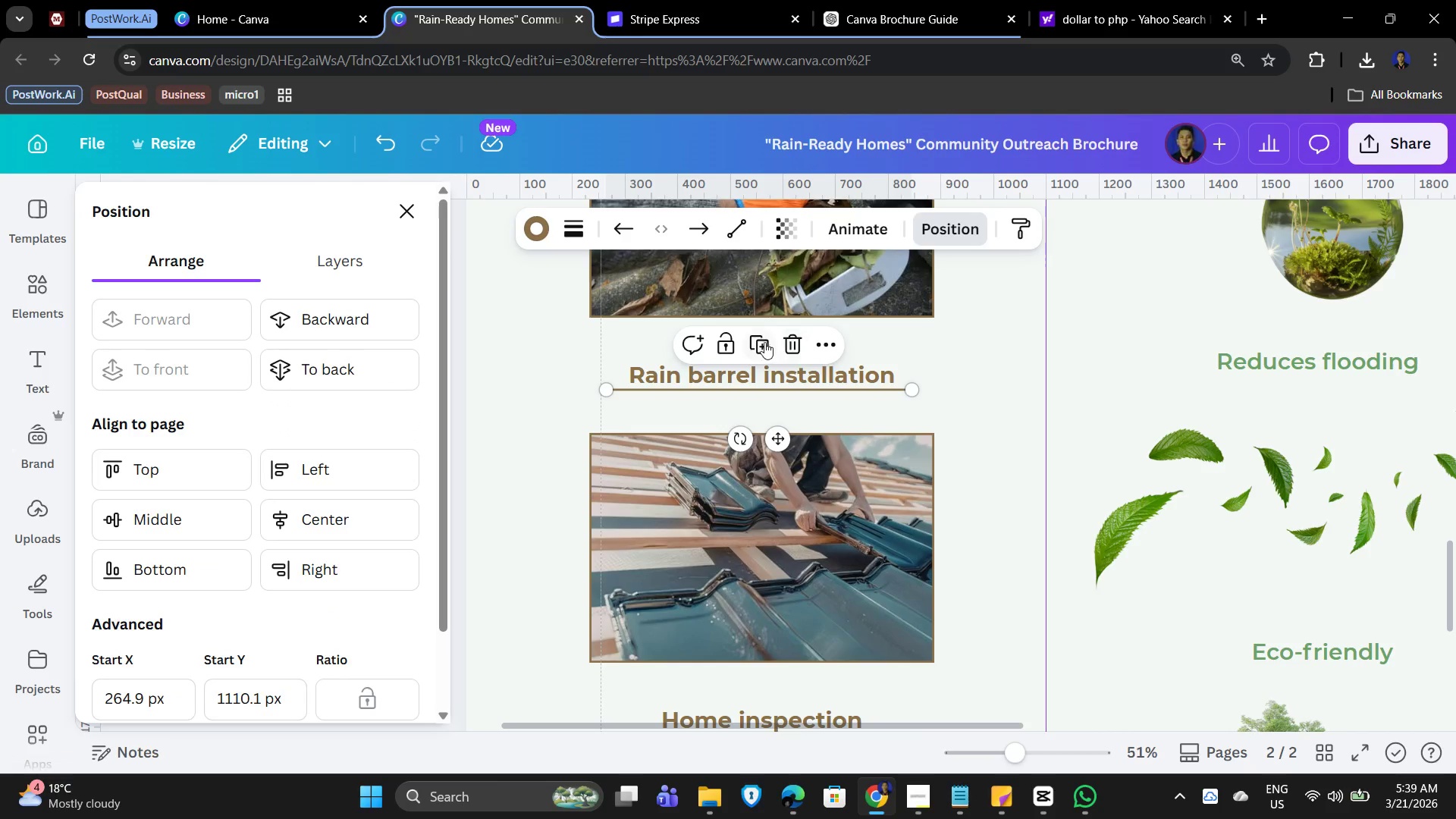 
left_click([761, 339])
 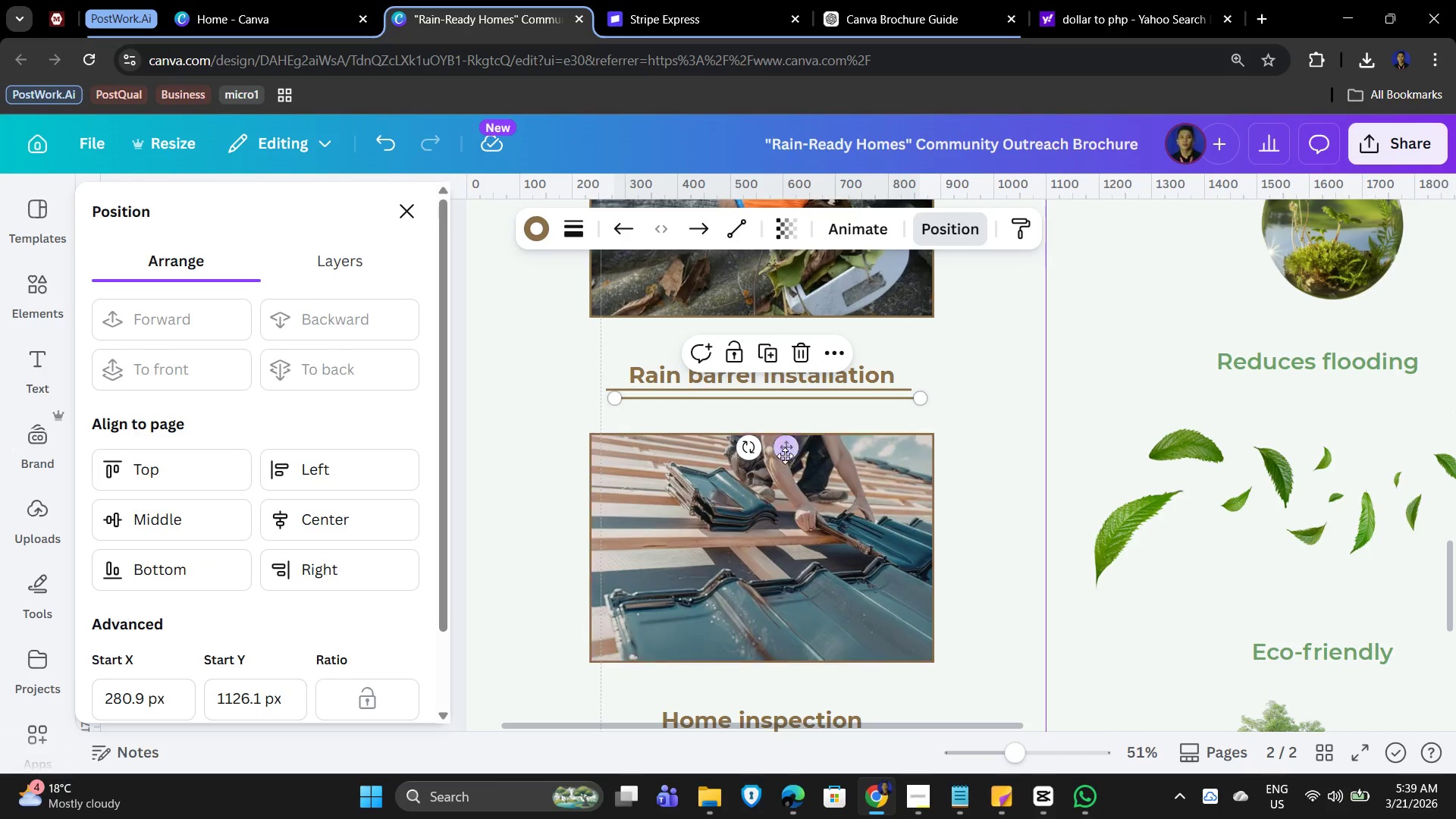 
left_click_drag(start_coordinate=[790, 447], to_coordinate=[741, 764])
 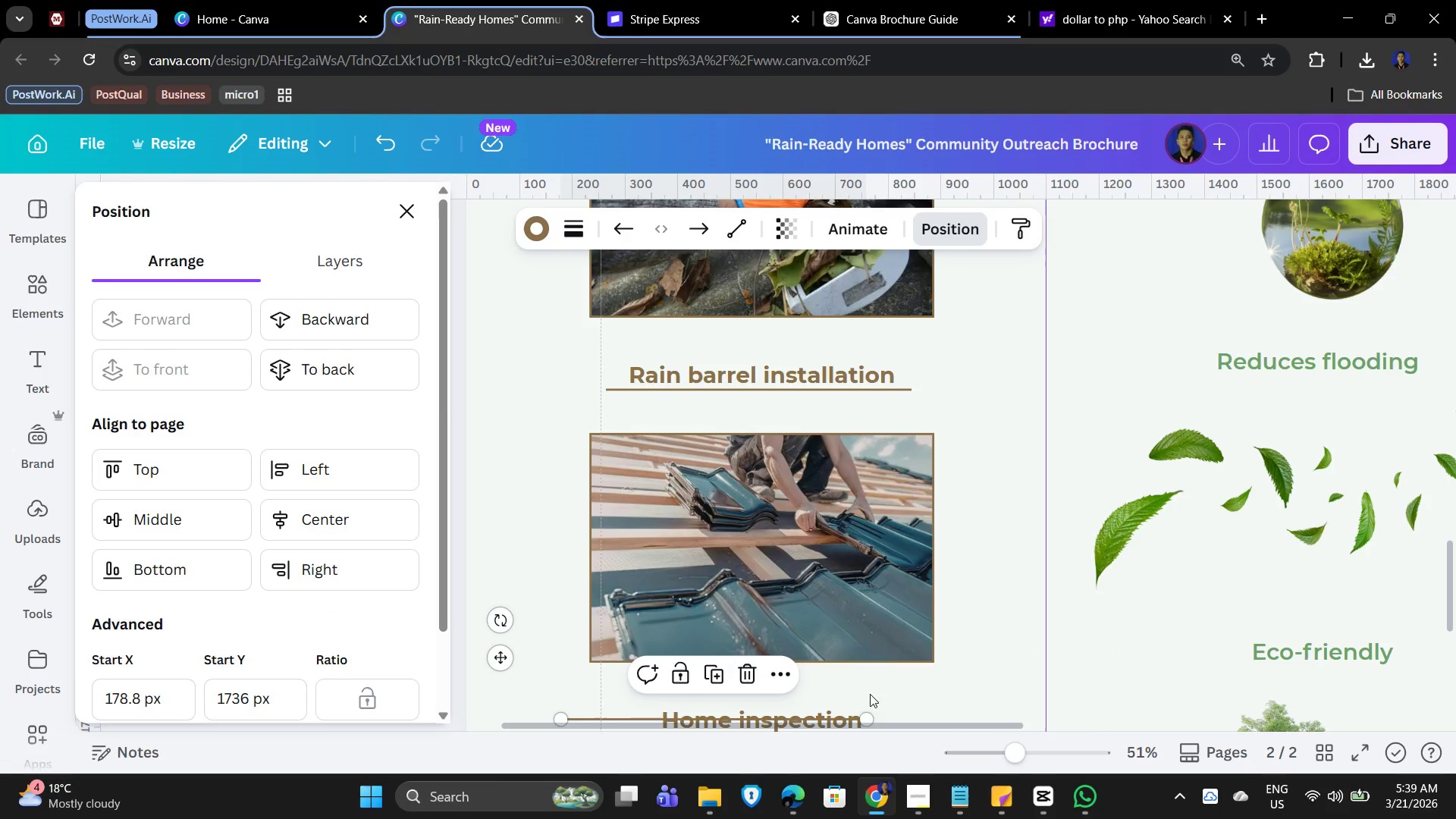 
scroll: coordinate [916, 668], scroll_direction: down, amount: 2.0
 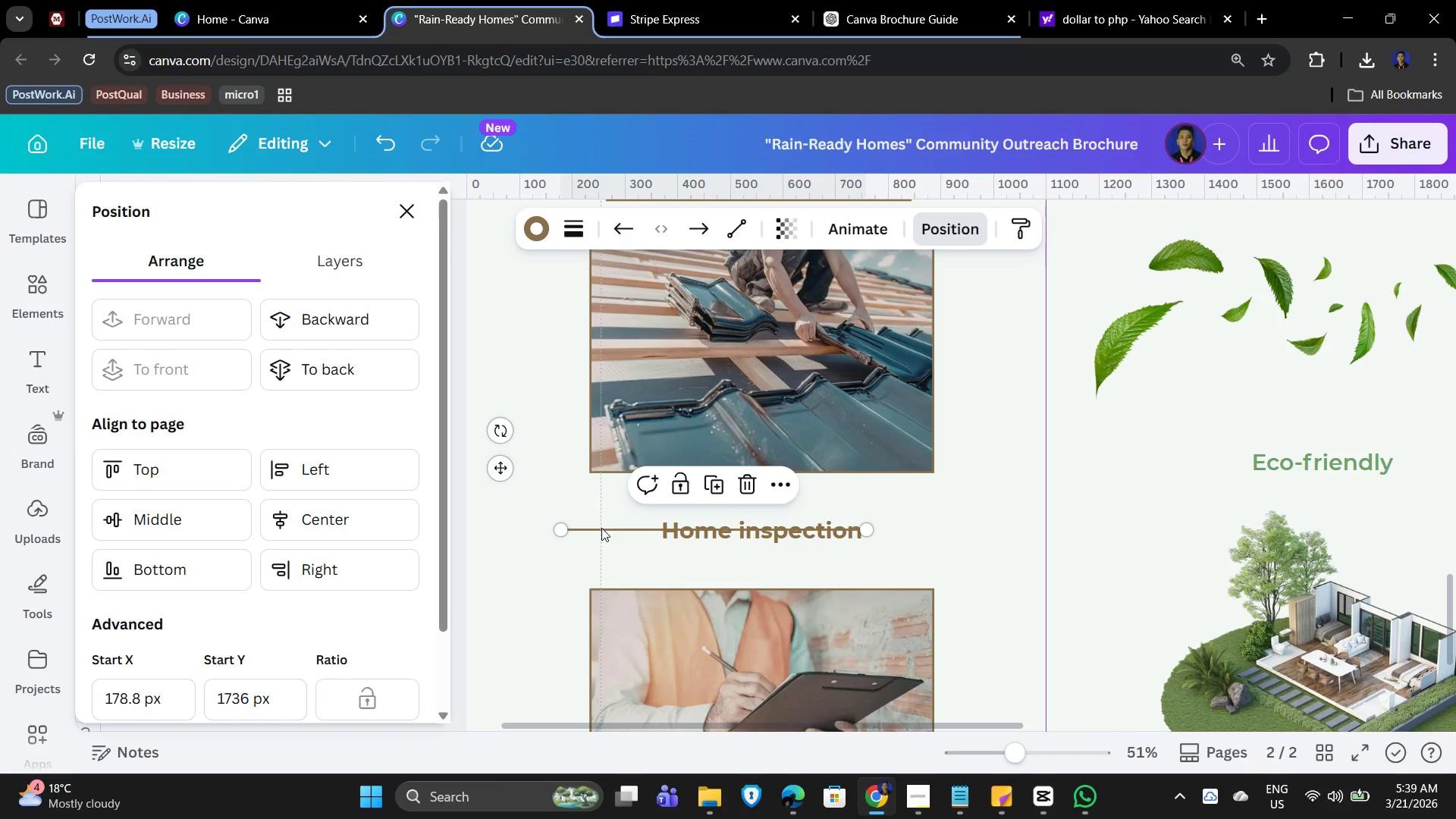 
left_click_drag(start_coordinate=[601, 528], to_coordinate=[653, 542])
 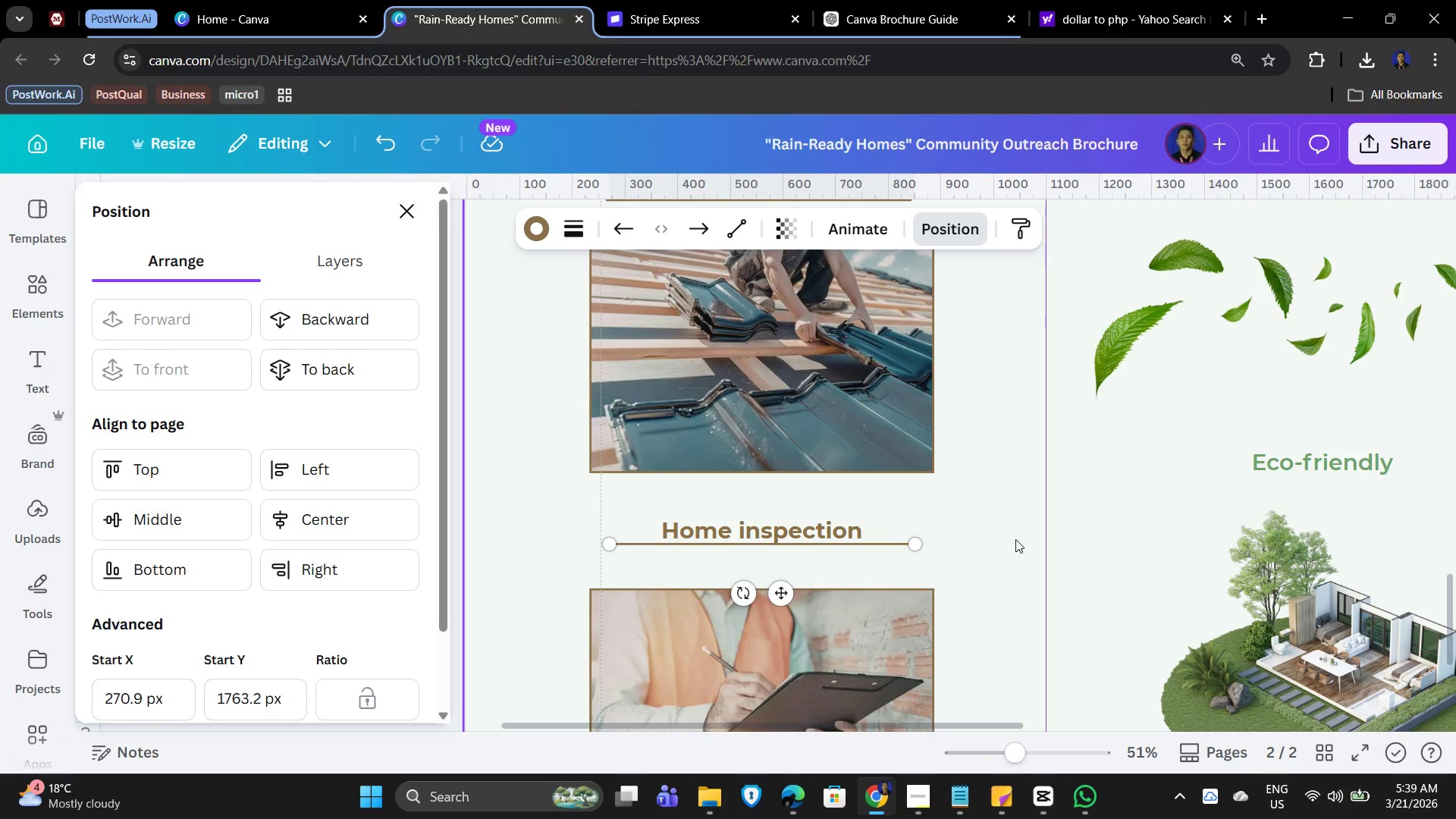 
left_click([972, 537])
 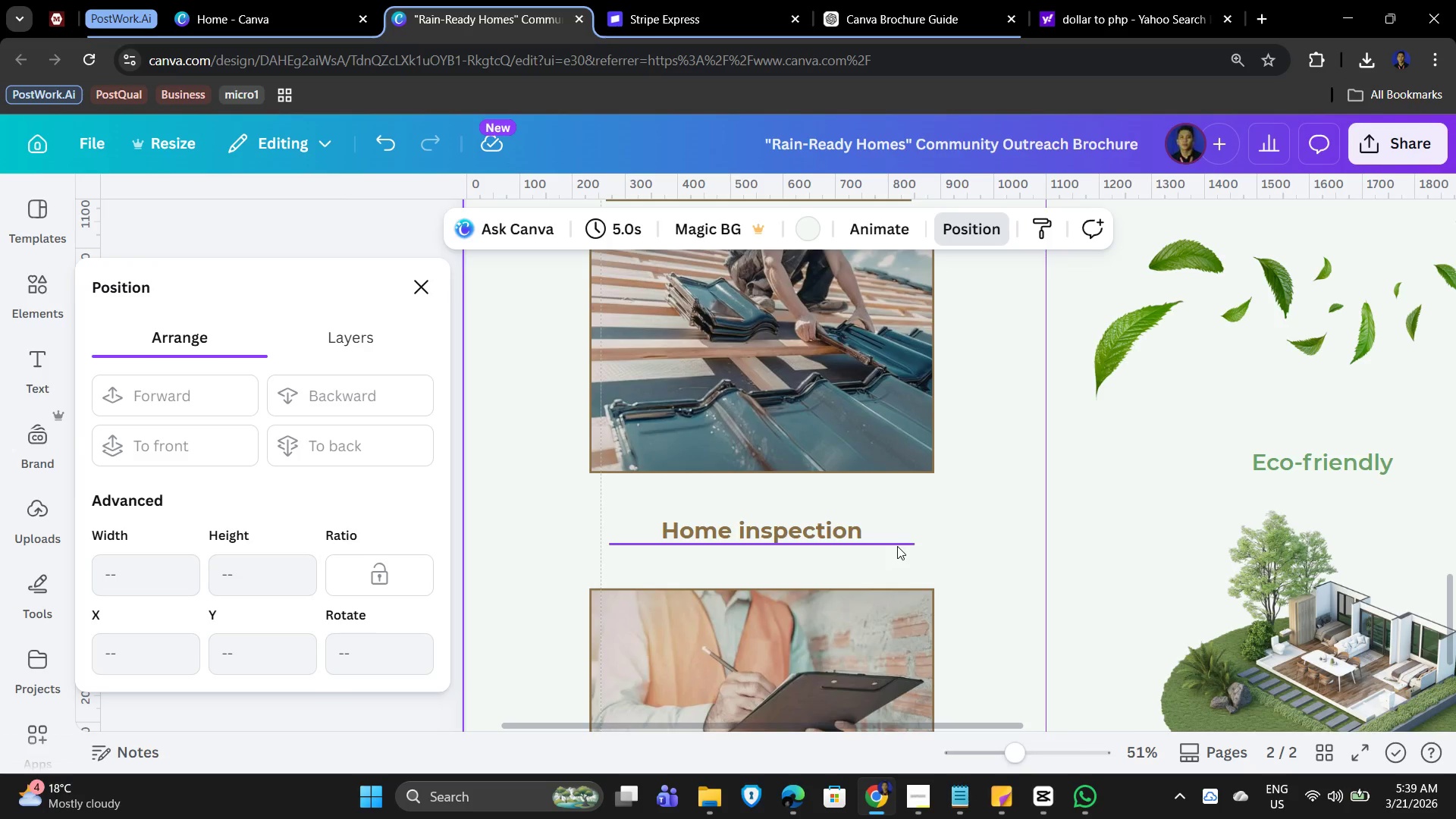 
left_click([895, 544])
 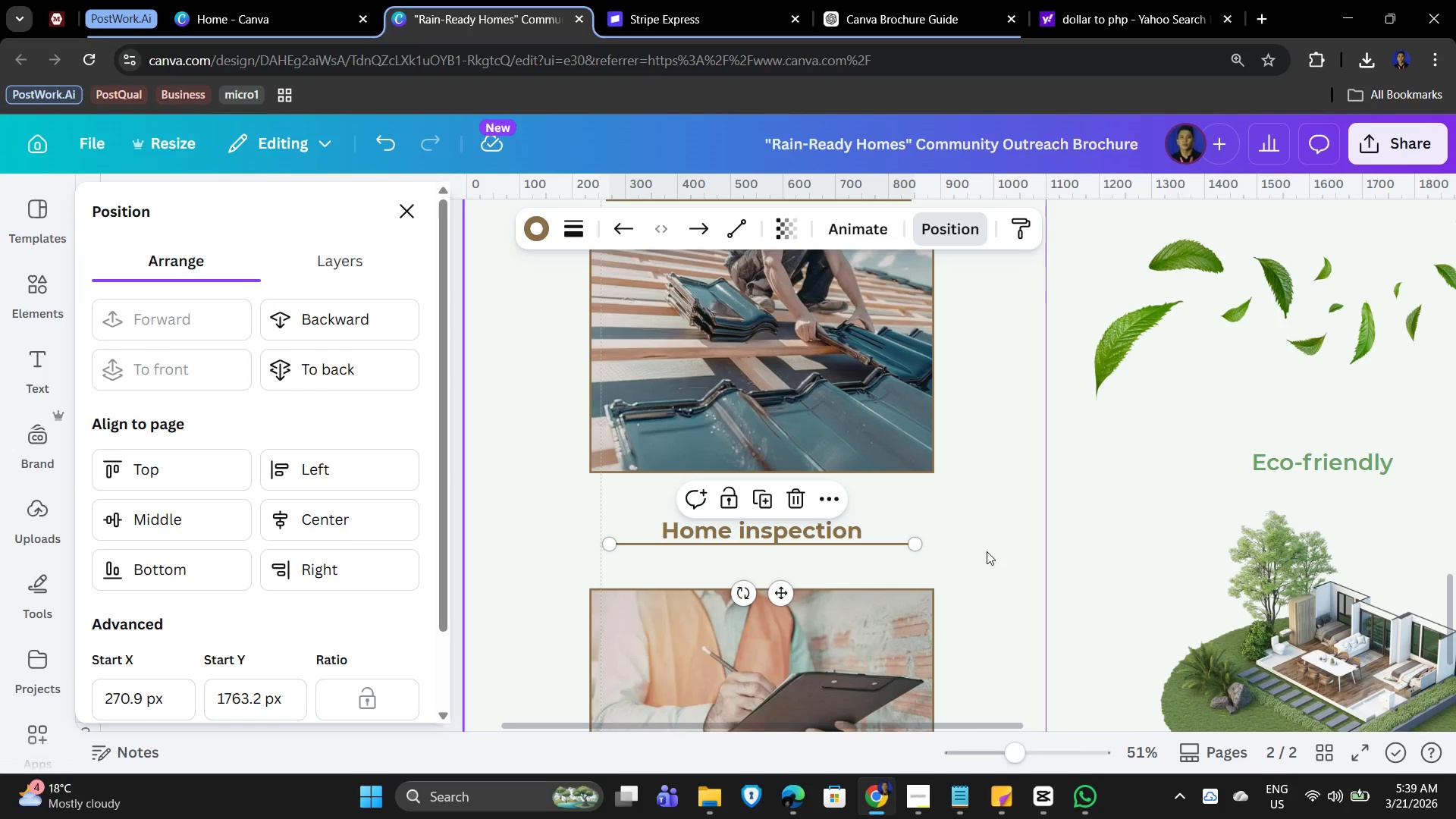 
key(ArrowLeft)
 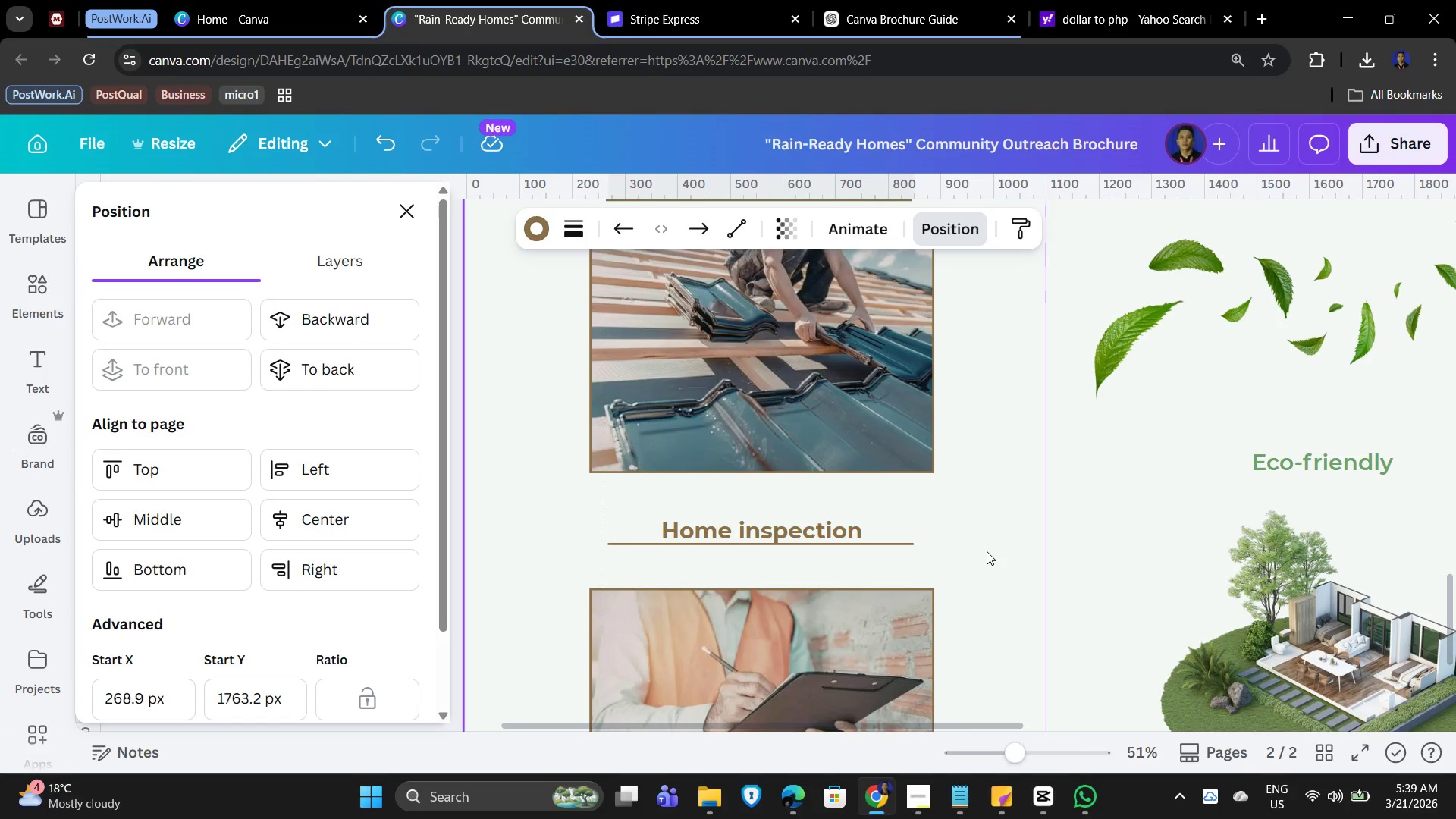 
key(ArrowLeft)
 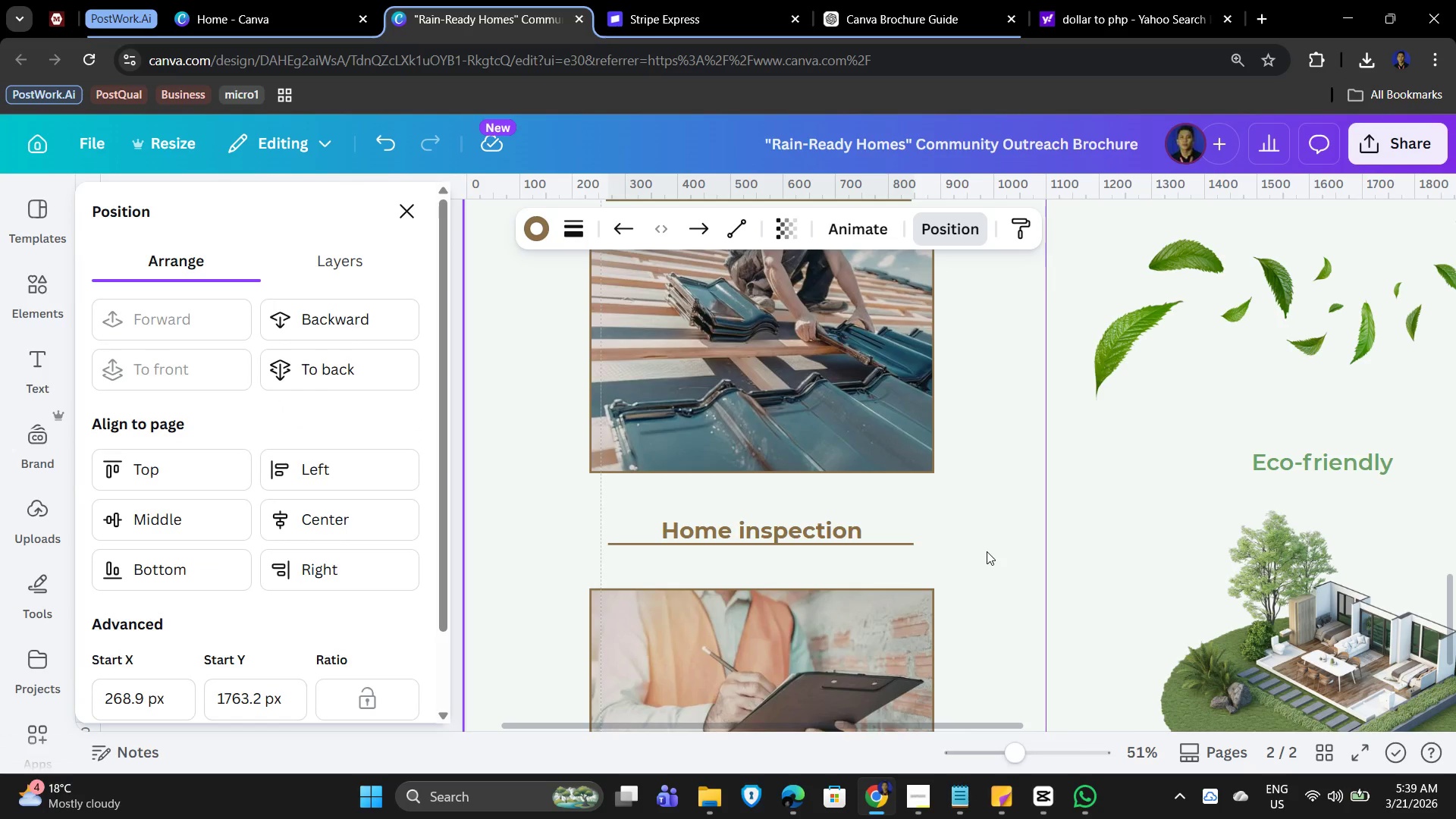 
key(ArrowLeft)
 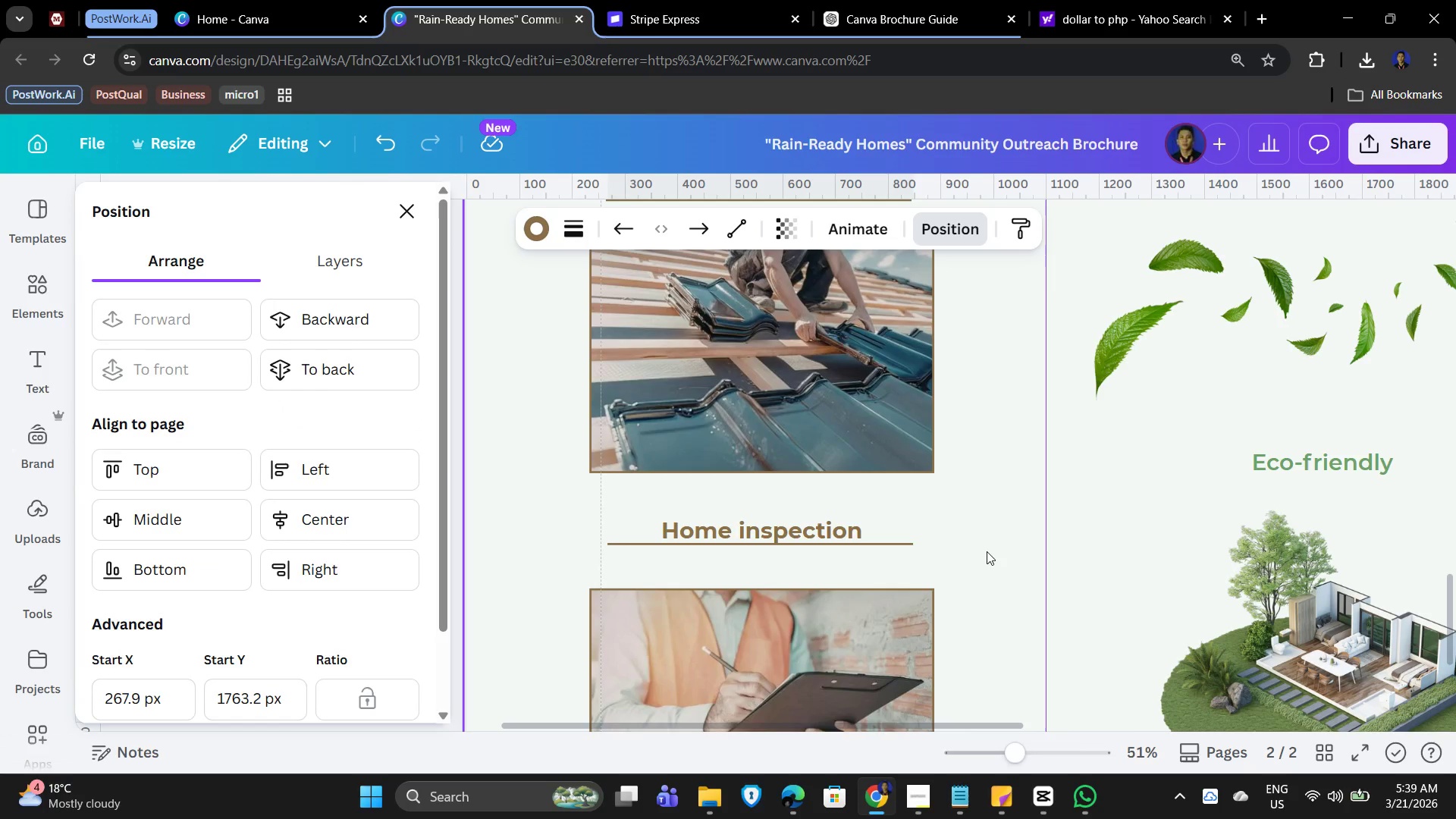 
key(ArrowLeft)
 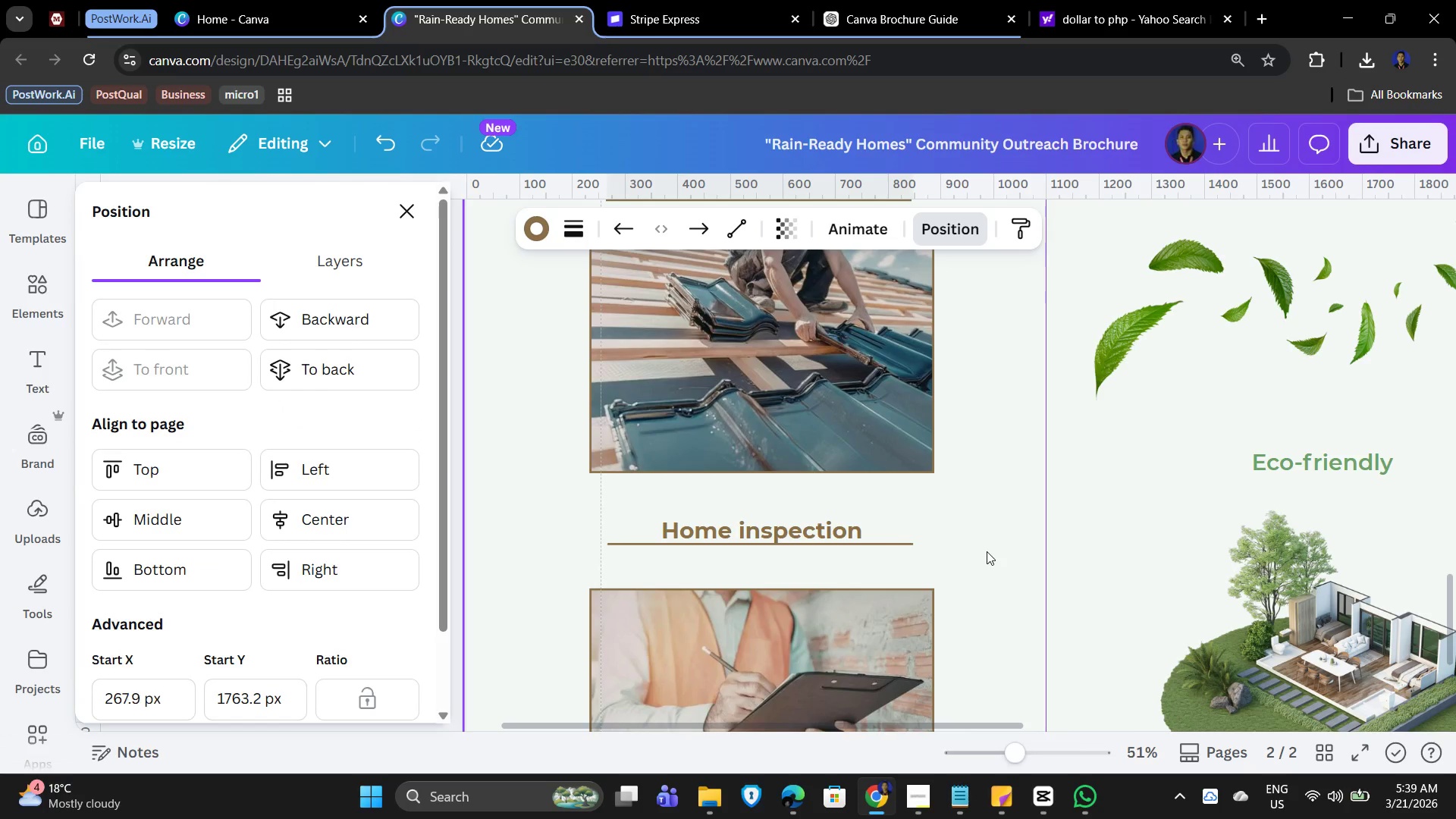 
key(ArrowRight)
 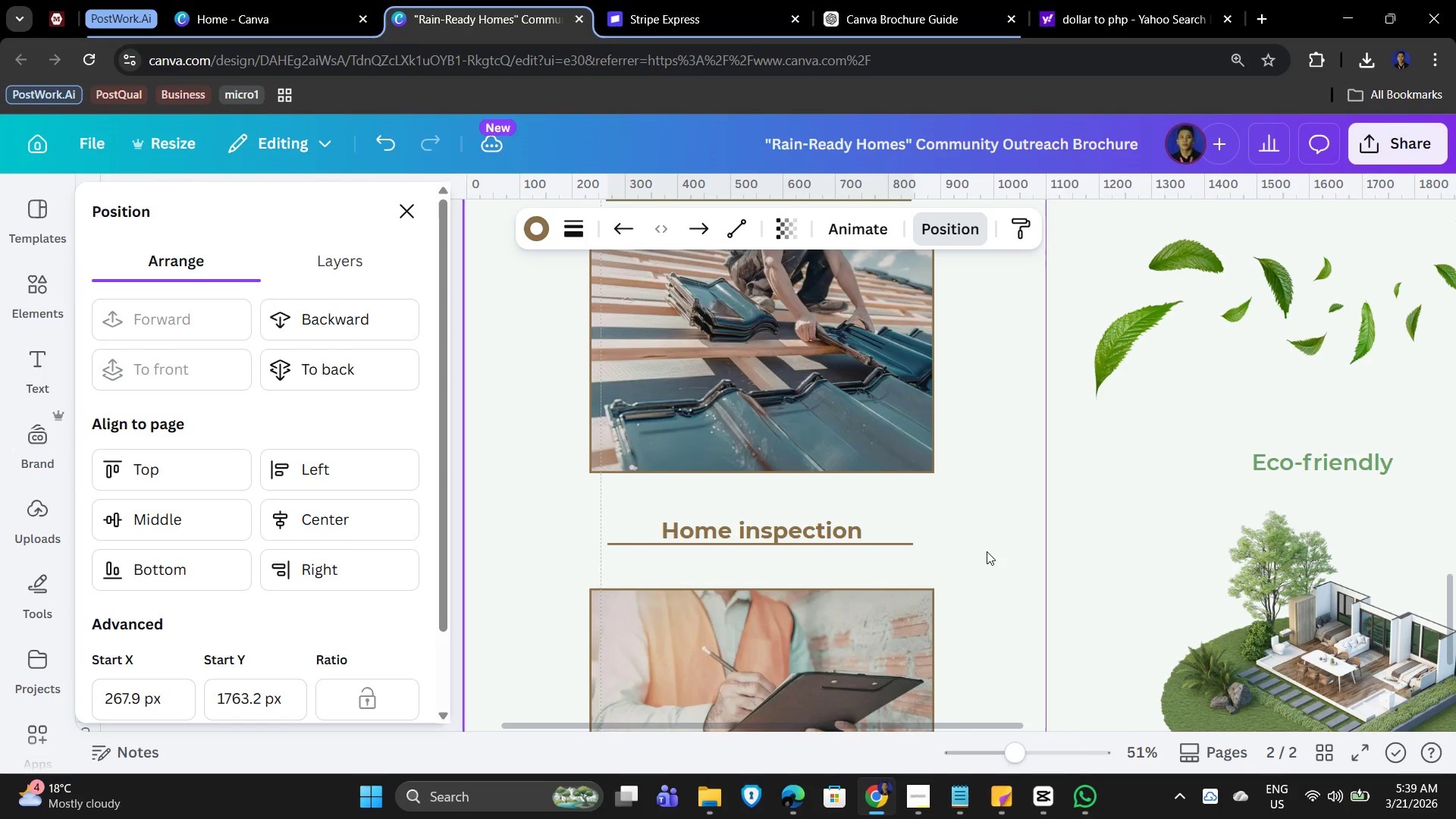 
key(ArrowLeft)
 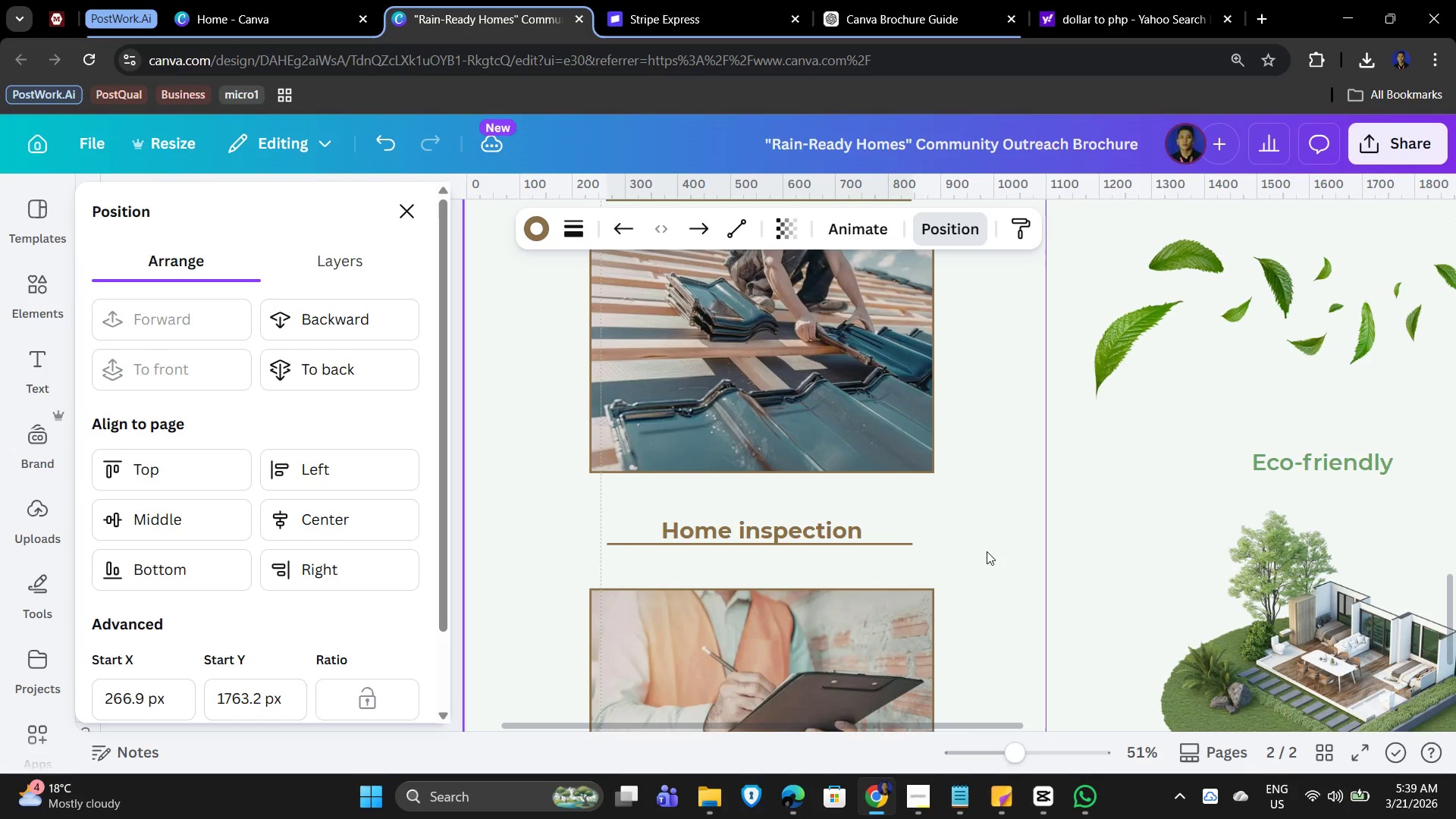 
key(ArrowLeft)
 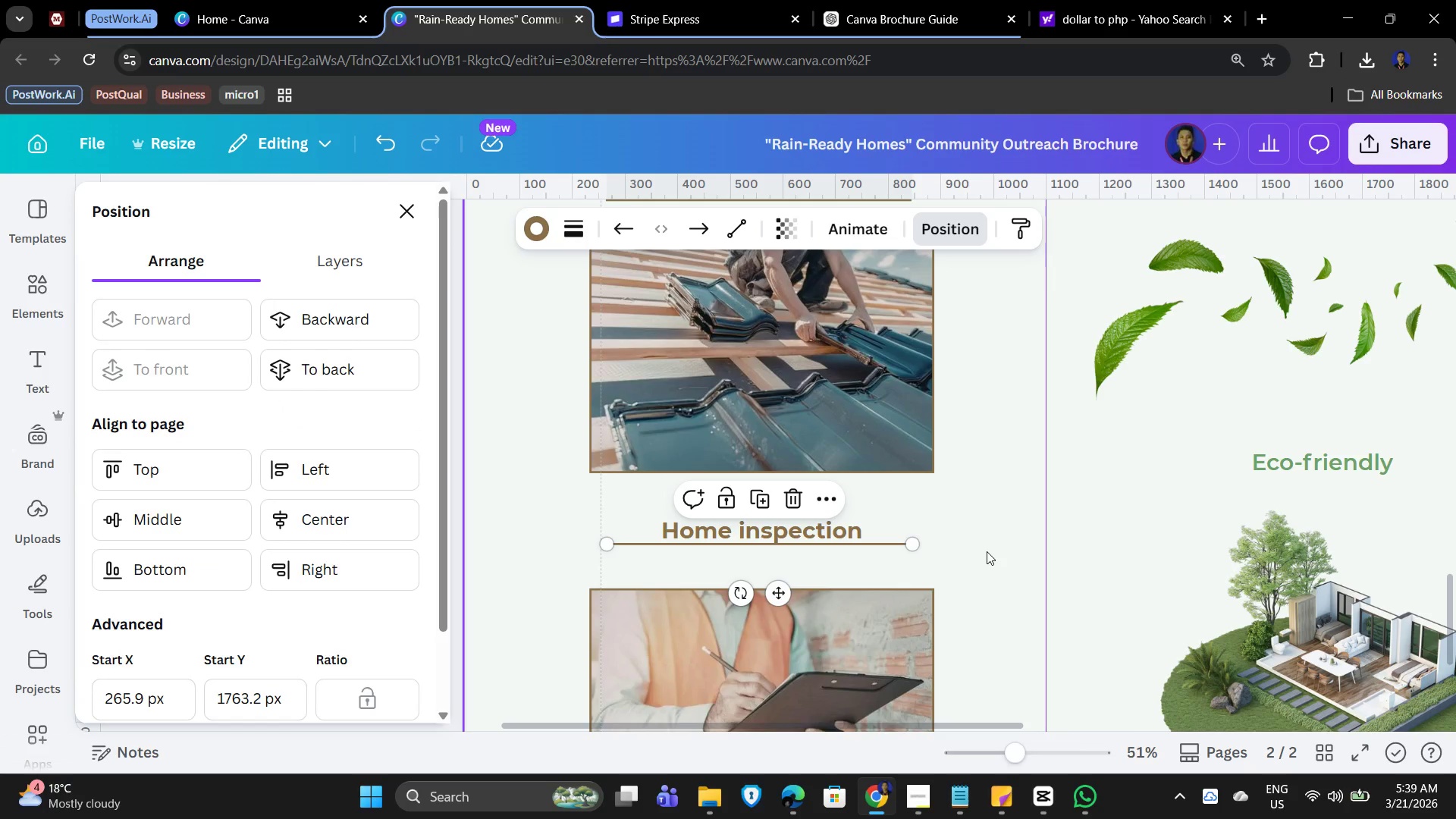 
key(ArrowDown)
 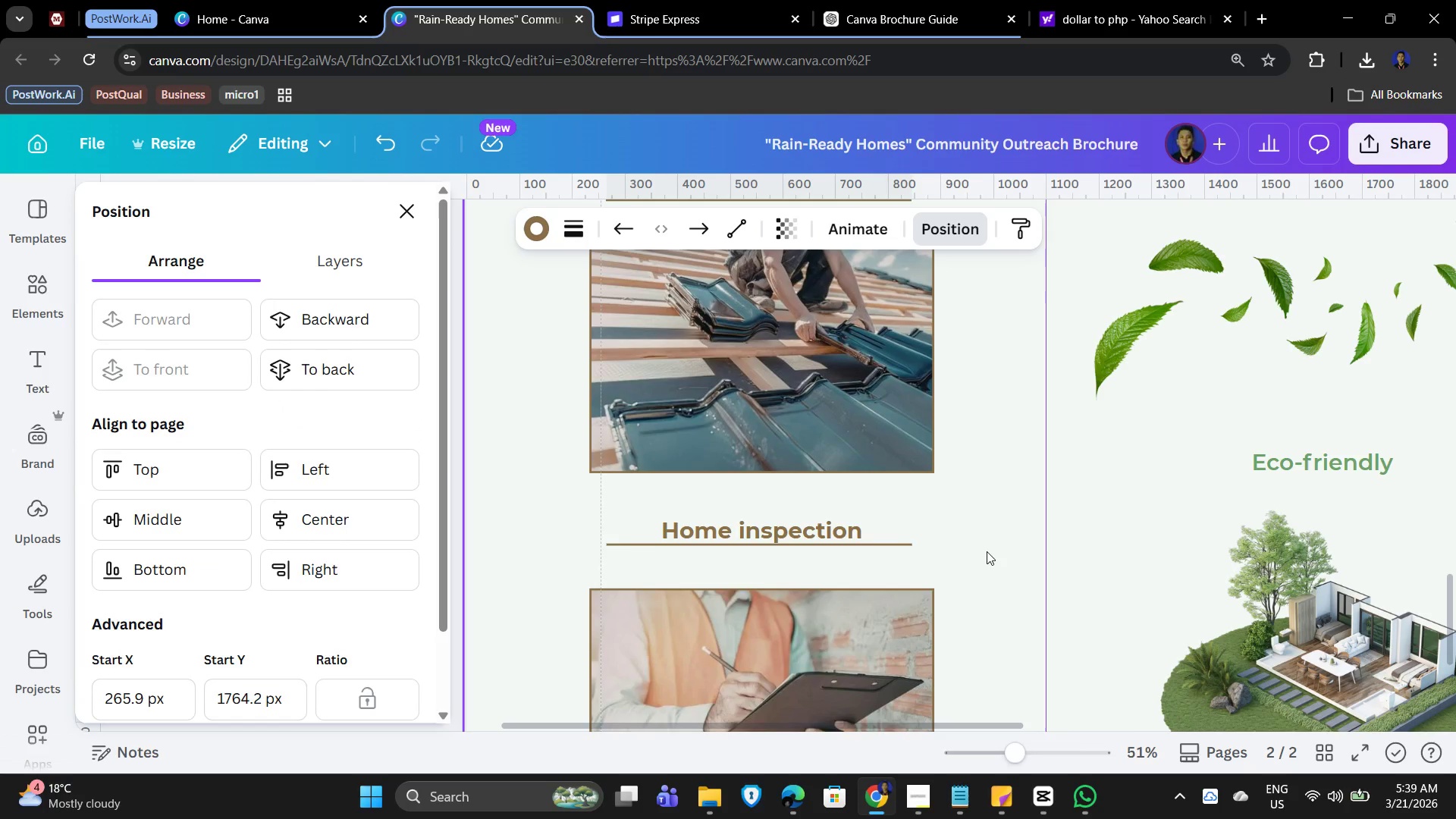 
key(ArrowDown)
 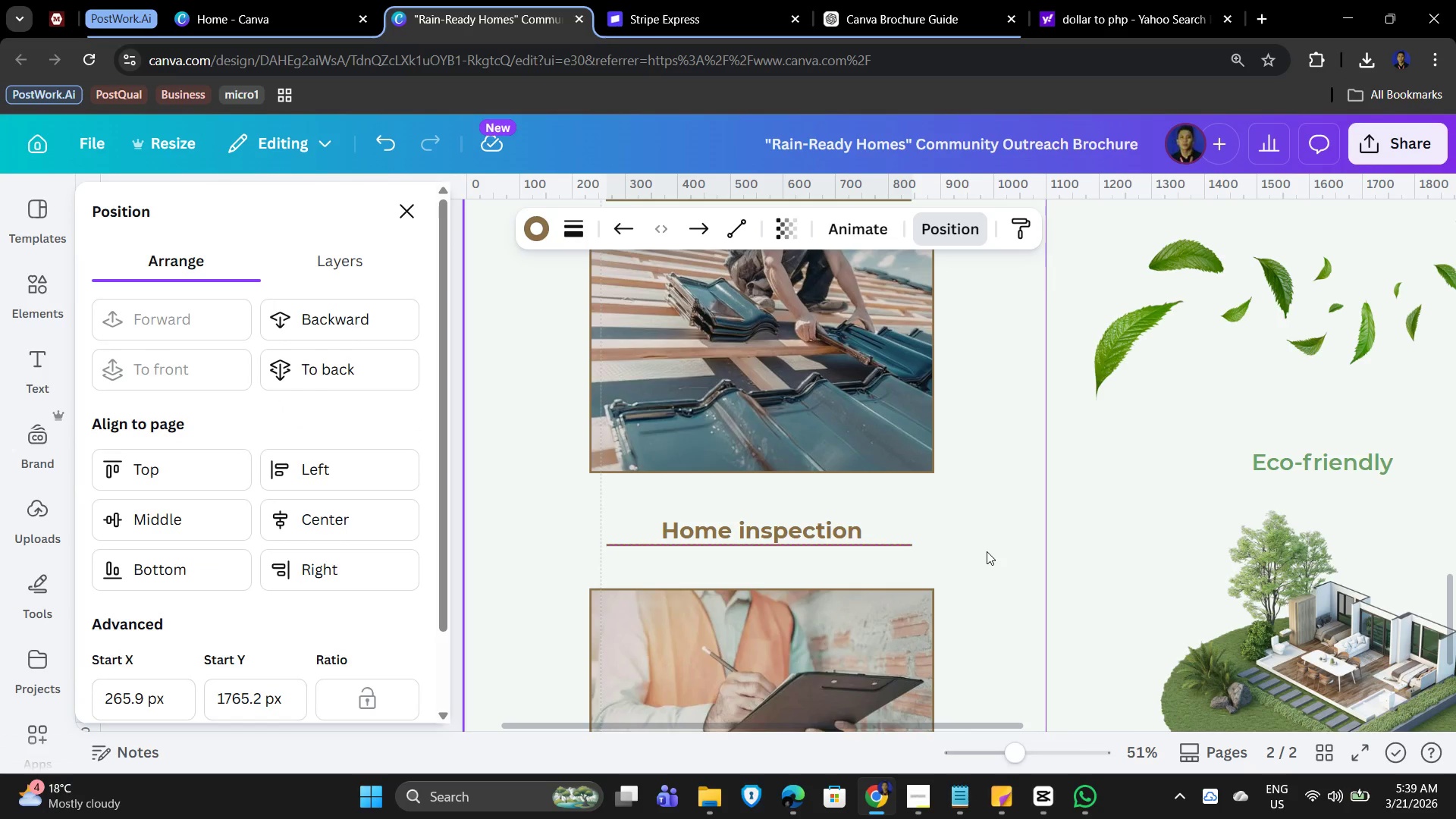 
key(ArrowDown)
 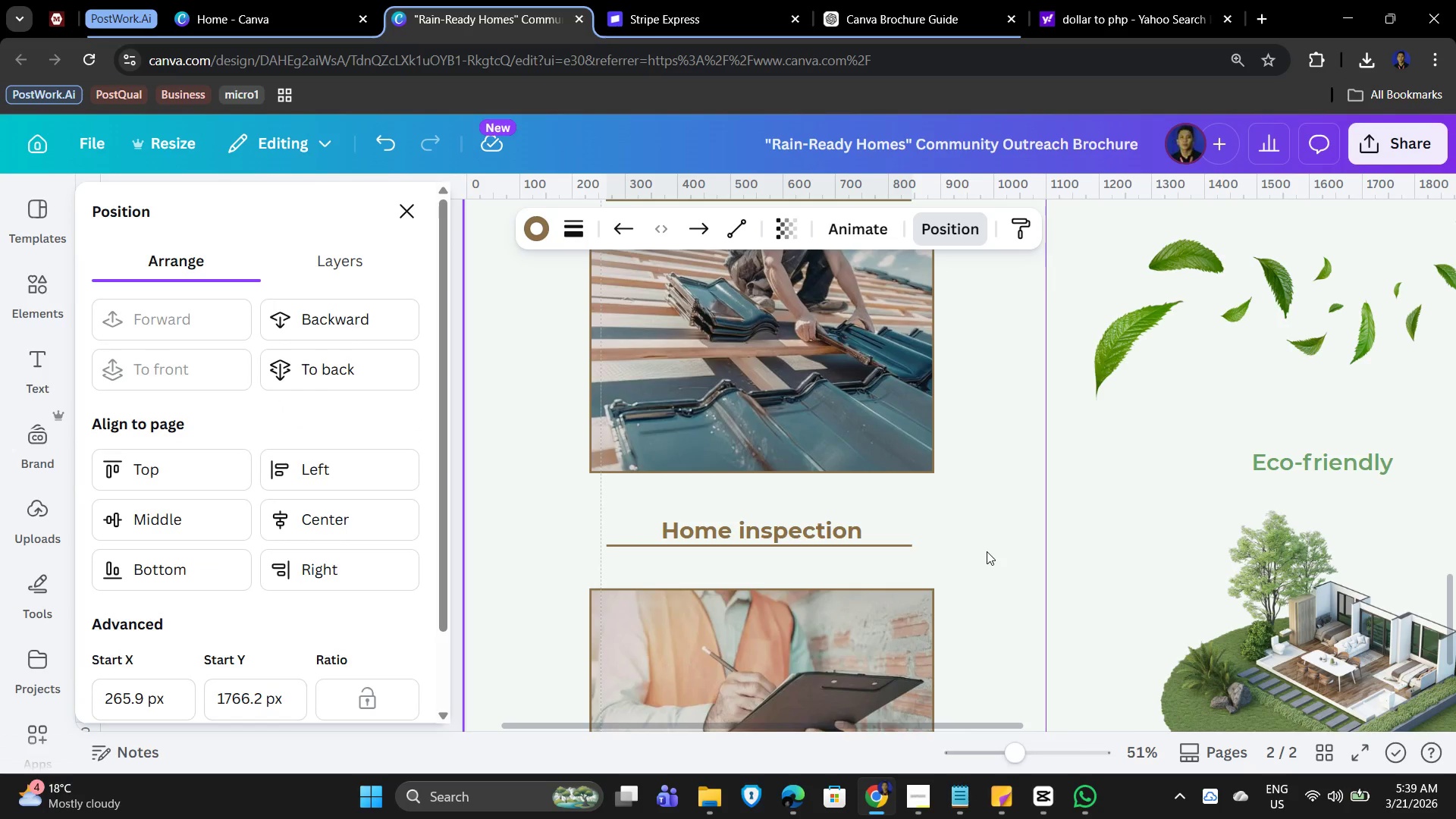 
key(ArrowDown)
 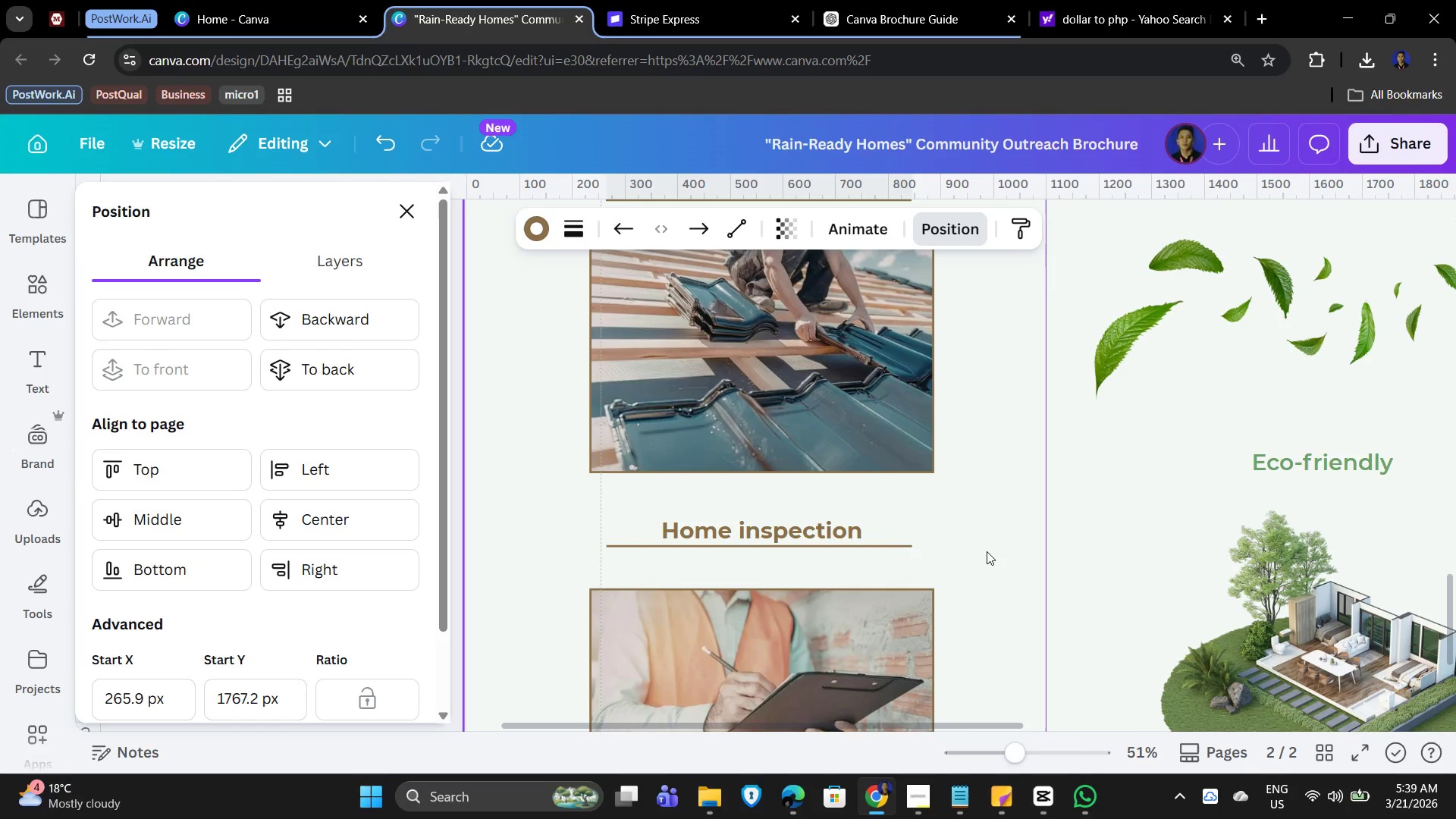 
key(ArrowDown)
 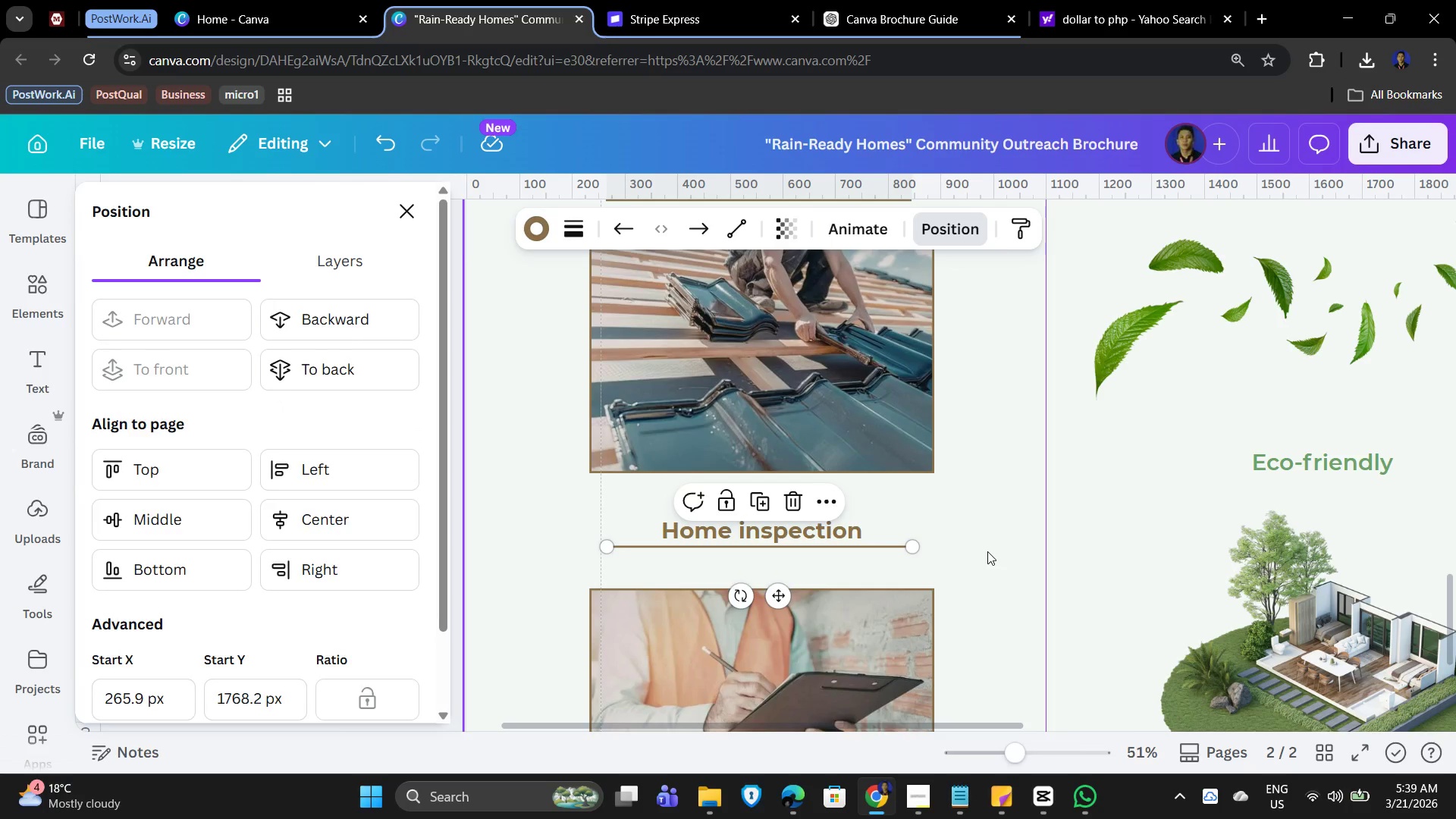 
scroll: coordinate [989, 550], scroll_direction: up, amount: 5.0
 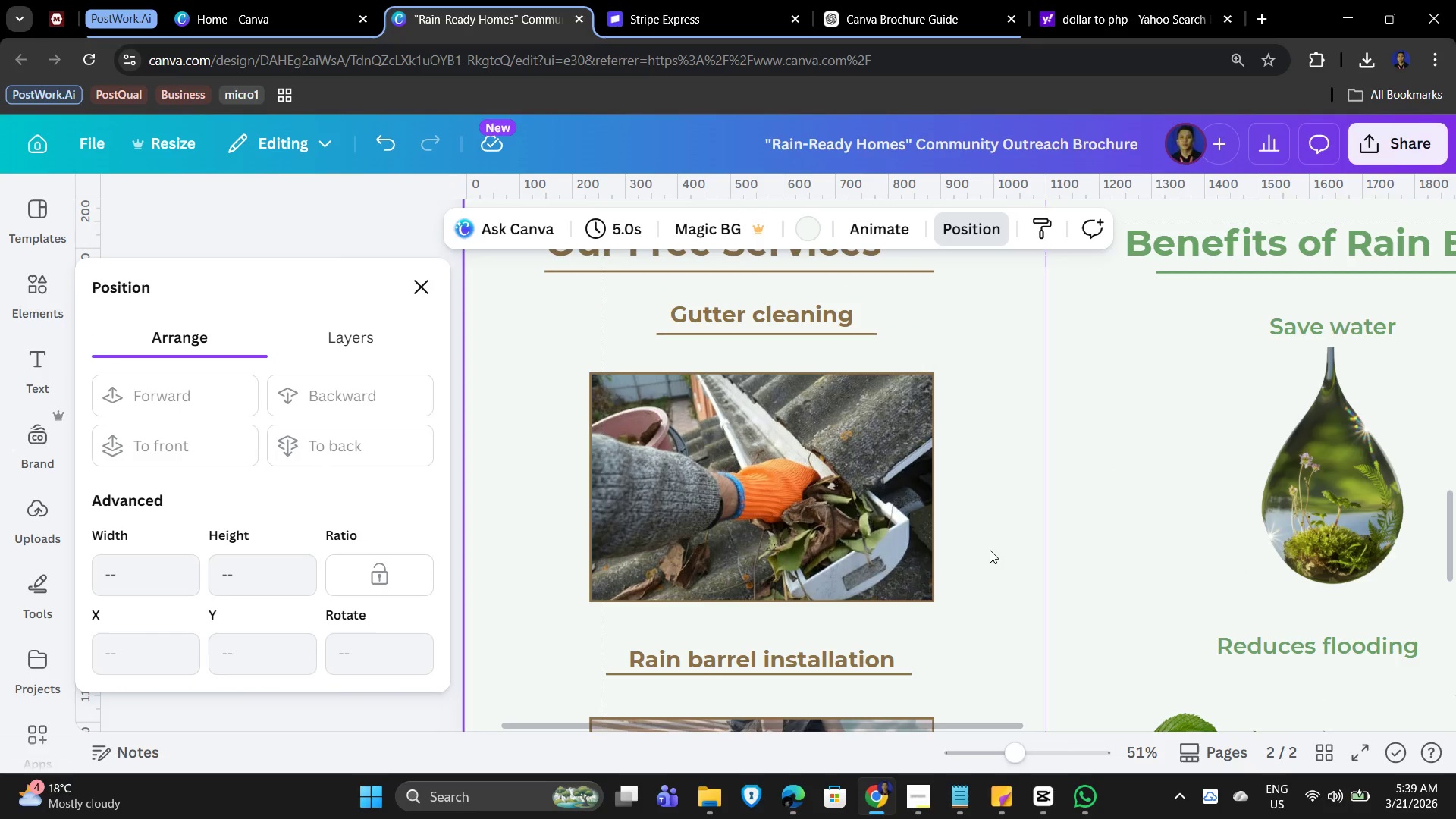 
hold_key(key=ControlLeft, duration=0.42)
scroll: coordinate [996, 544], scroll_direction: down, amount: 9.0
 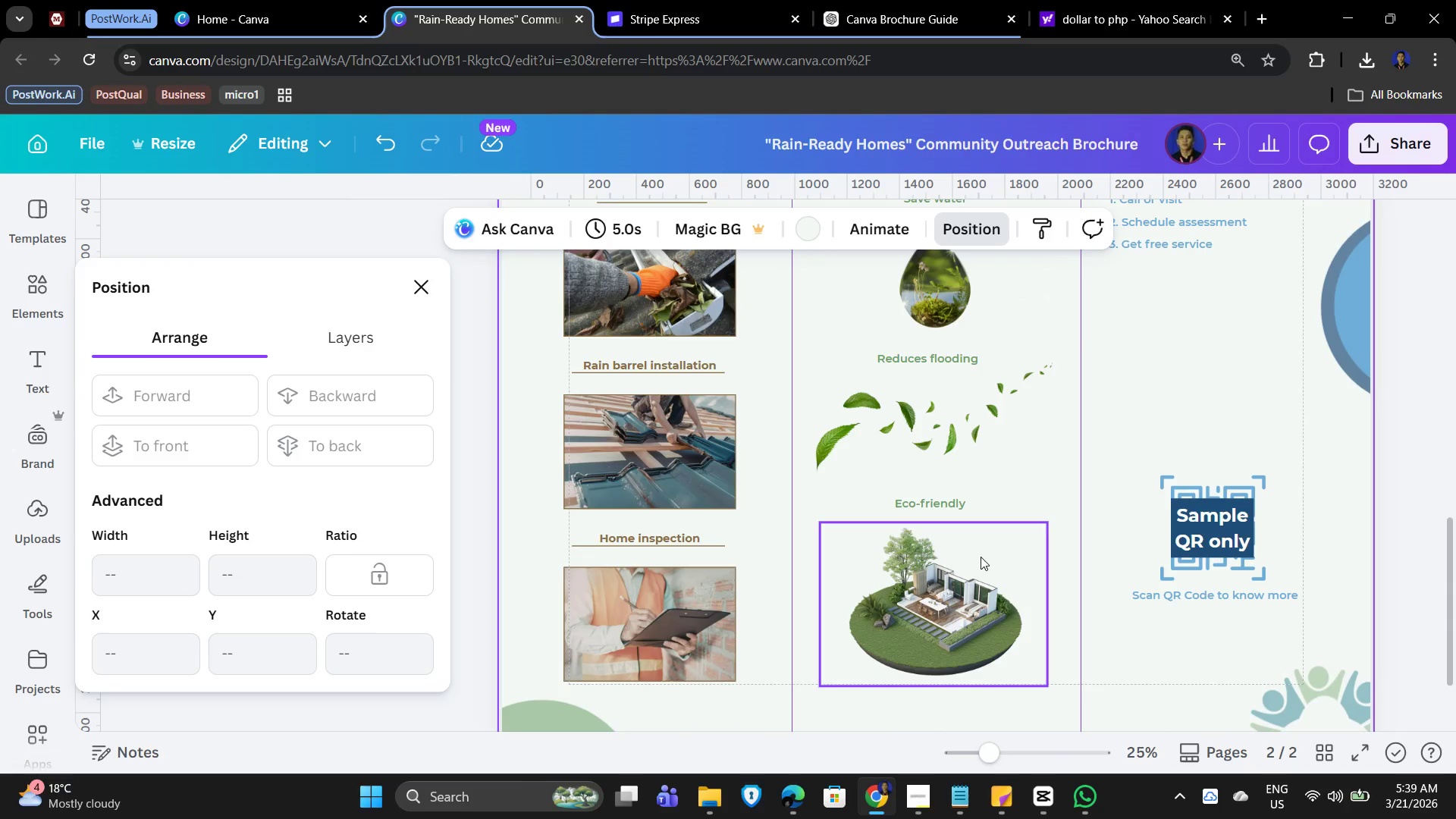 
scroll: coordinate [752, 475], scroll_direction: up, amount: 2.0
 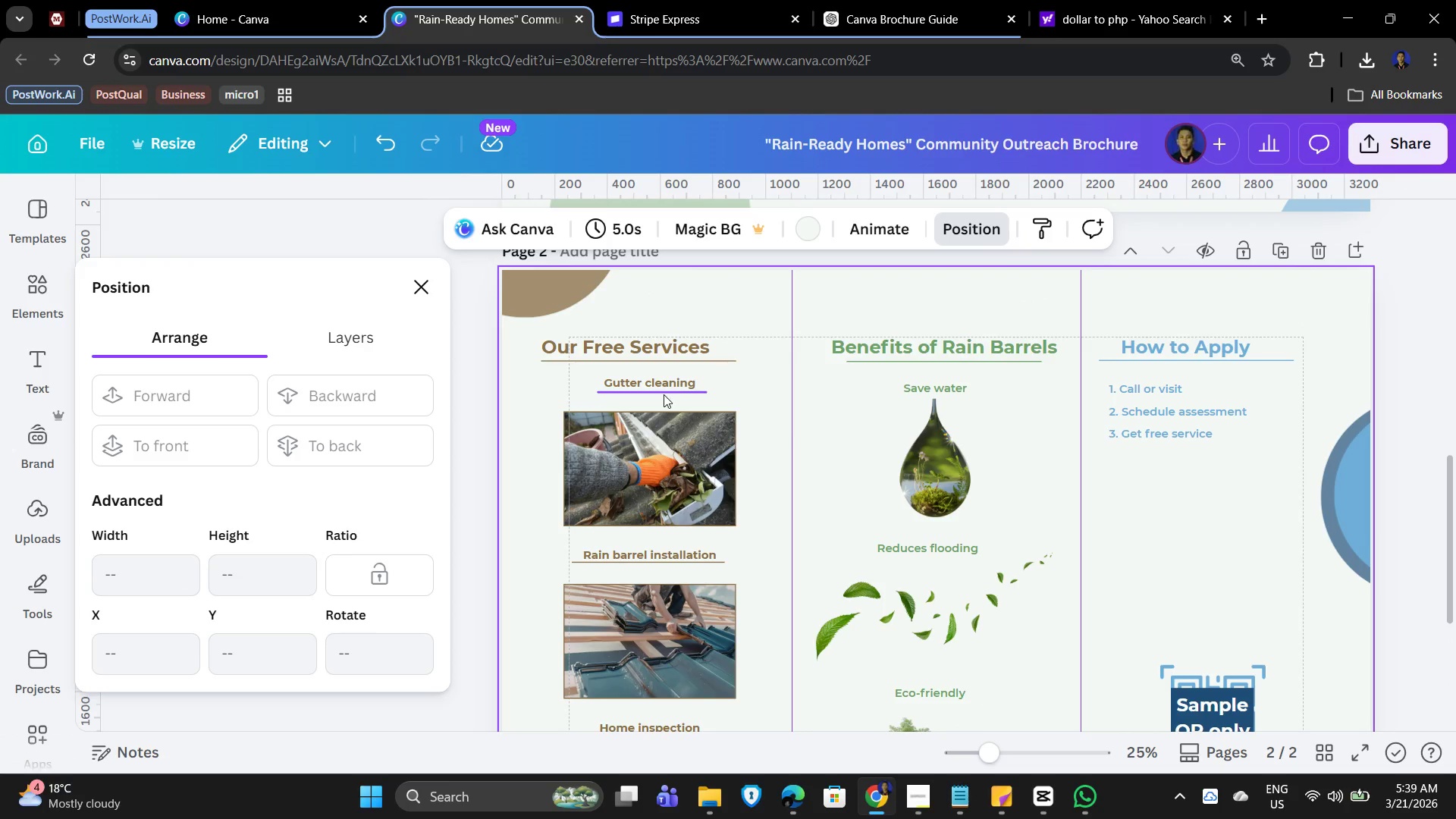 
left_click([664, 391])
 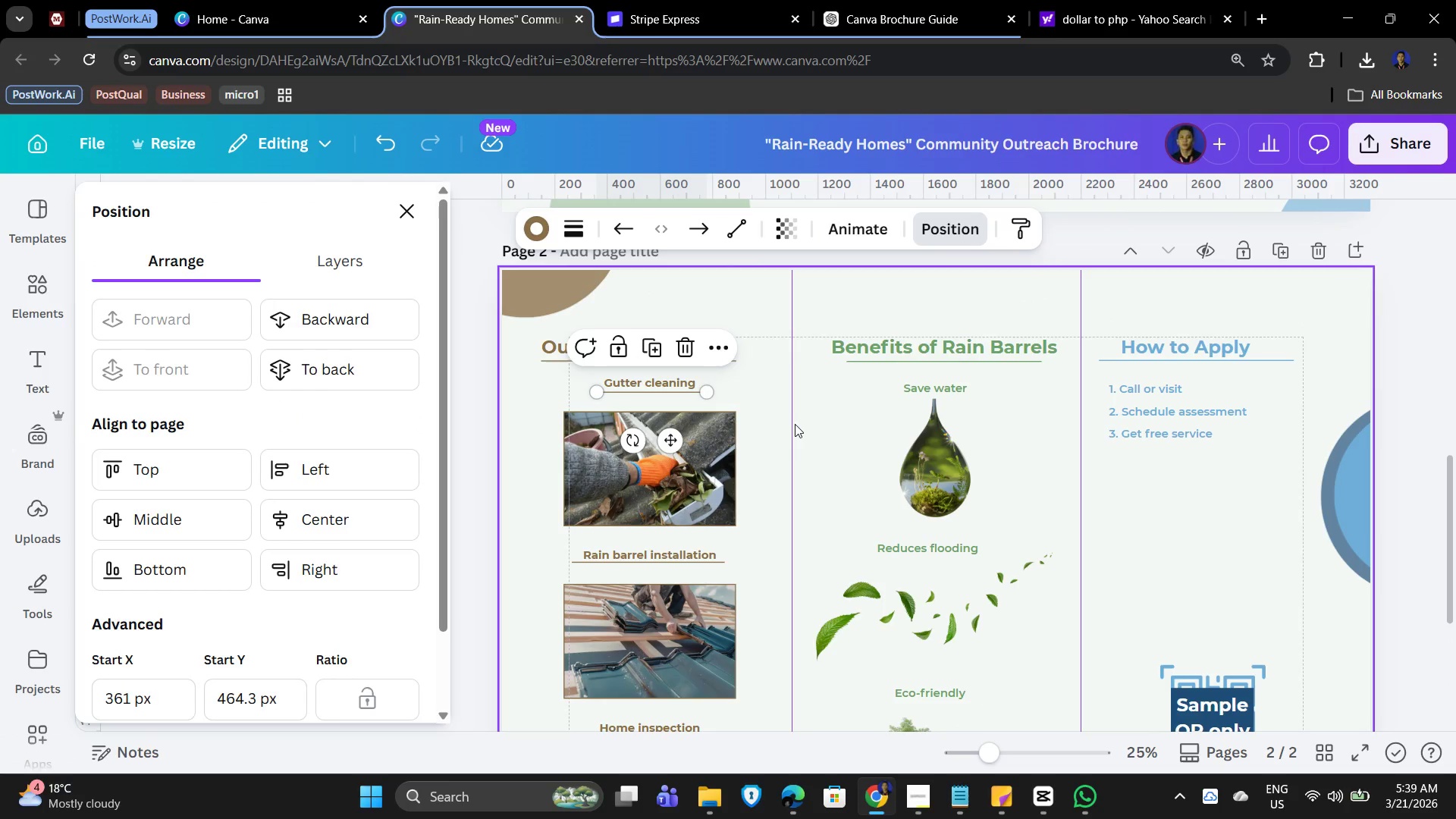 
key(Control+C)
 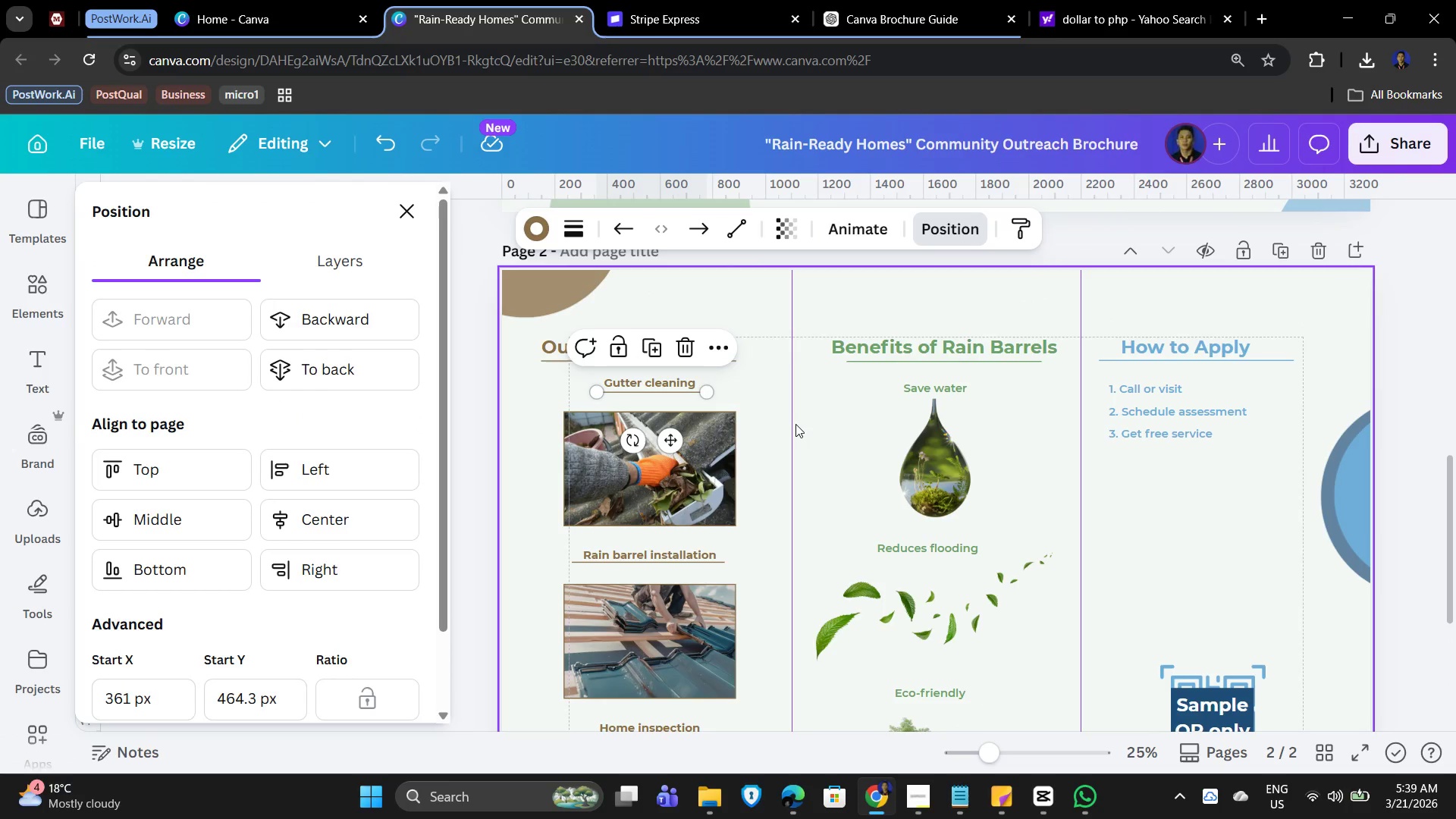 
key(Control+V)
 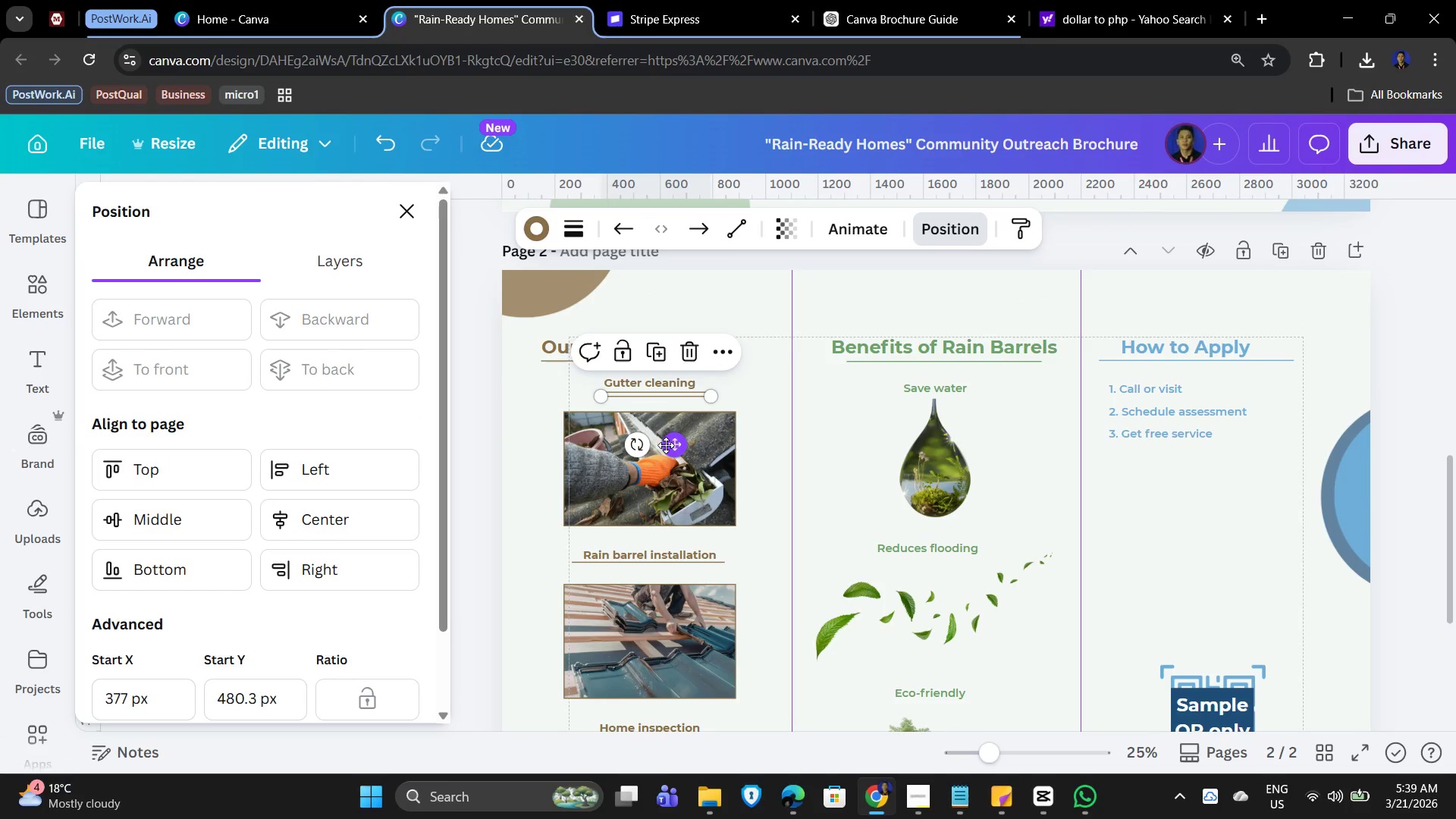 
left_click_drag(start_coordinate=[672, 445], to_coordinate=[971, 448])
 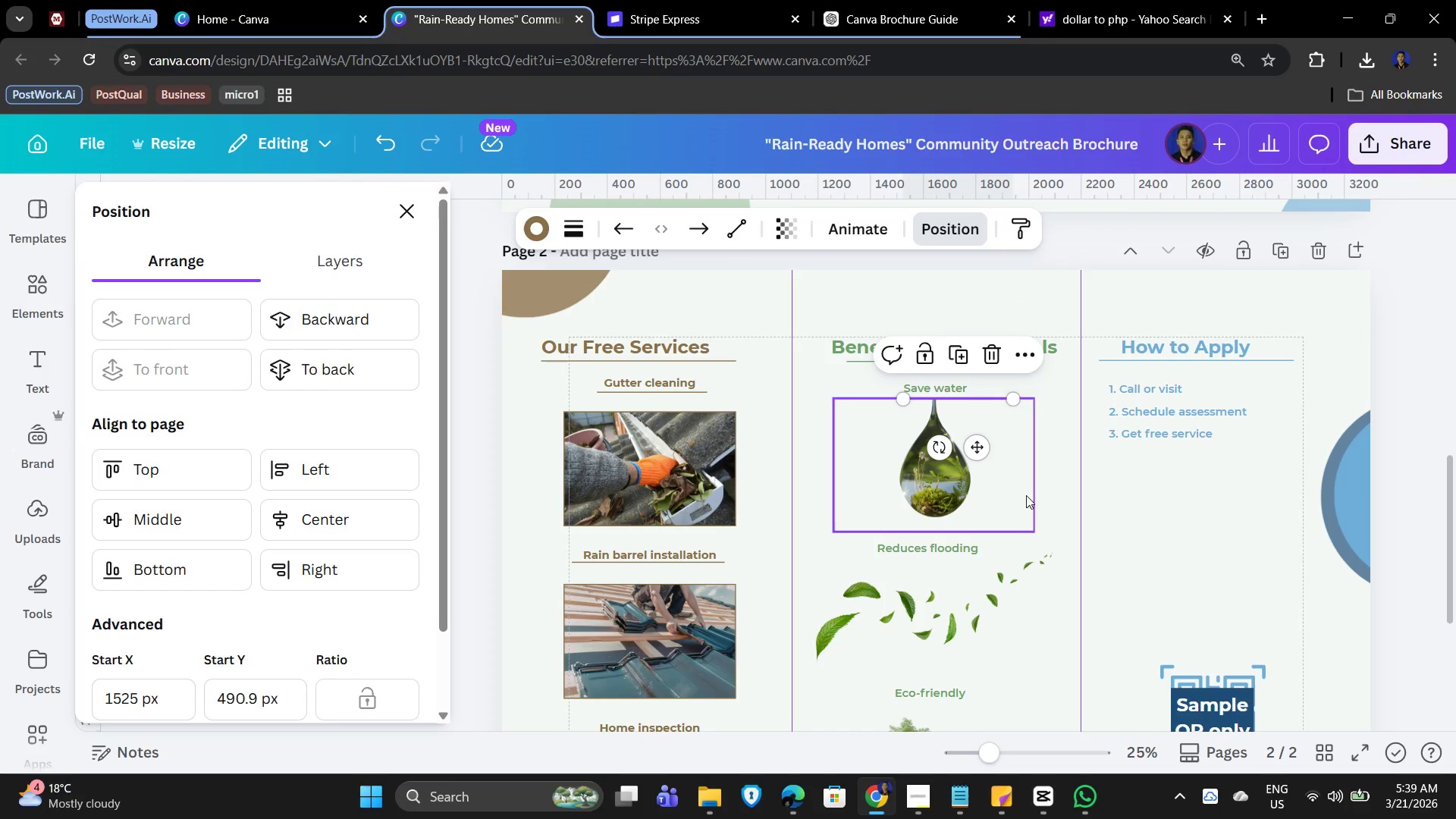 
hold_key(key=ControlLeft, duration=1.5)
scroll: coordinate [1036, 502], scroll_direction: up, amount: 4.0
 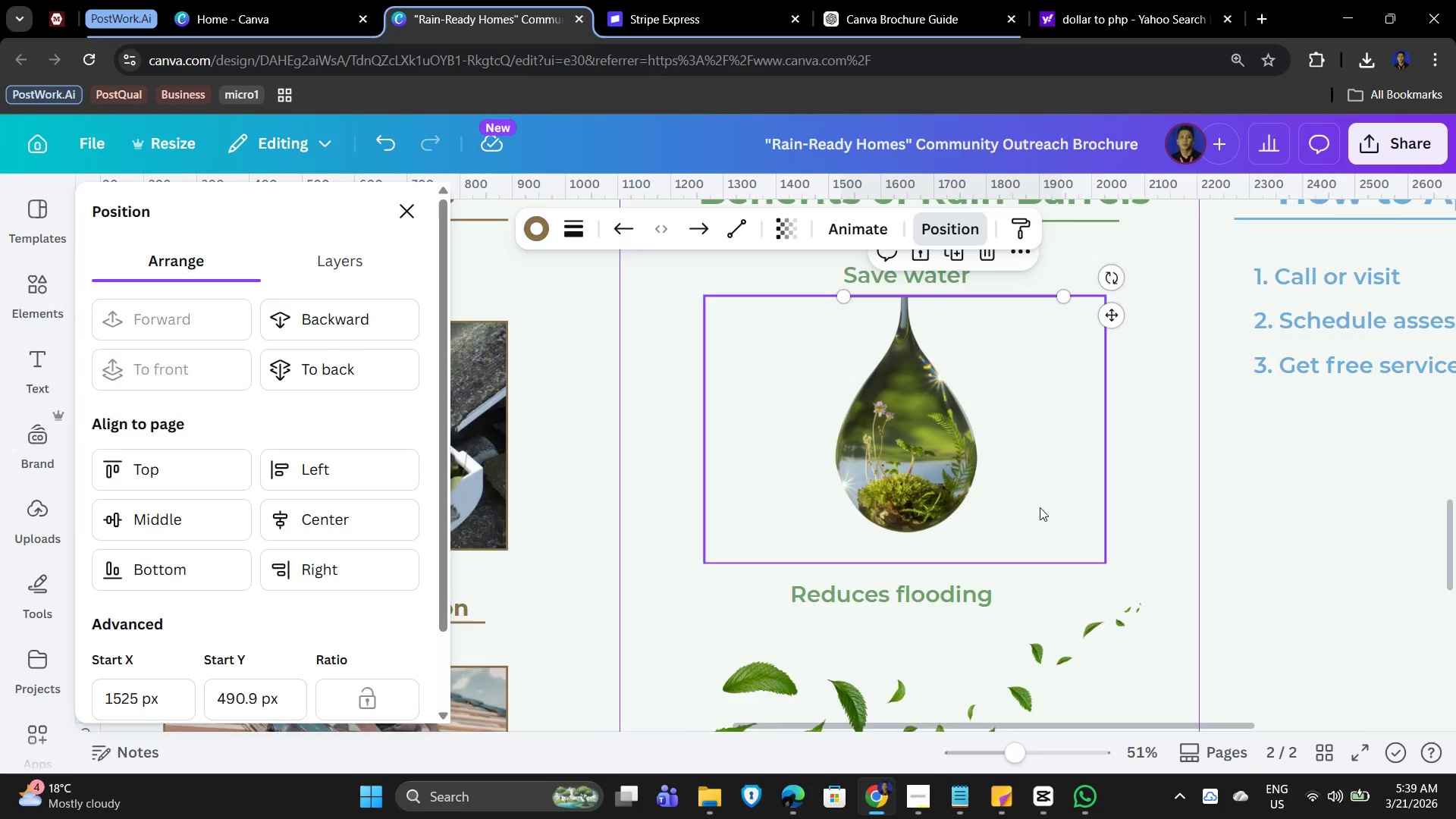 
hold_key(key=ControlLeft, duration=0.44)
 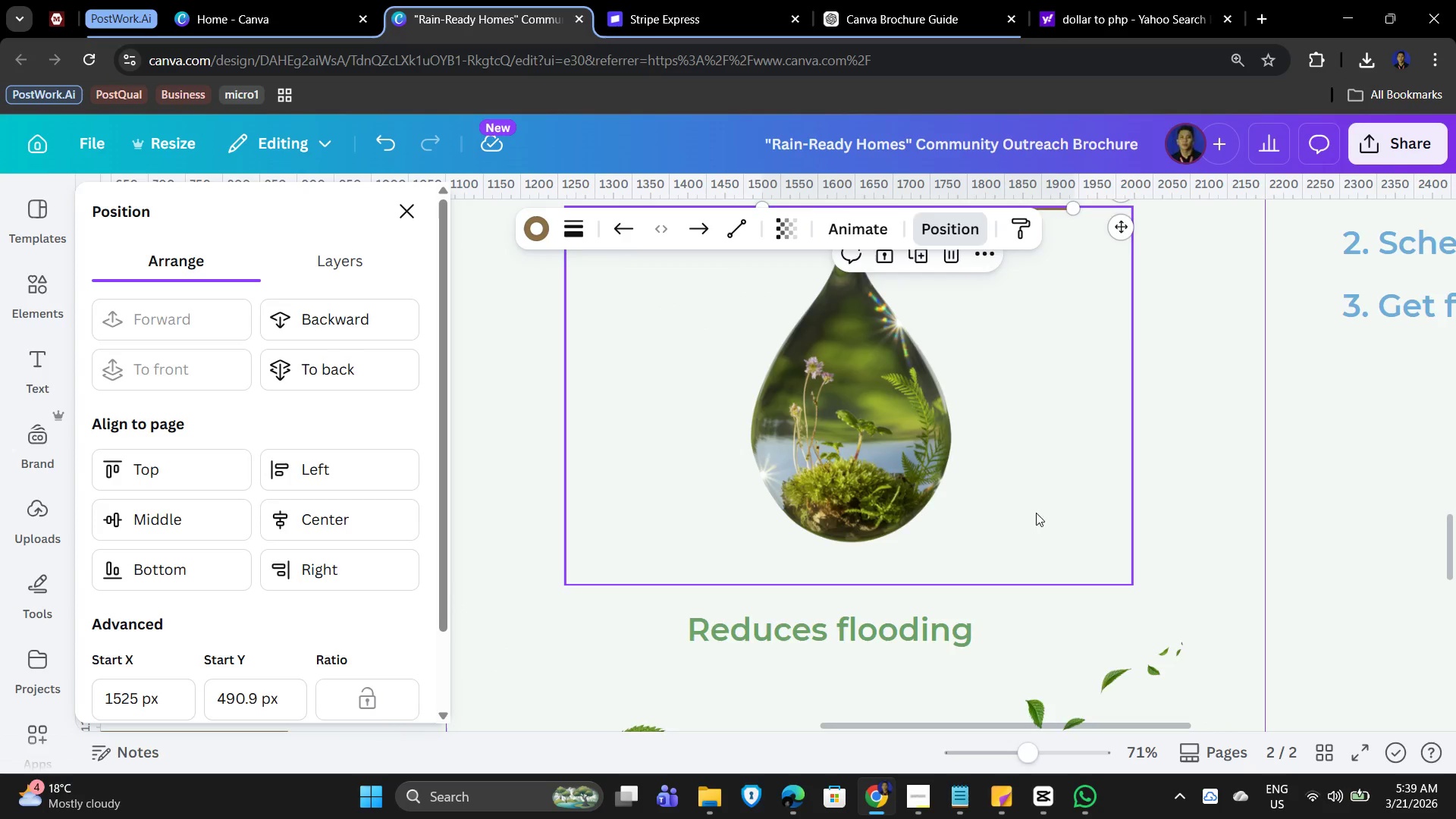 
scroll: coordinate [1019, 523], scroll_direction: up, amount: 5.0
 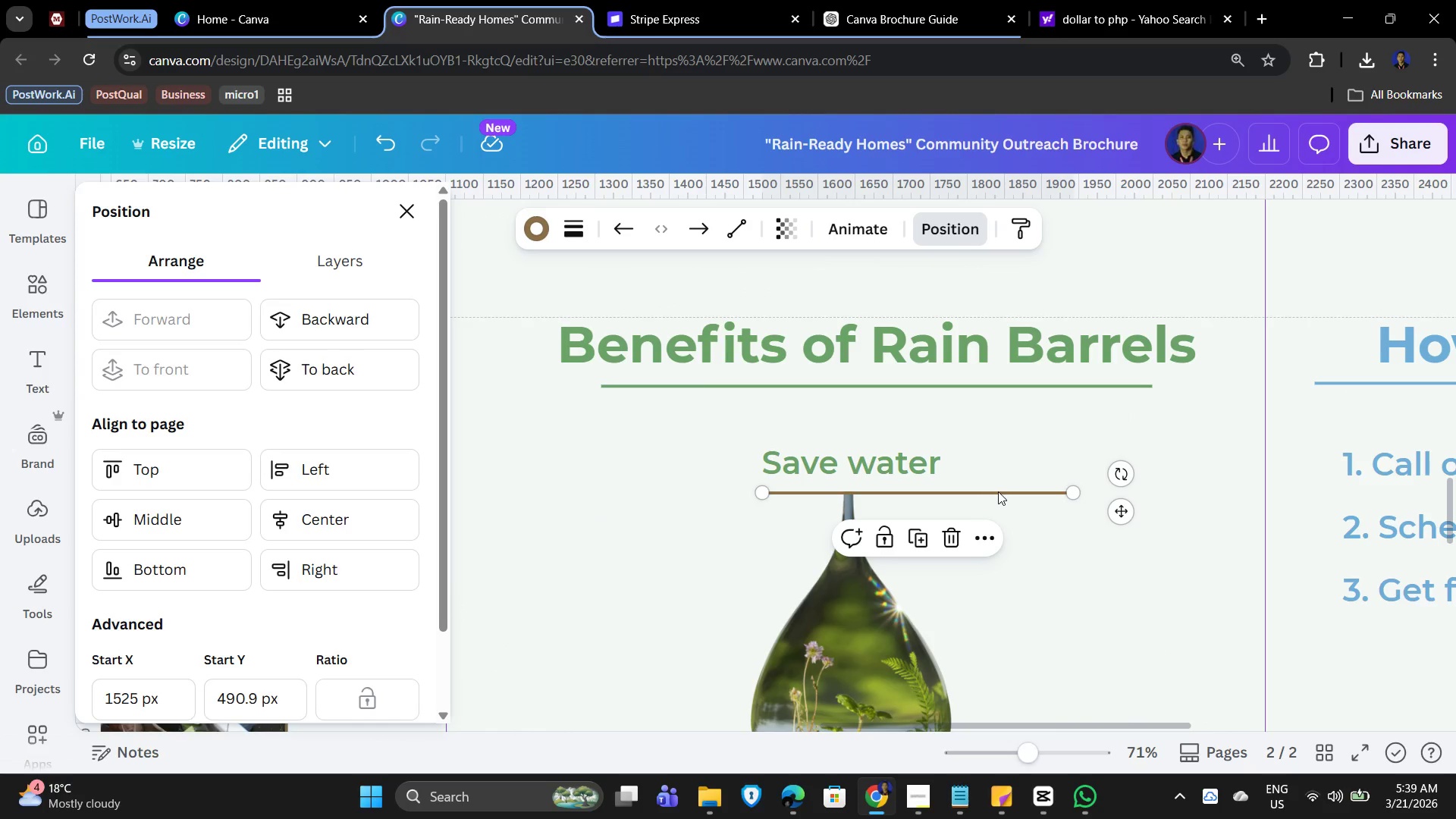 
left_click_drag(start_coordinate=[999, 490], to_coordinate=[936, 479])
 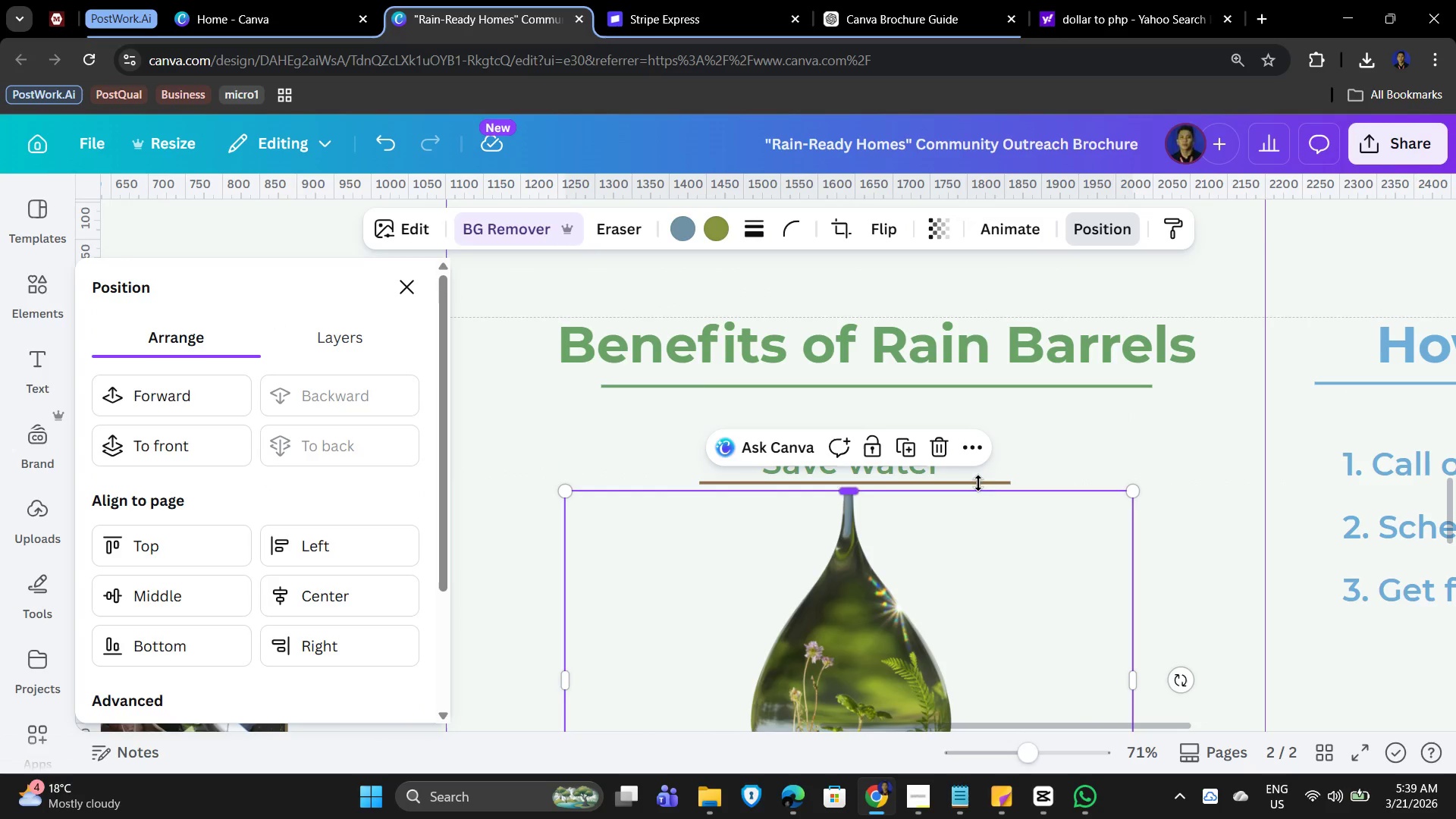 
left_click([981, 477])
 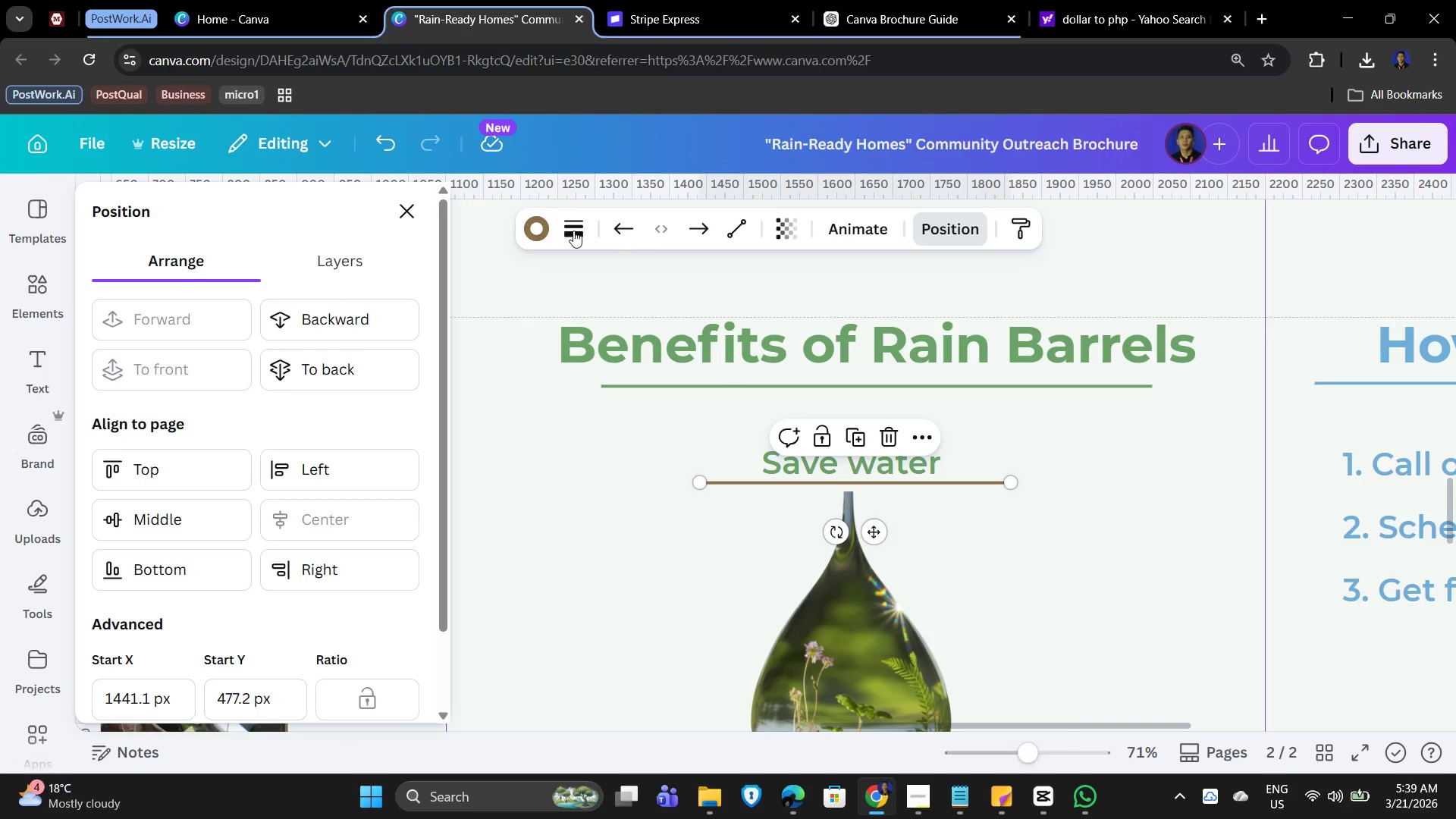 
left_click([532, 230])
 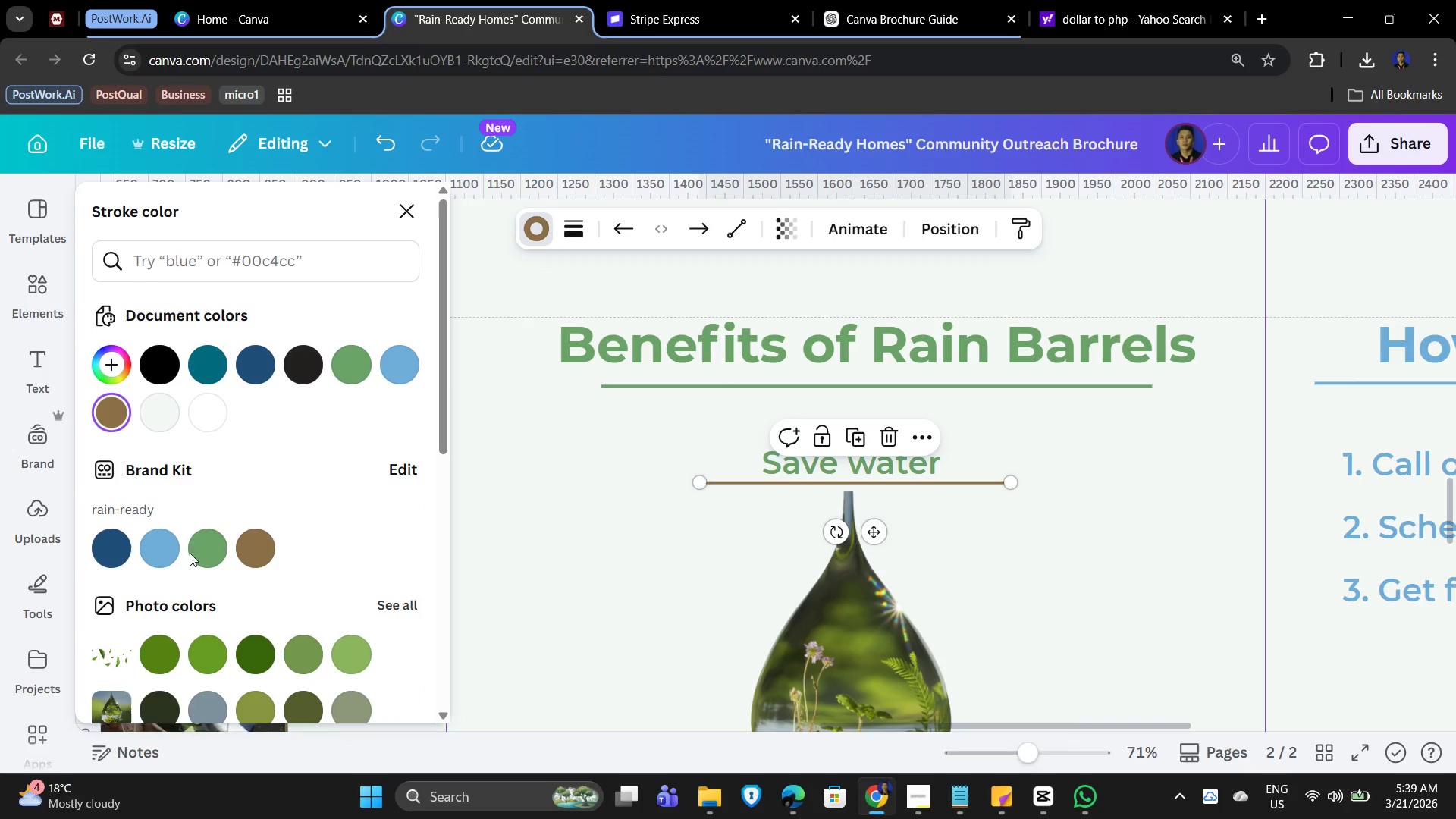 
left_click([218, 550])
 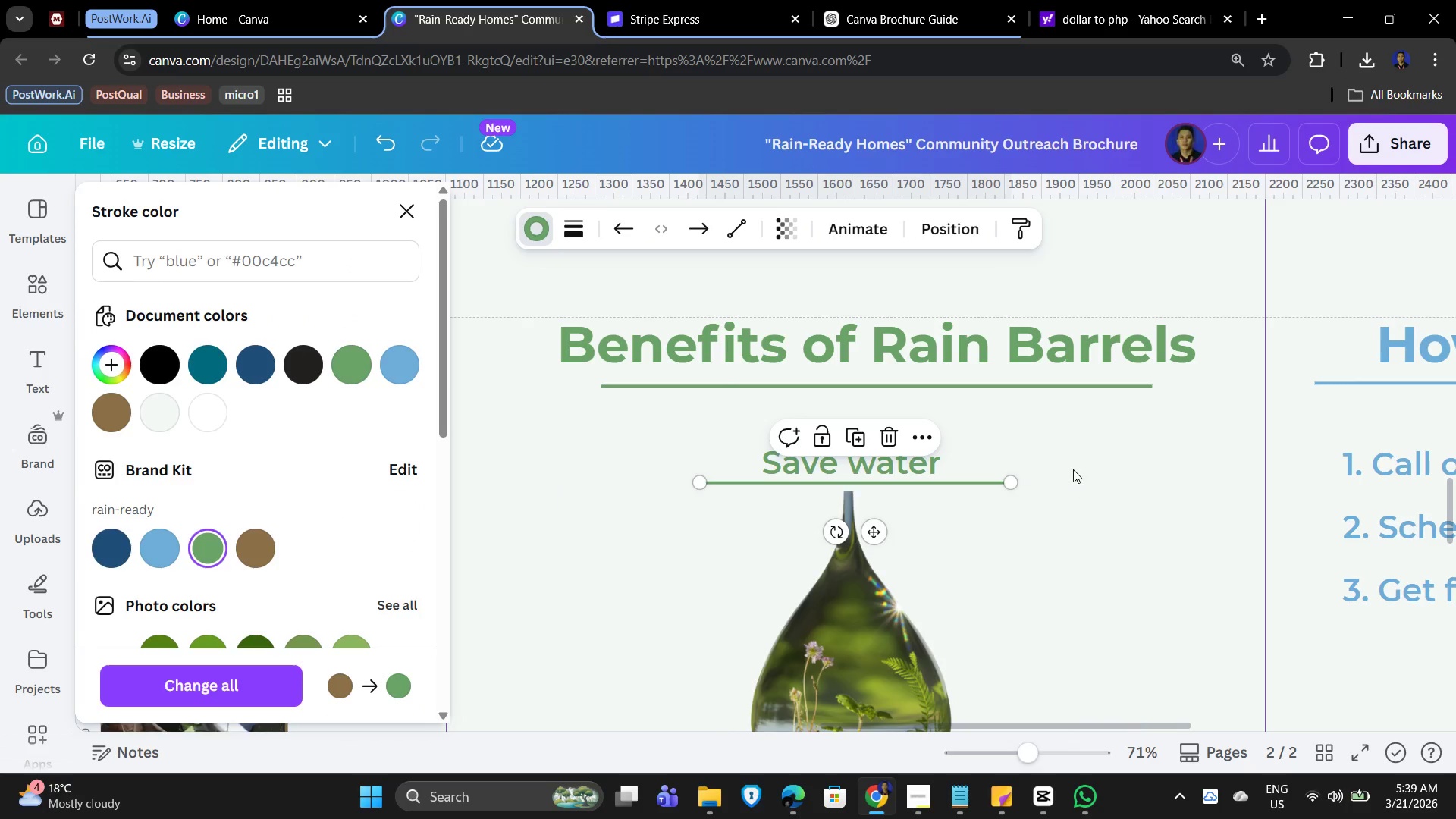 
left_click([1071, 466])
 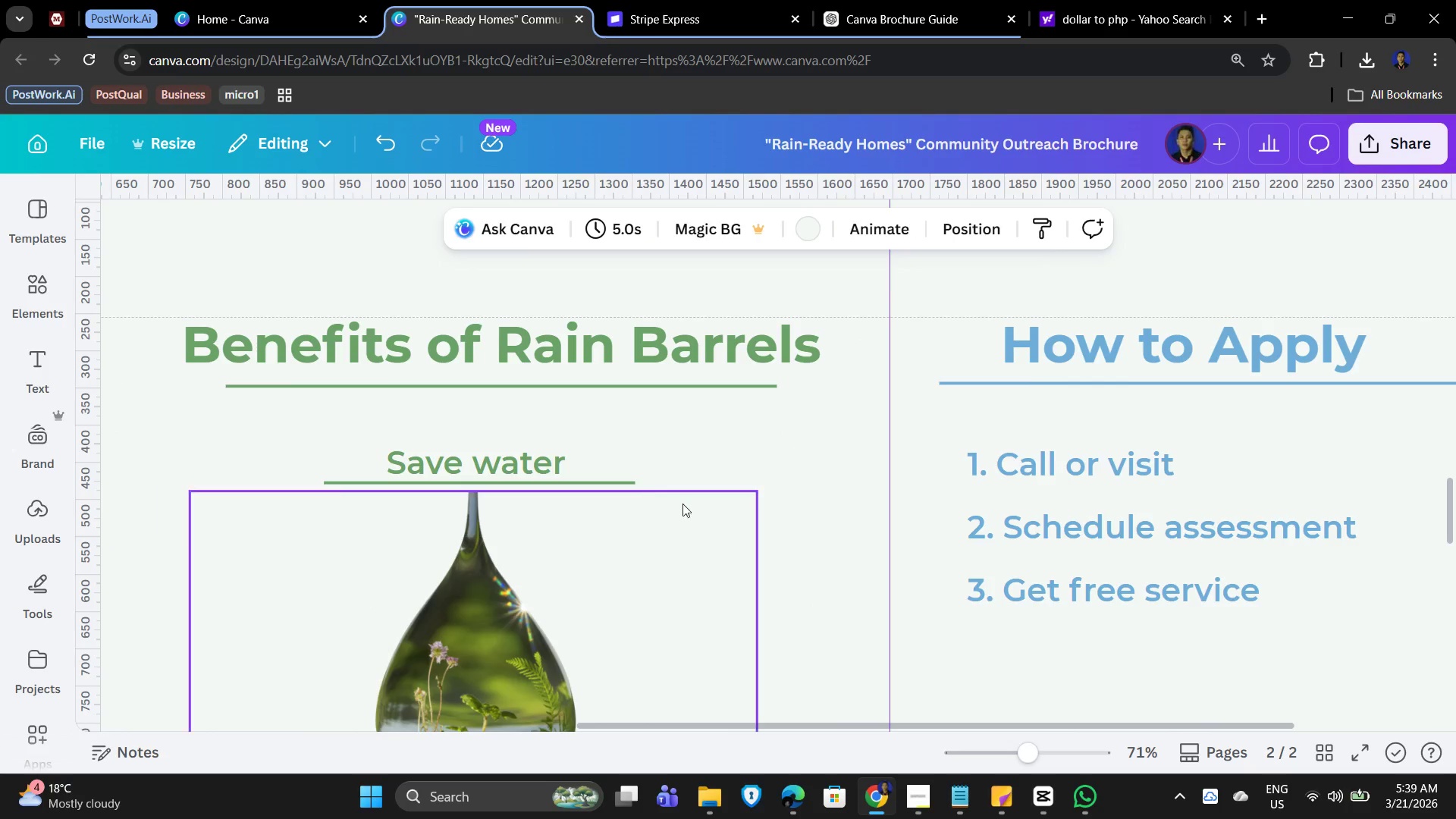 
hold_key(key=ControlLeft, duration=0.34)
scroll: coordinate [787, 563], scroll_direction: down, amount: 2.0
 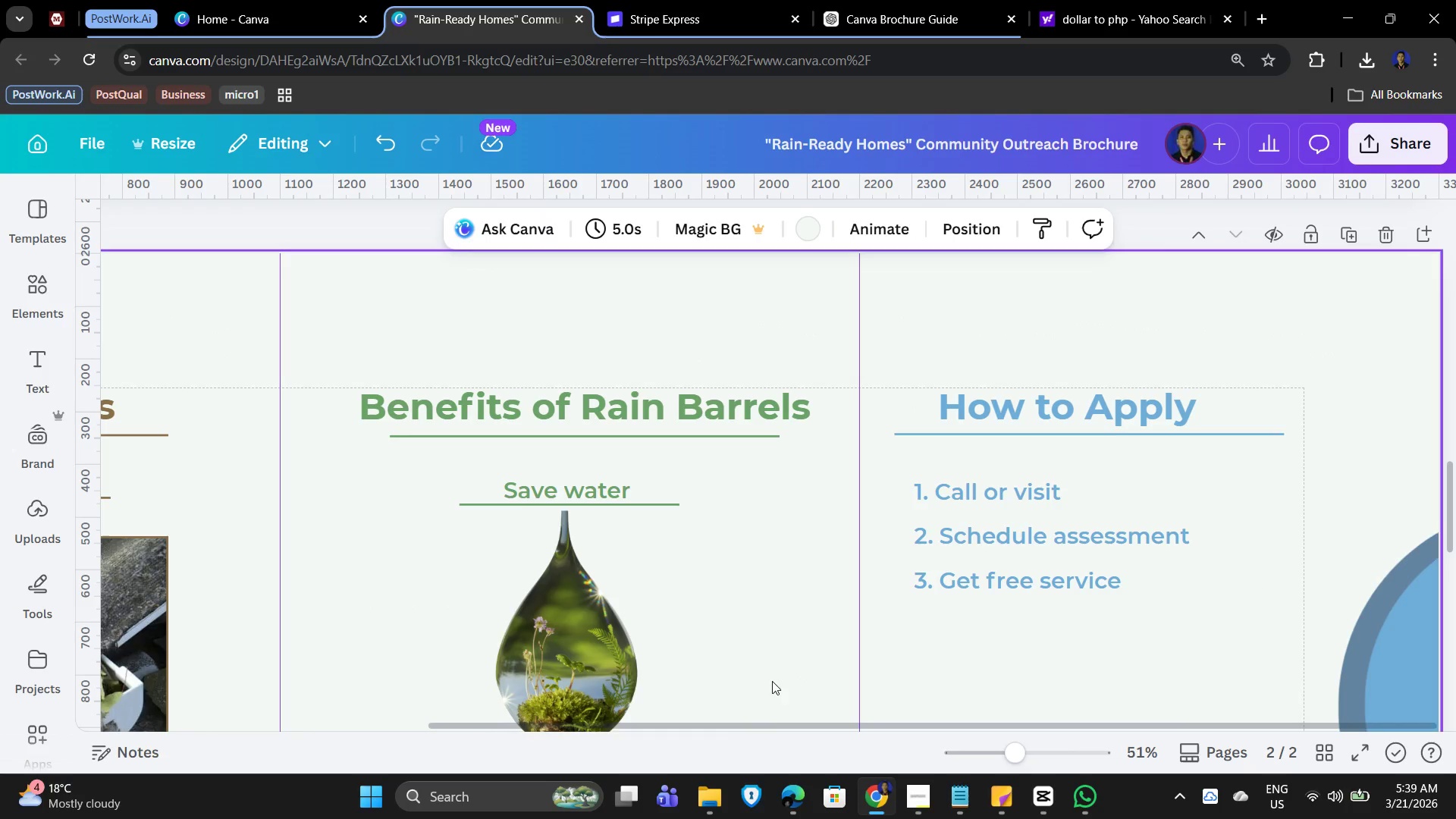 
left_click_drag(start_coordinate=[761, 724], to_coordinate=[632, 726])
 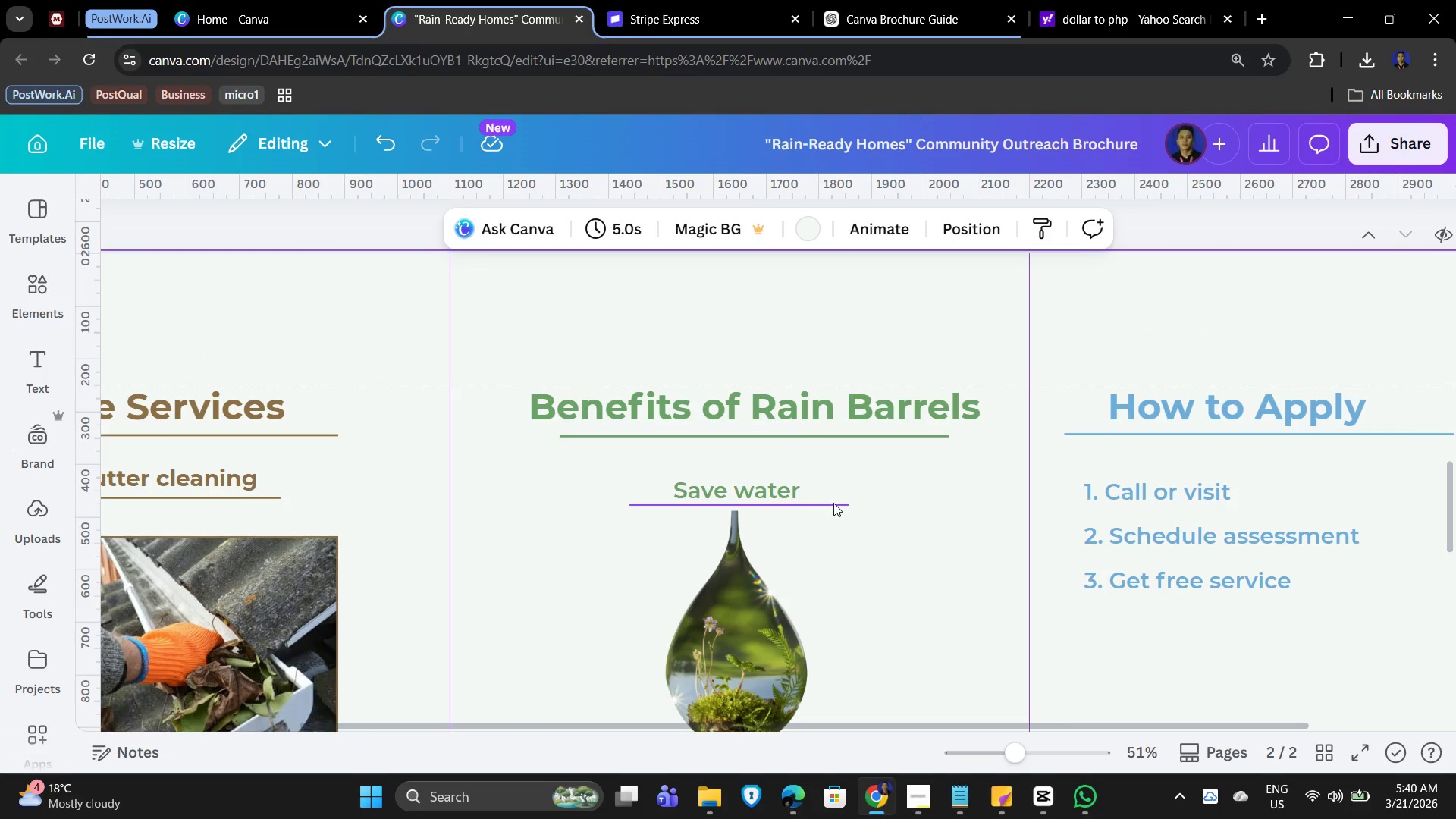 
left_click([833, 501])
 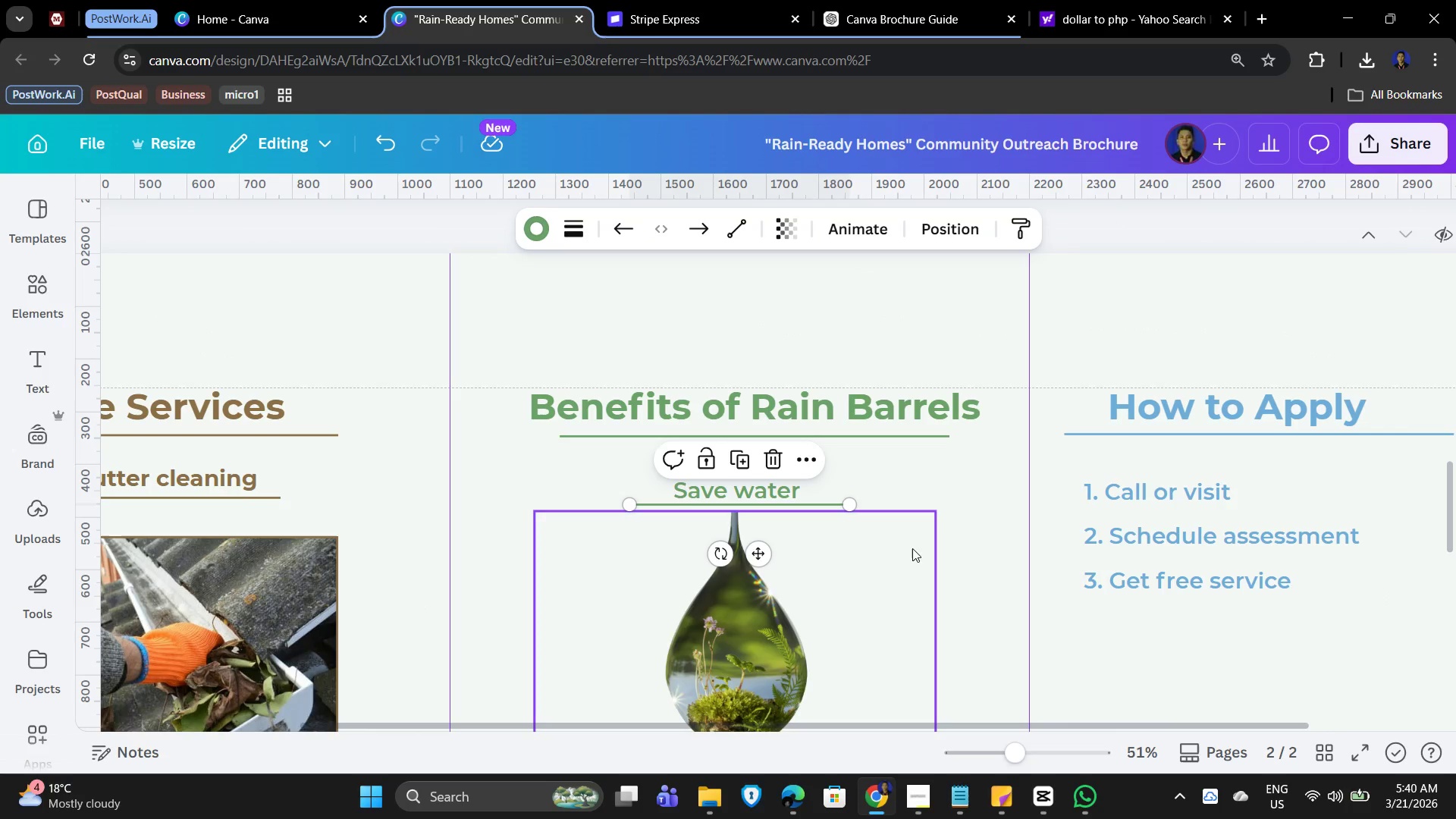 
key(Control+C)
 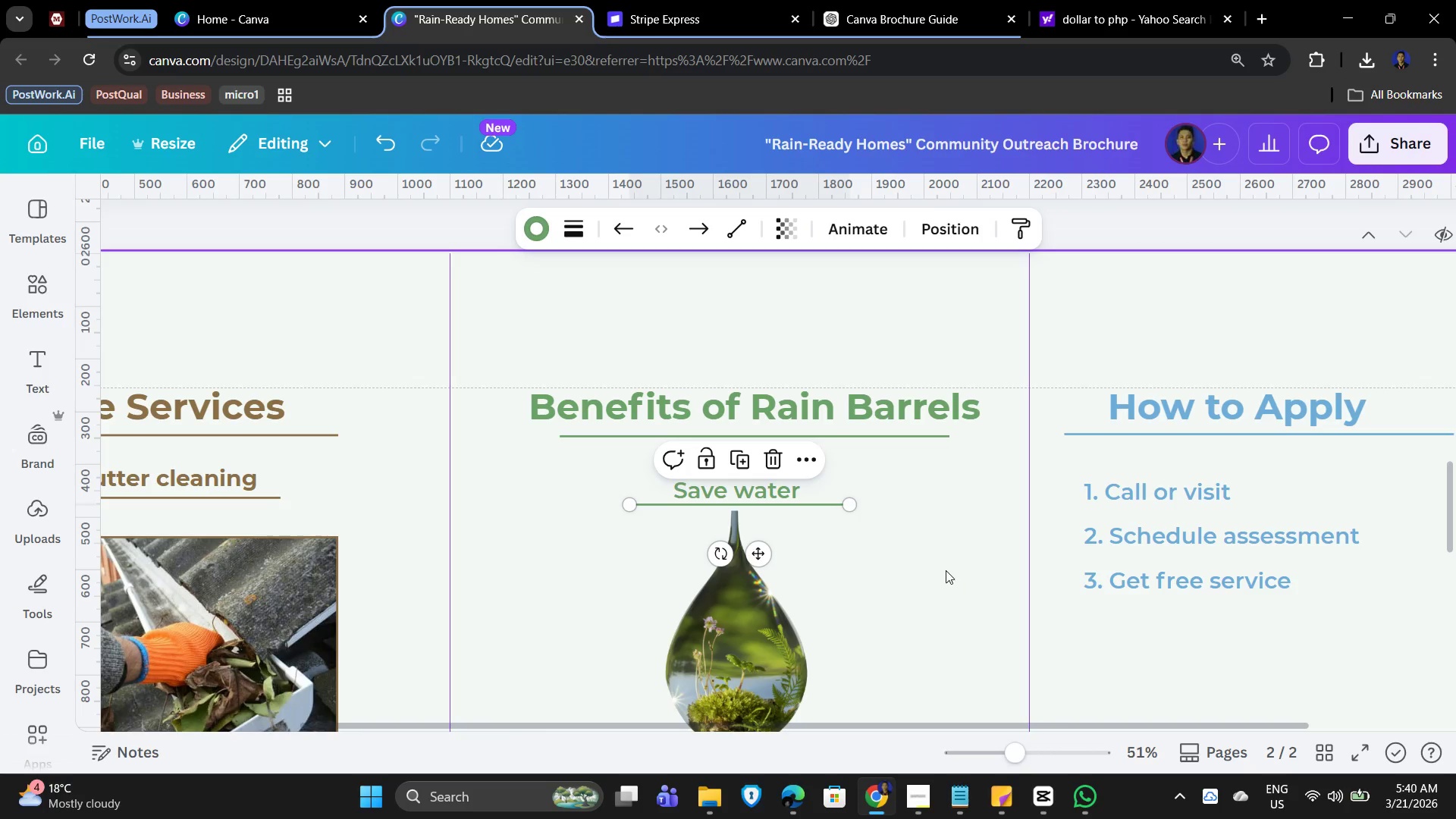 
scroll: coordinate [924, 560], scroll_direction: down, amount: 4.0
 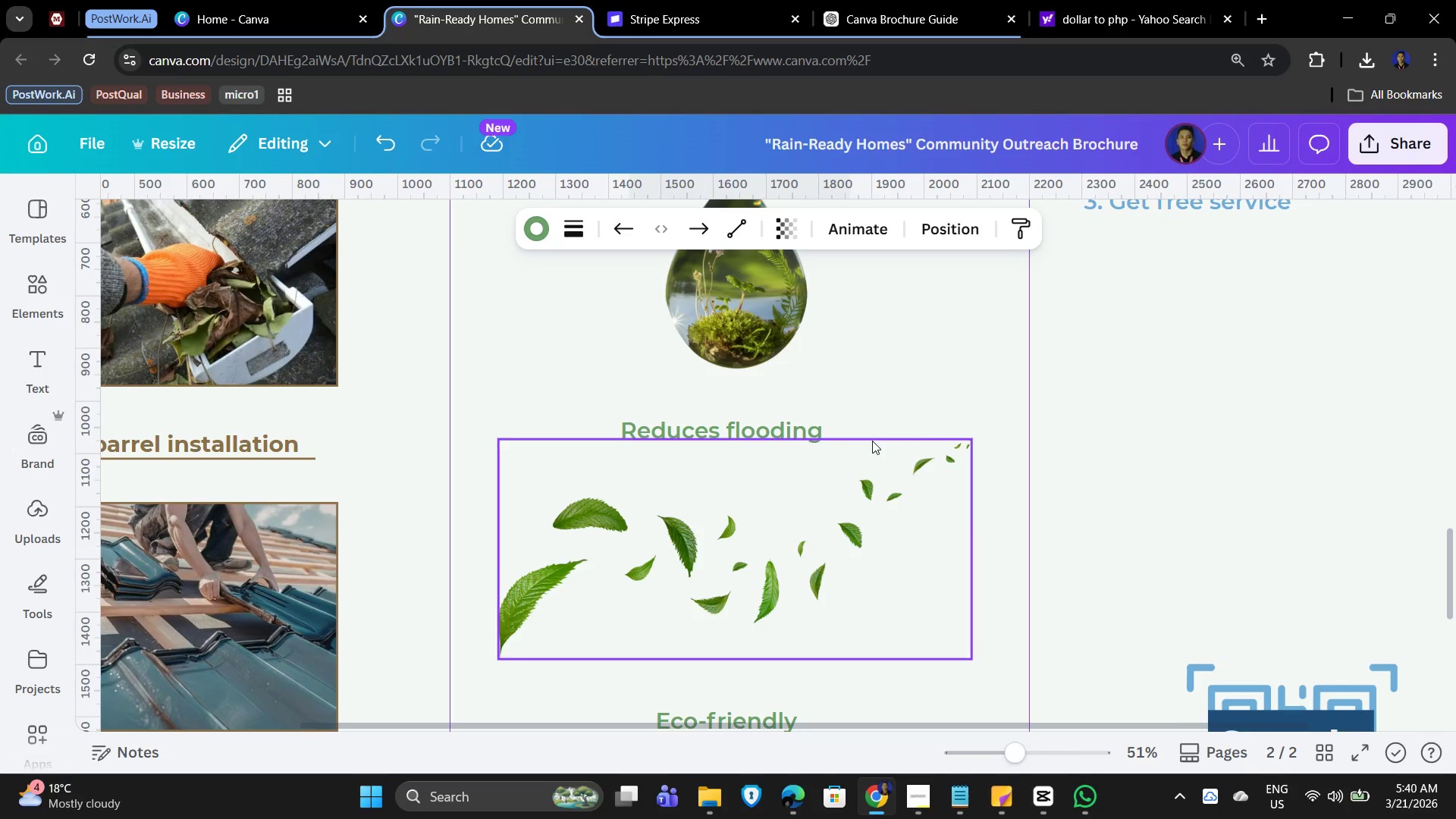 
left_click([877, 375])
 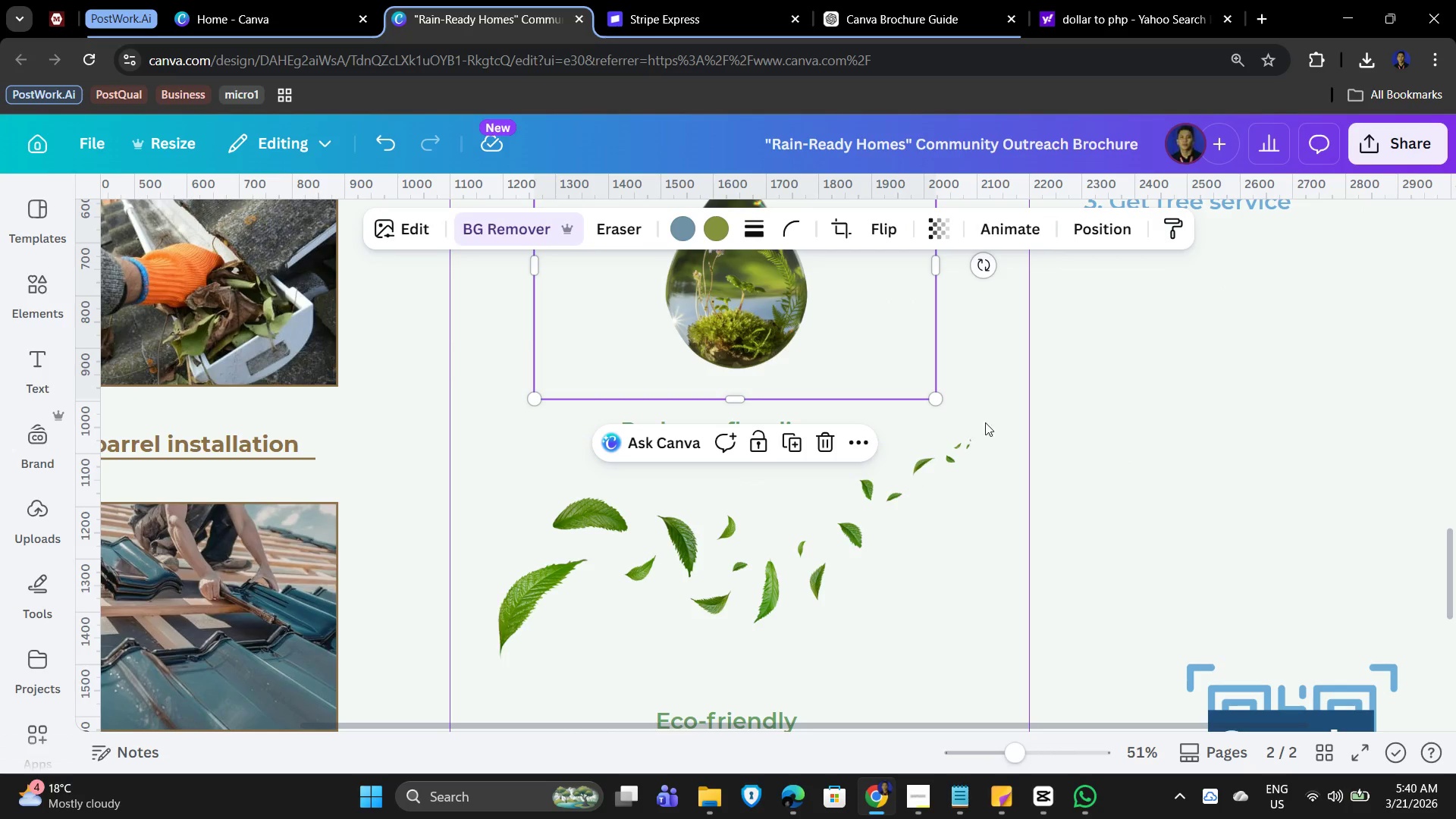 
left_click([990, 416])
 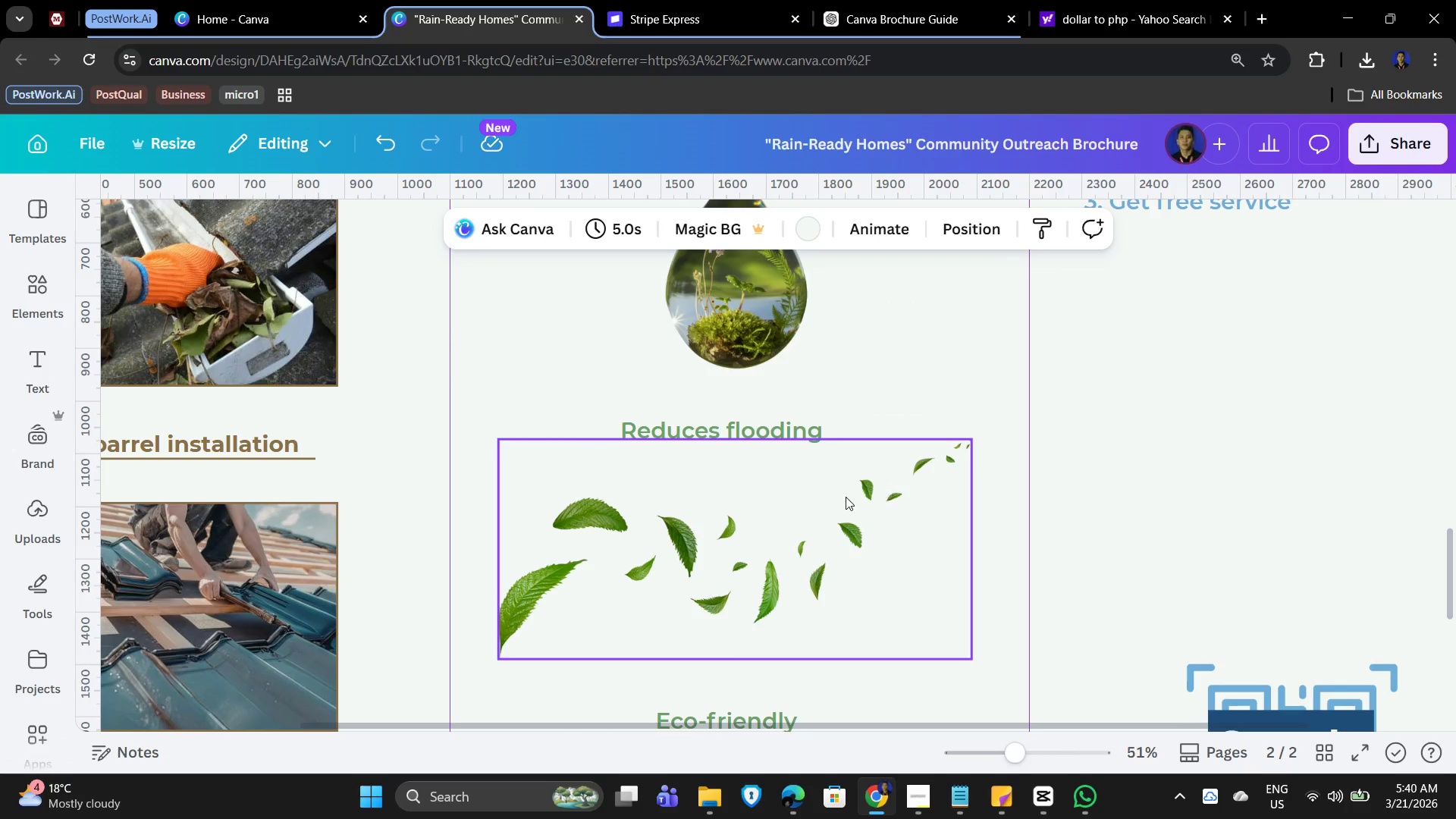 
key(Control+V)
 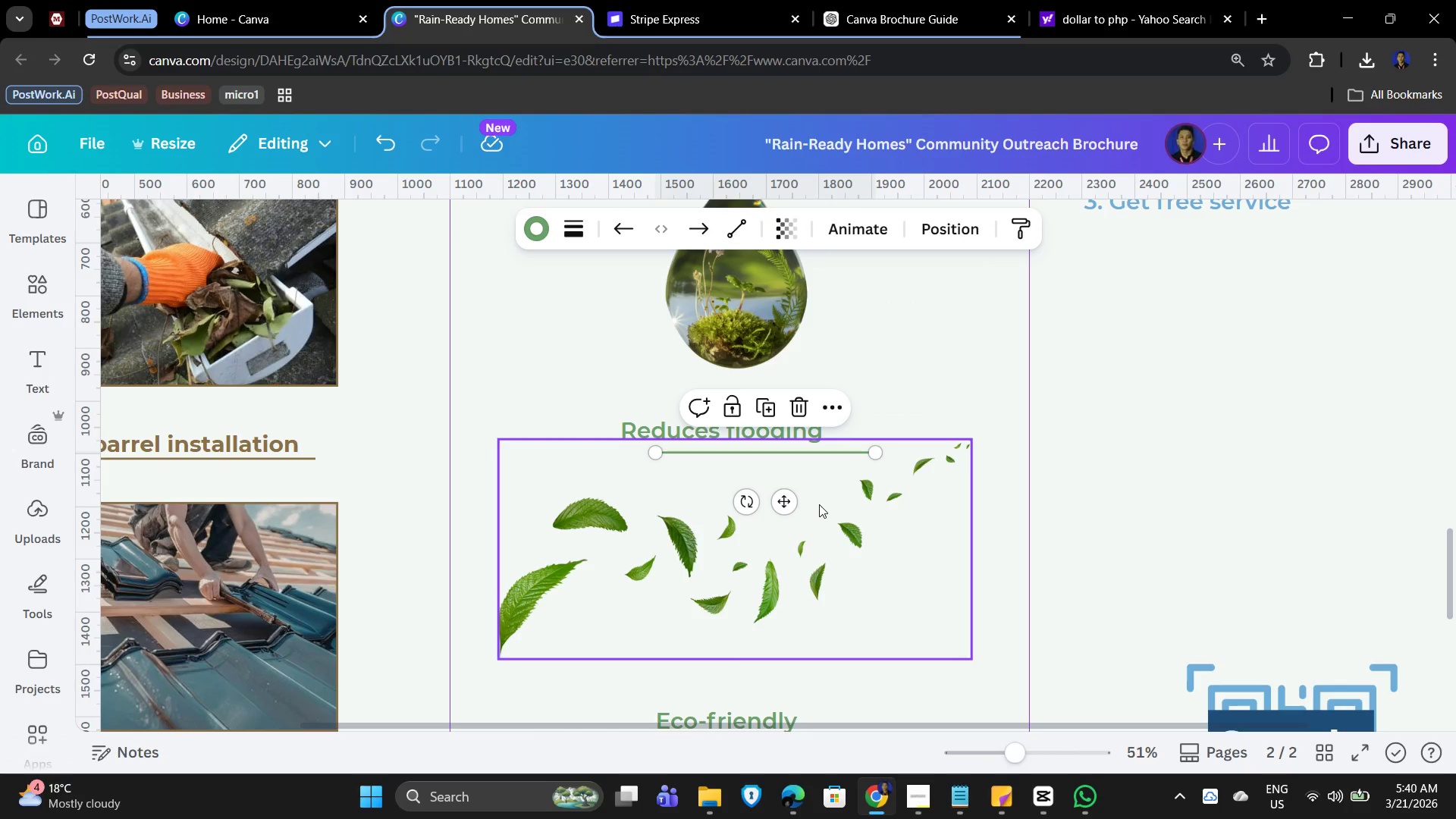 
hold_key(key=ArrowLeft, duration=1.5)
 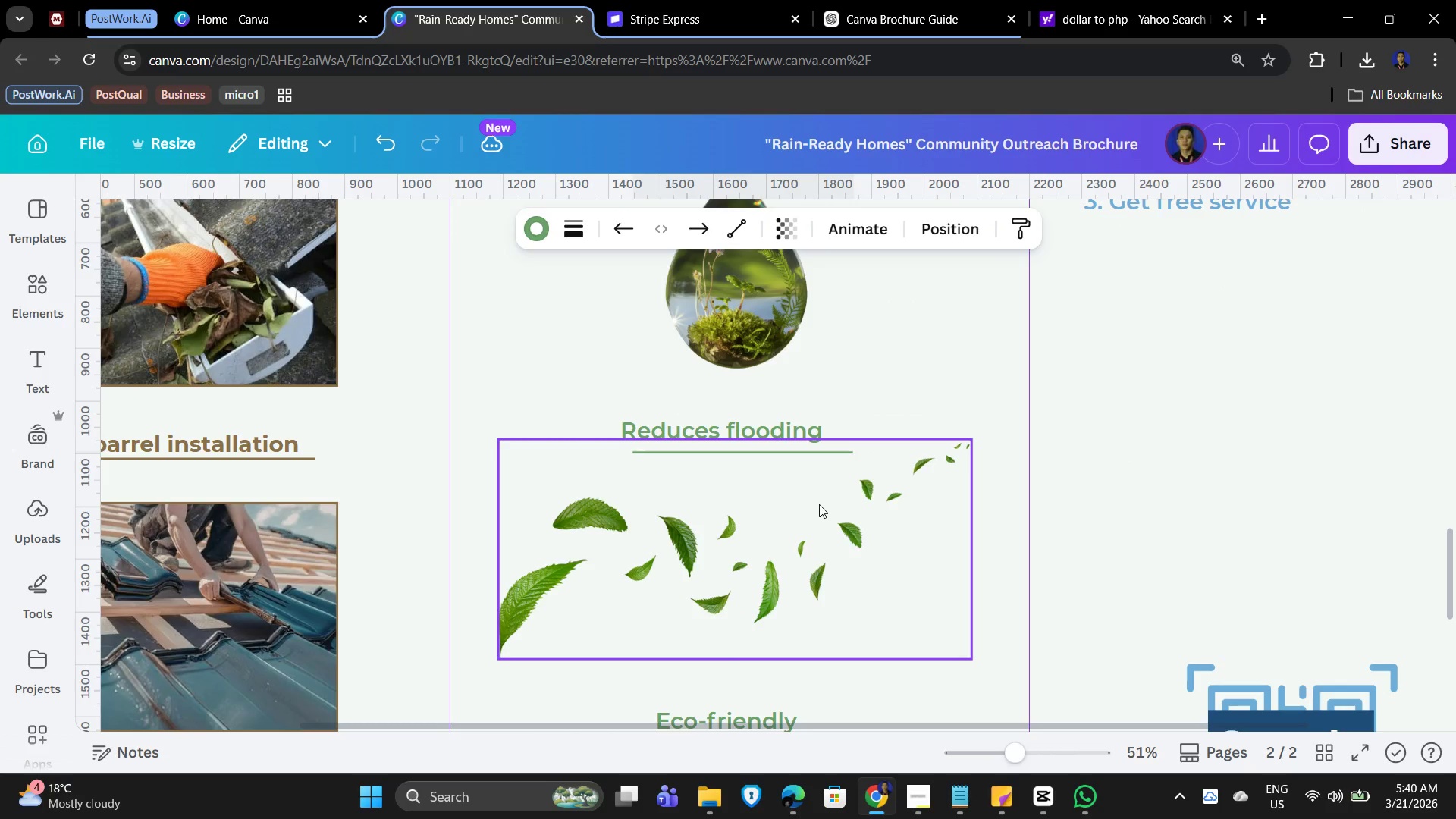 
hold_key(key=ArrowLeft, duration=1.41)
 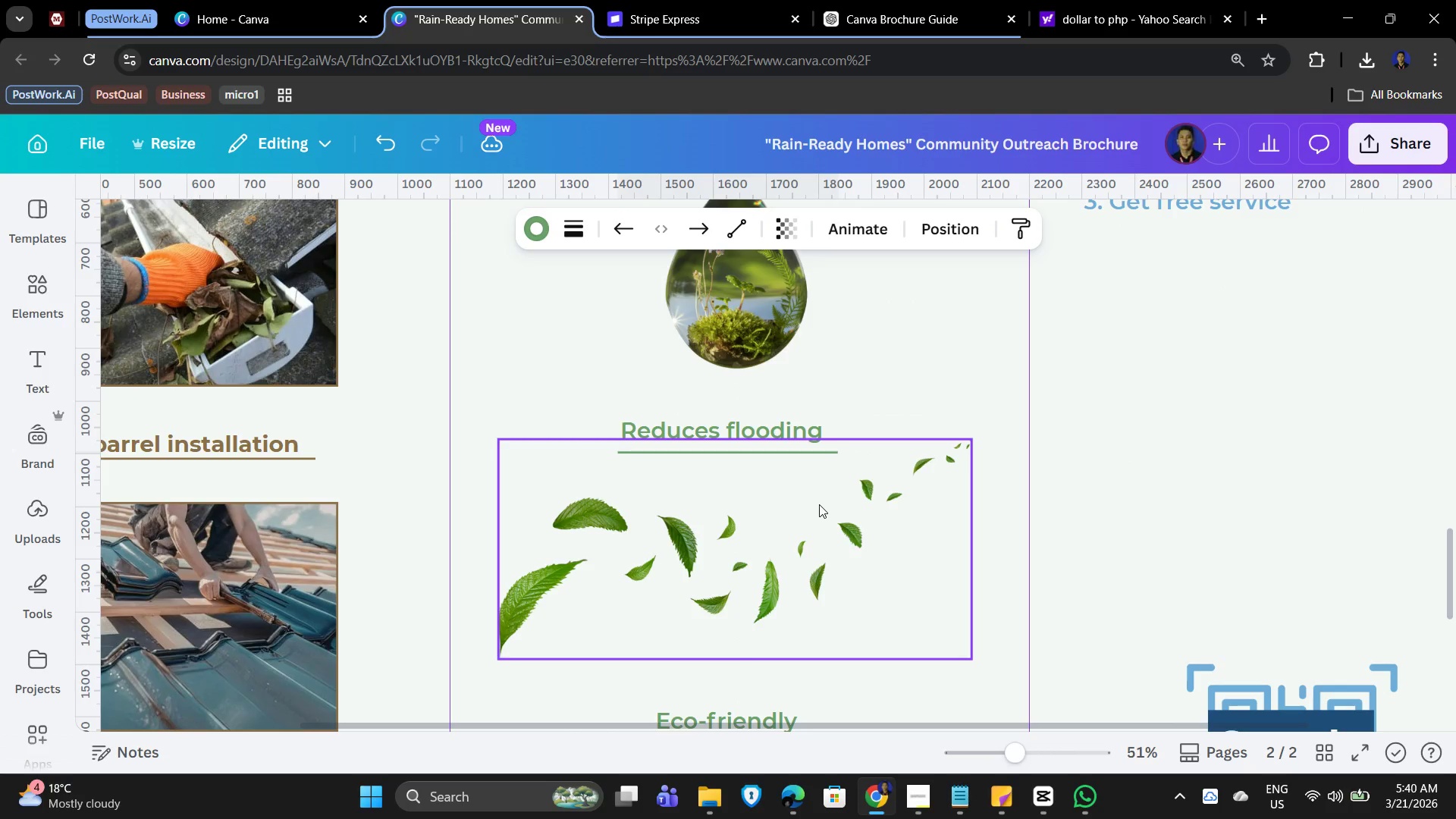 
key(ArrowUp)
 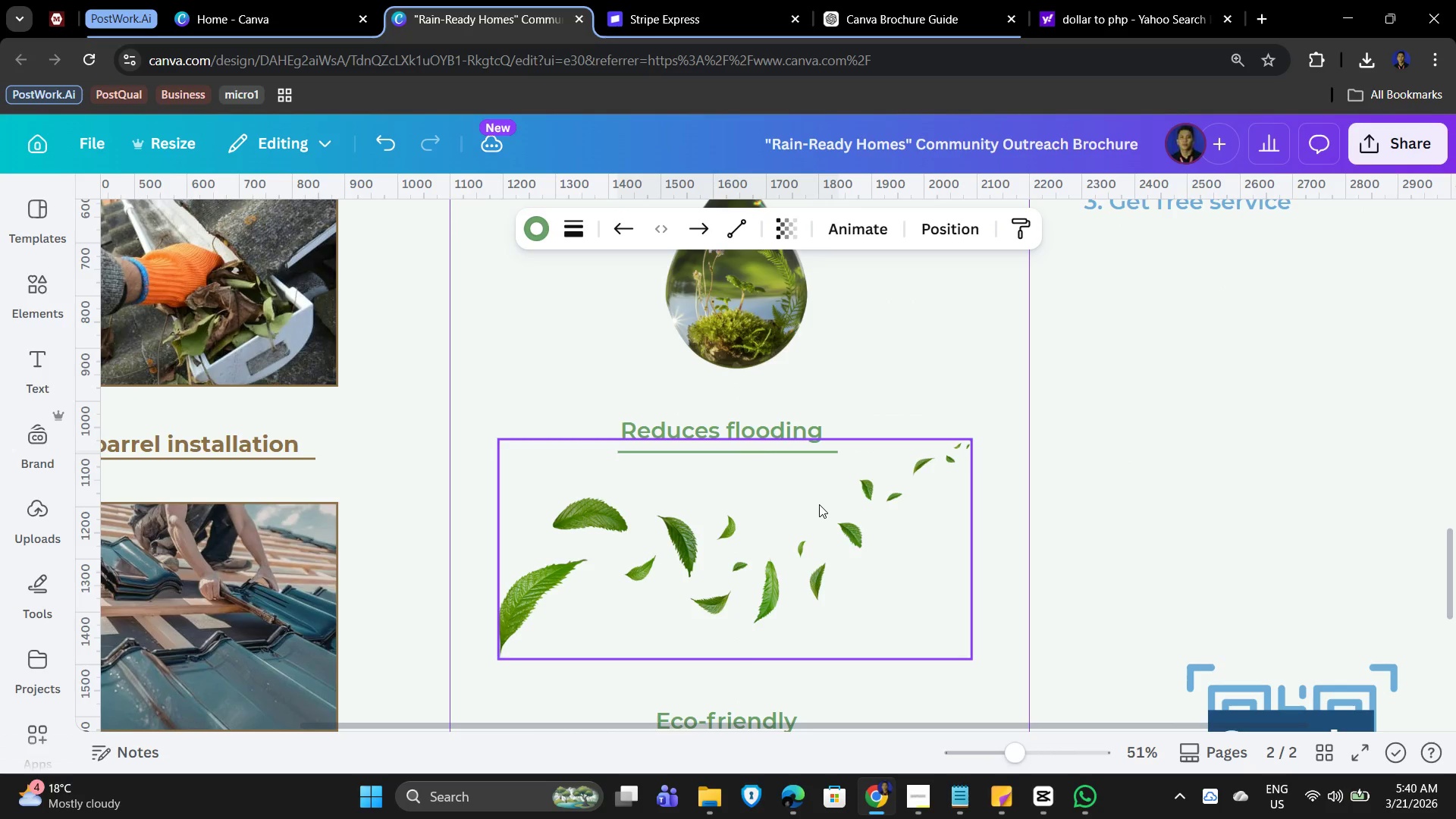 
key(ArrowUp)
 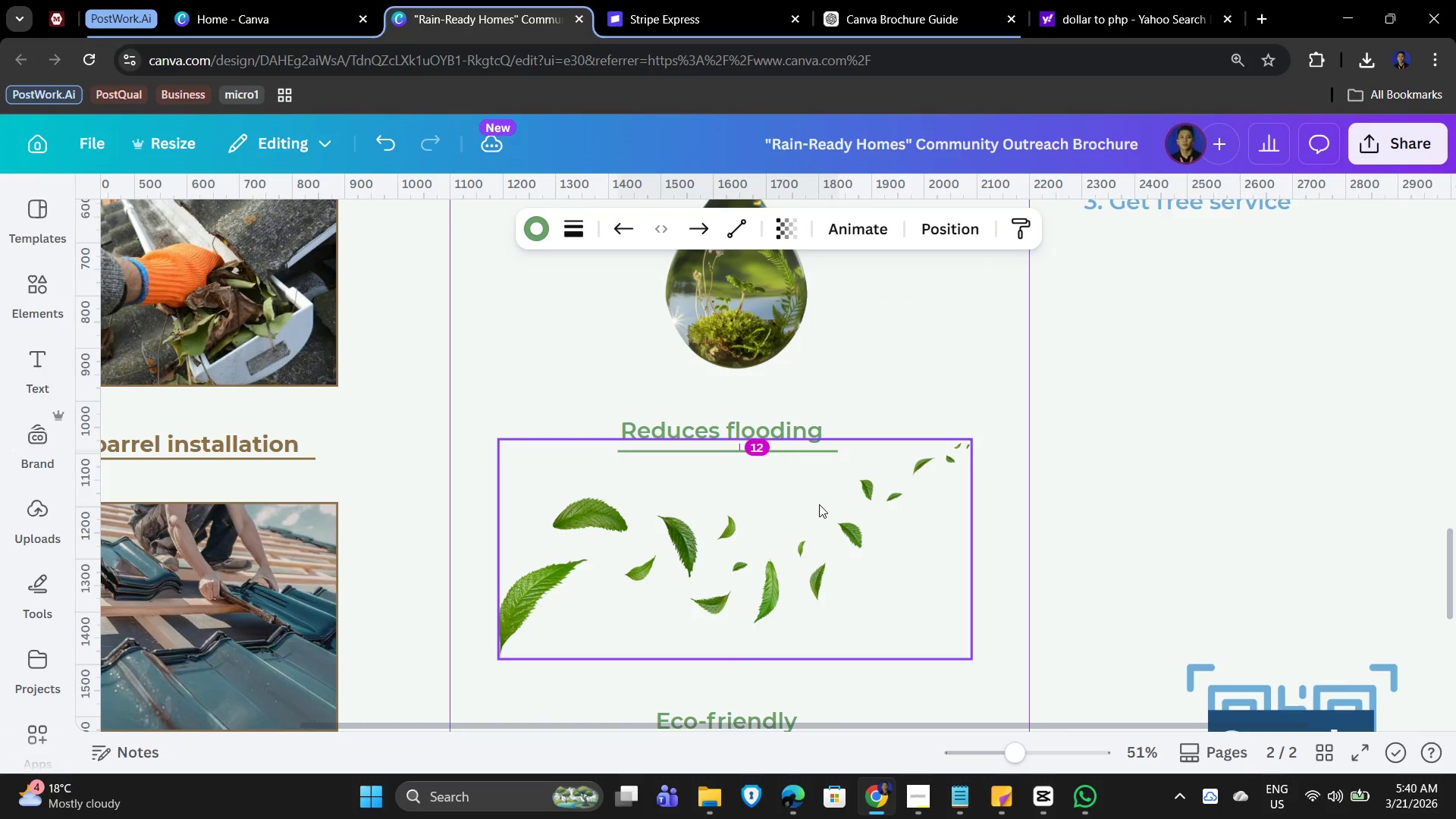 
key(ArrowUp)
 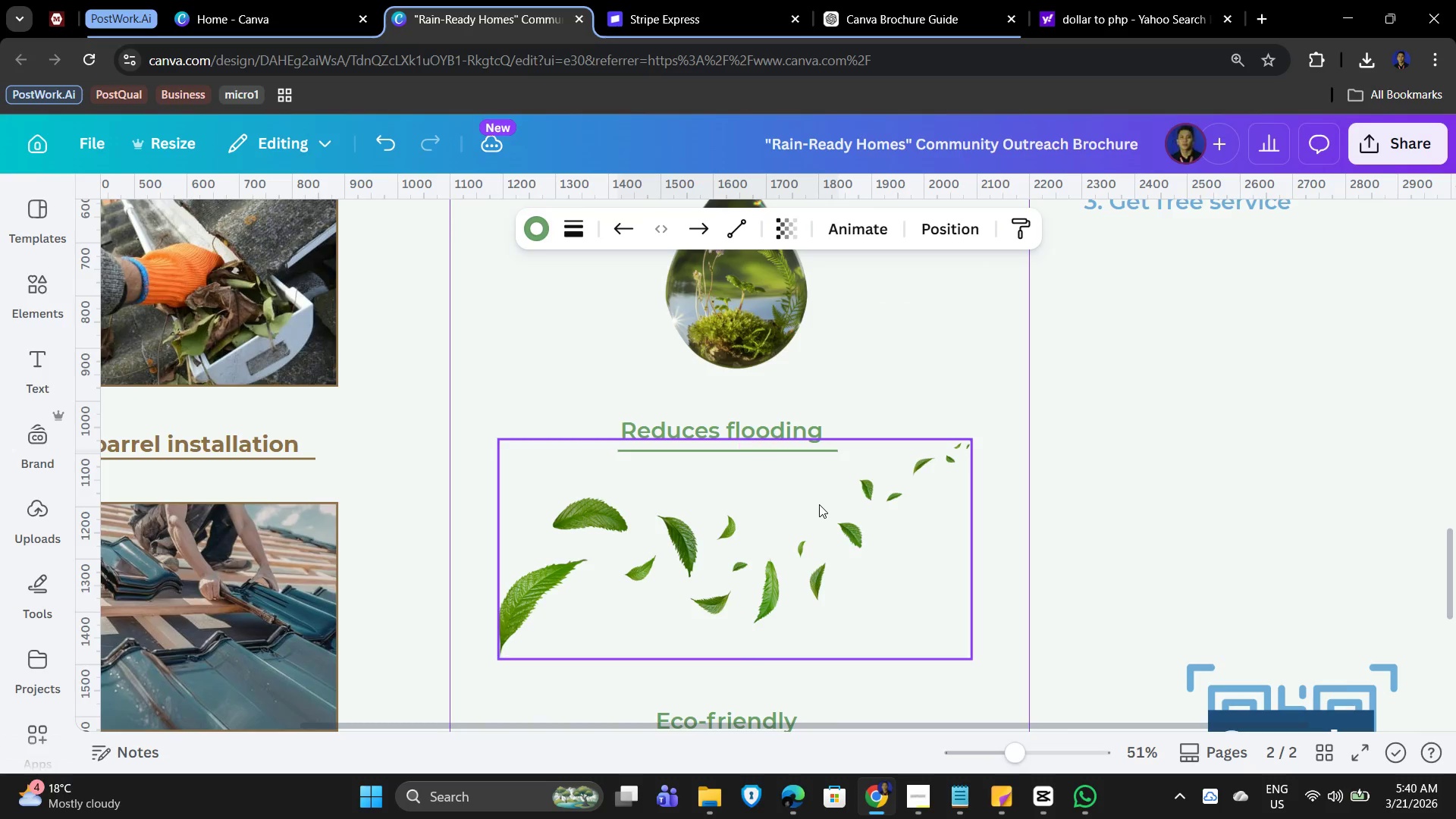 
key(ArrowUp)
 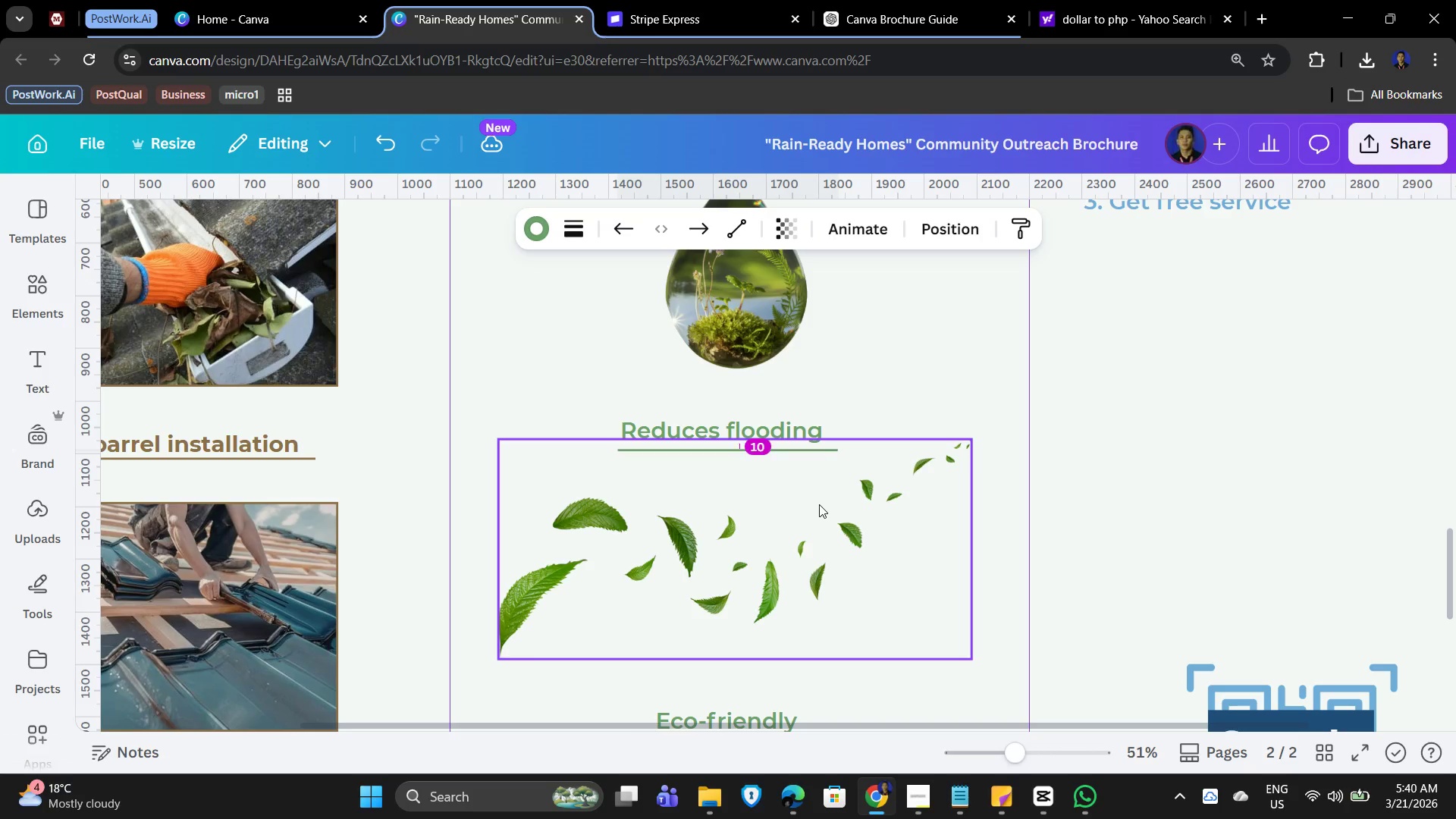 
key(ArrowLeft)
 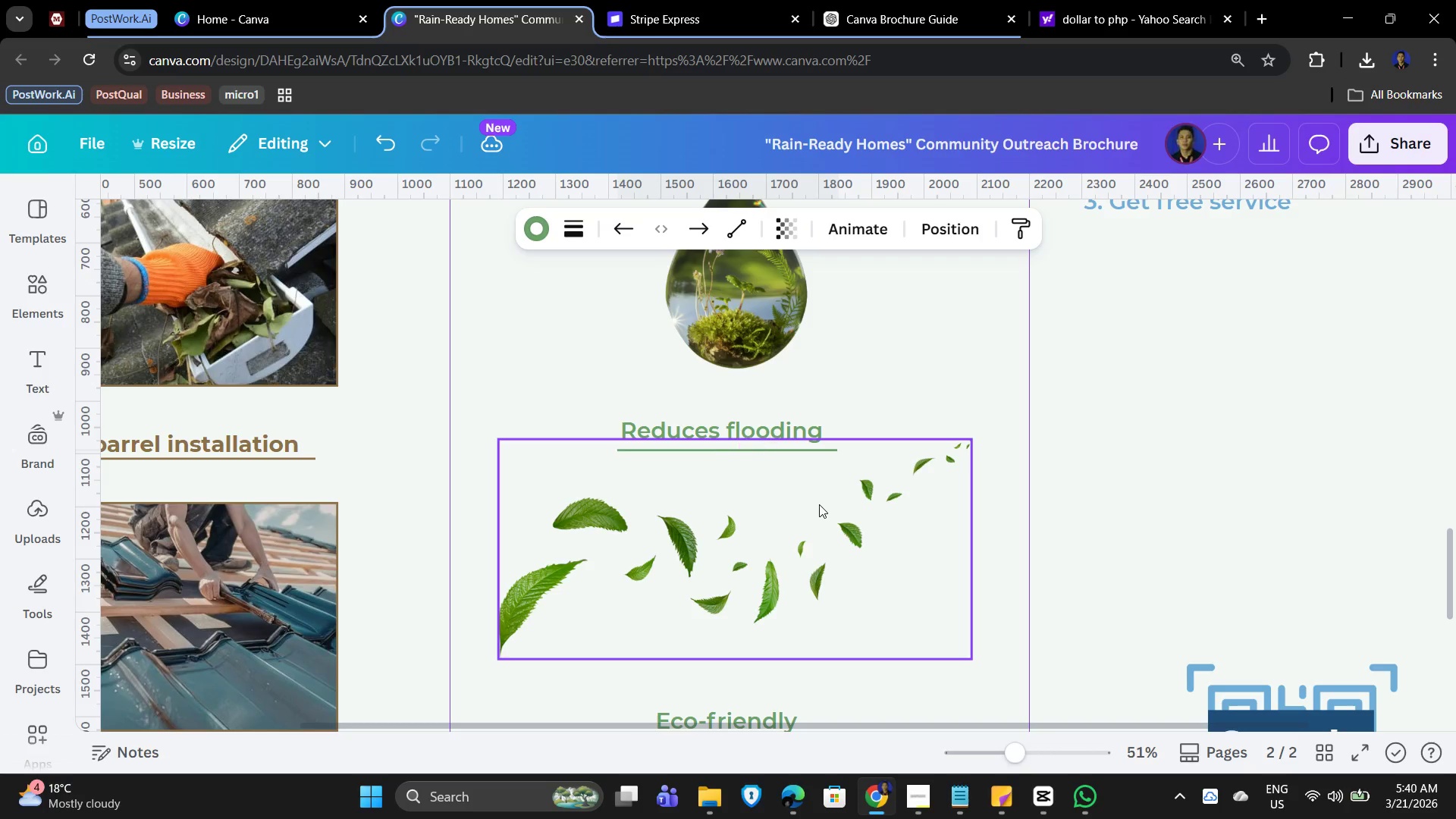 
key(ArrowLeft)
 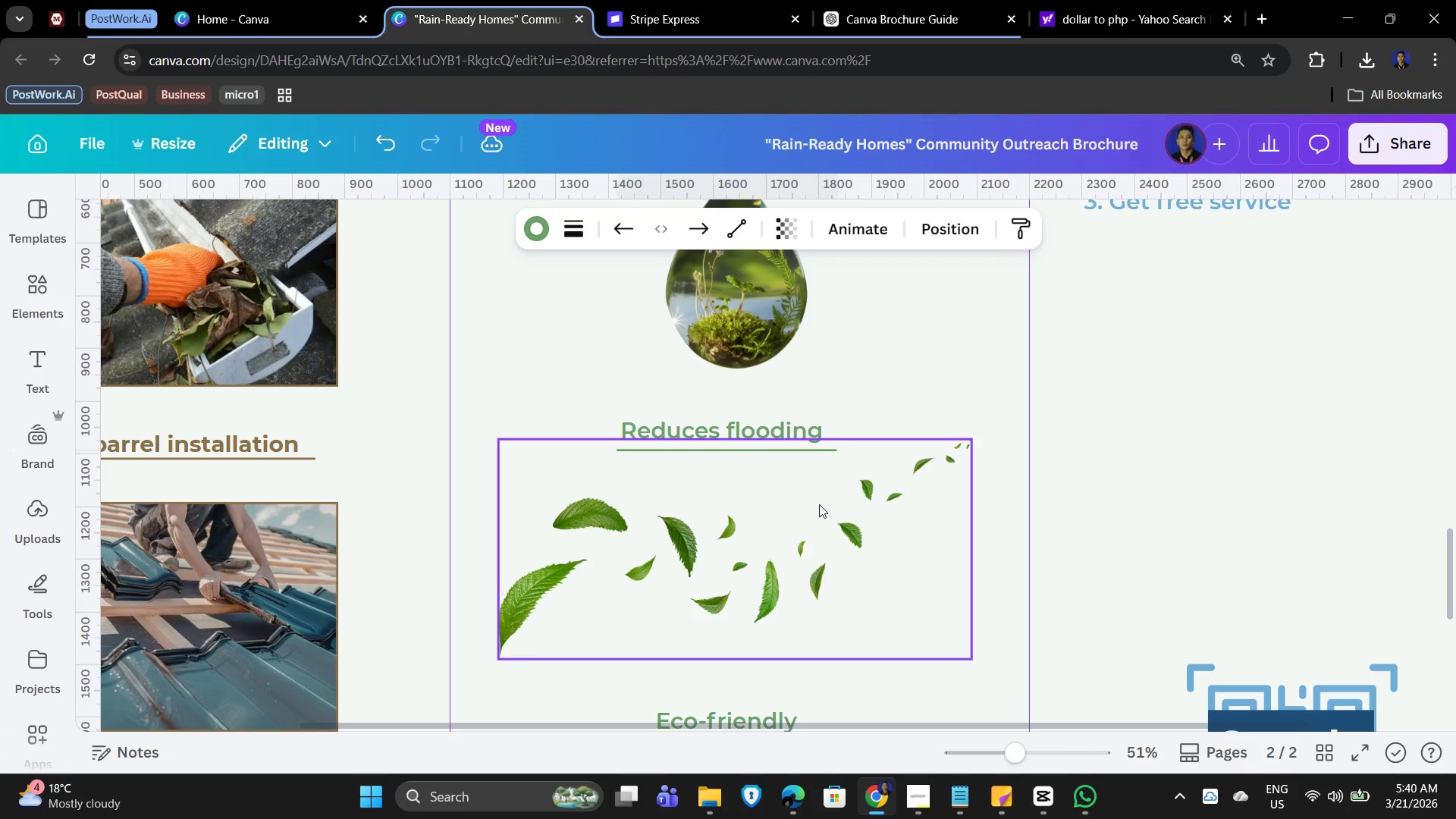 
key(ArrowLeft)
 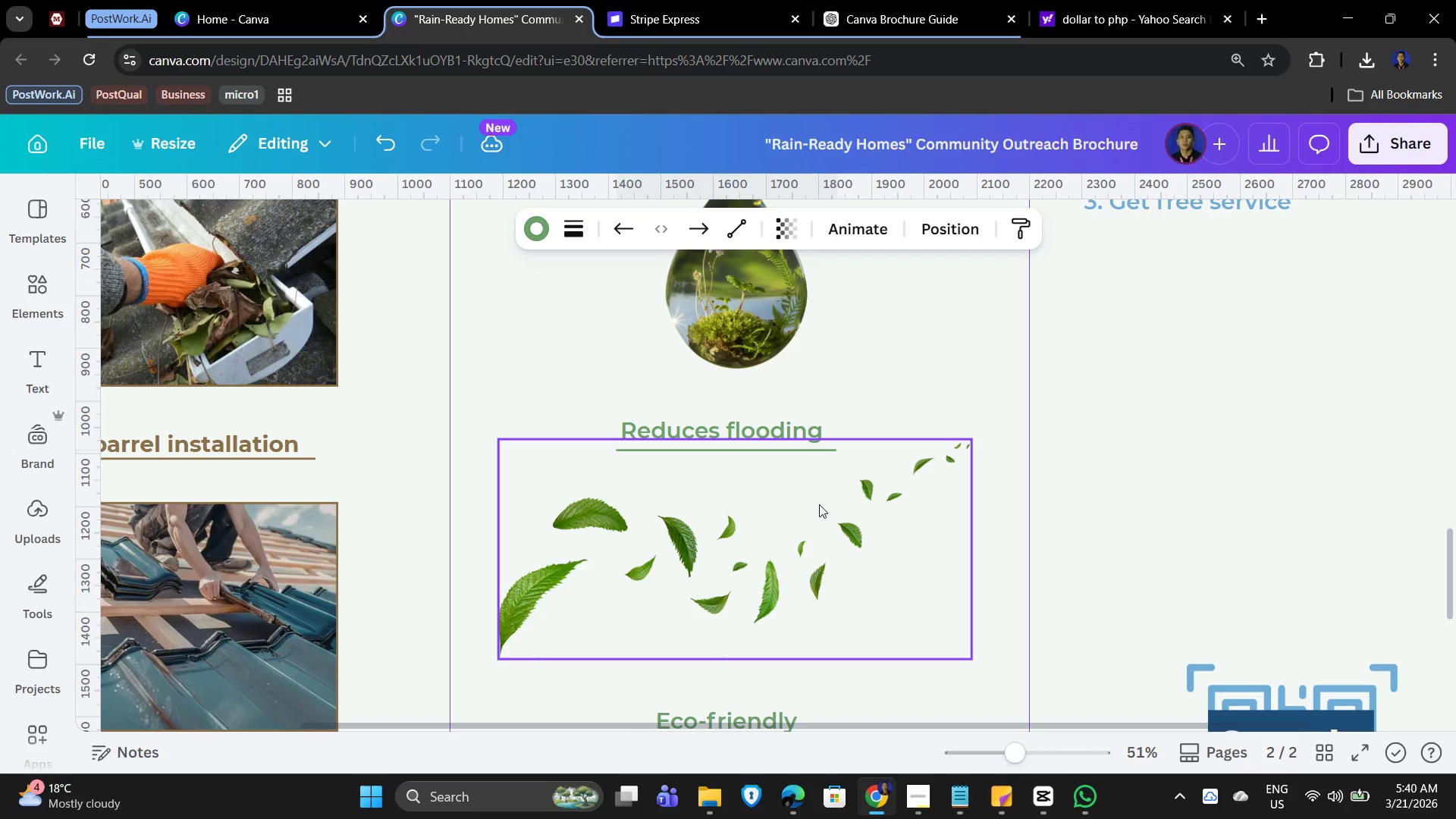 
key(ArrowLeft)
 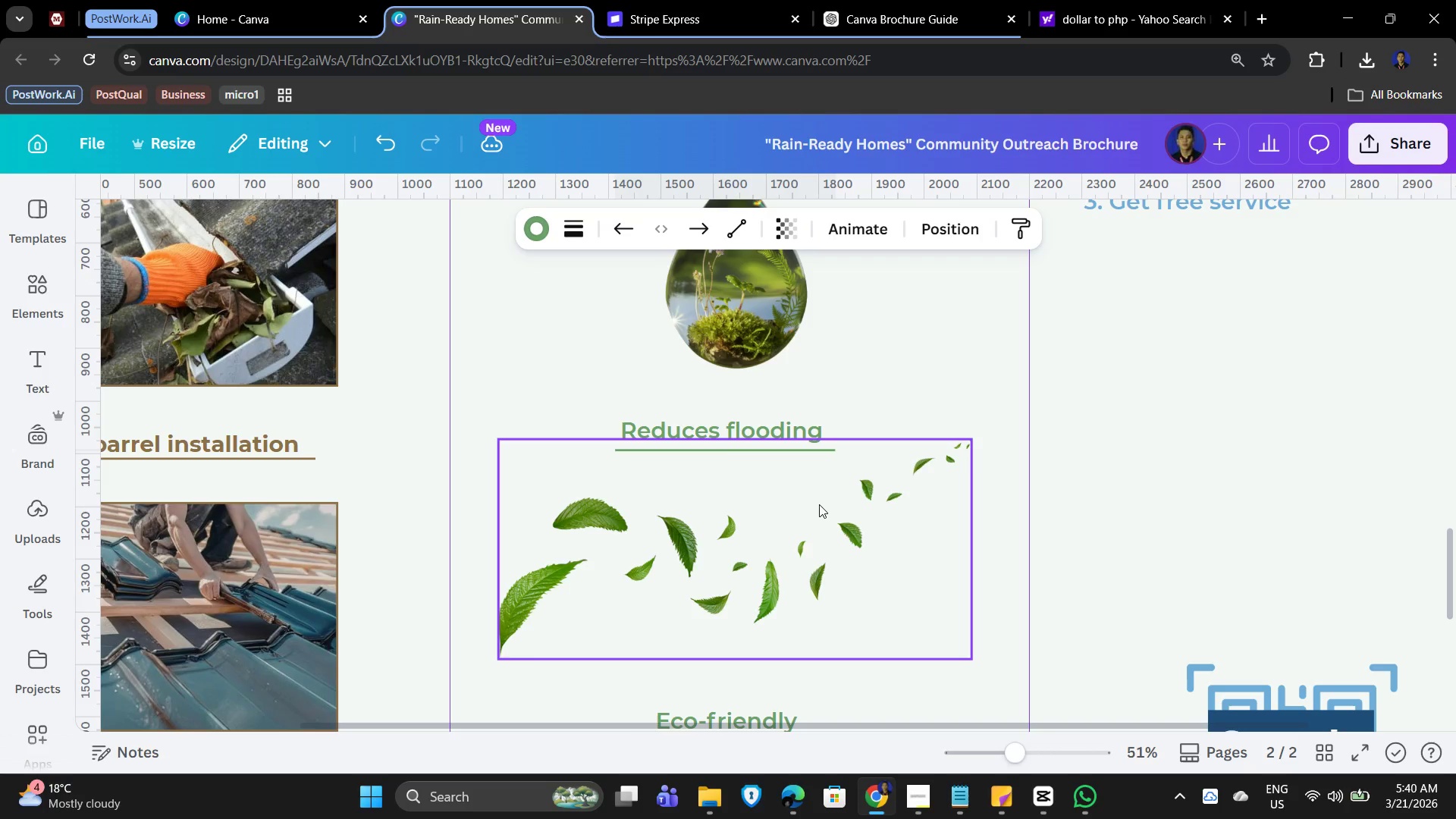 
key(ArrowLeft)
 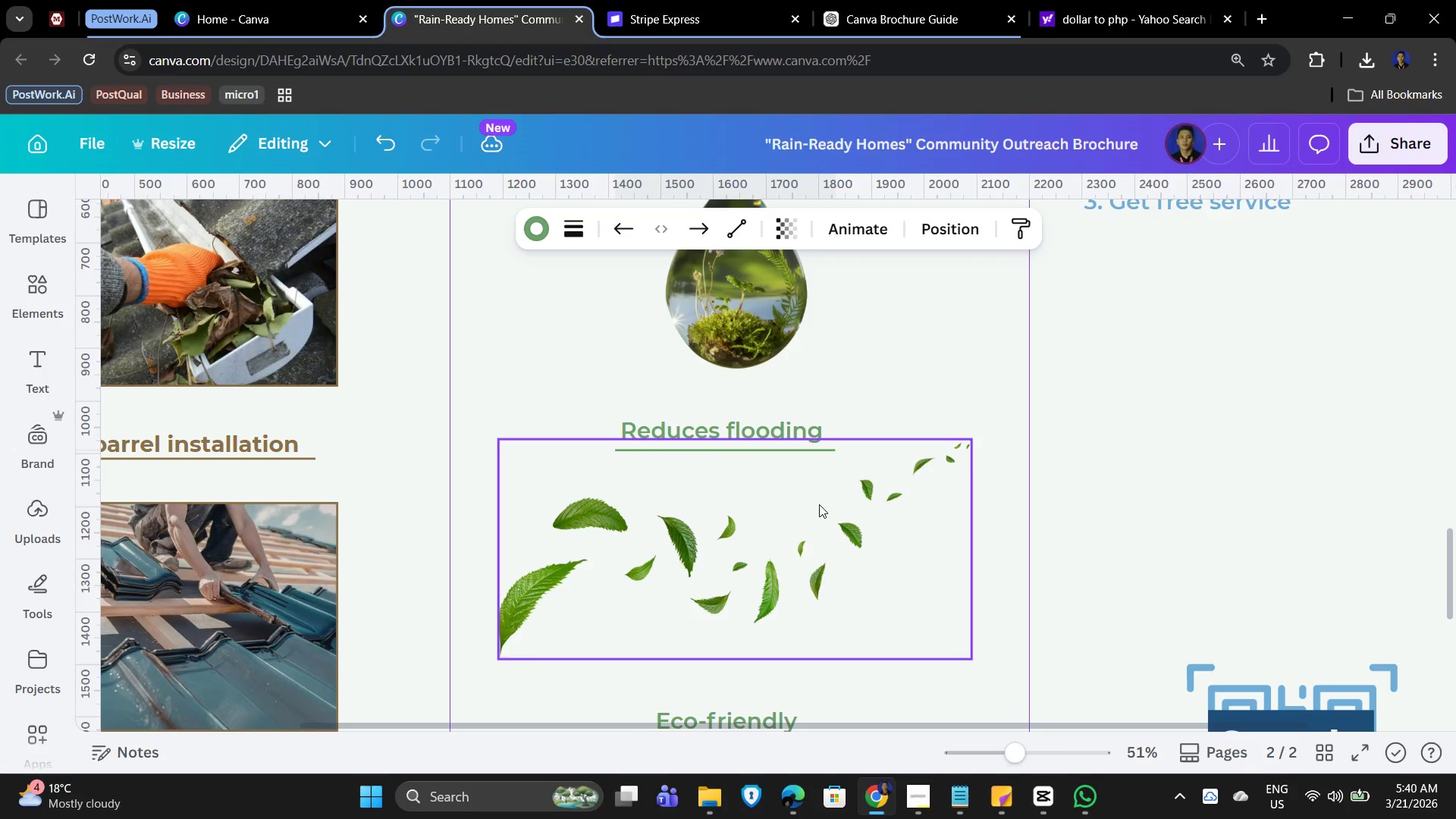 
key(ArrowLeft)
 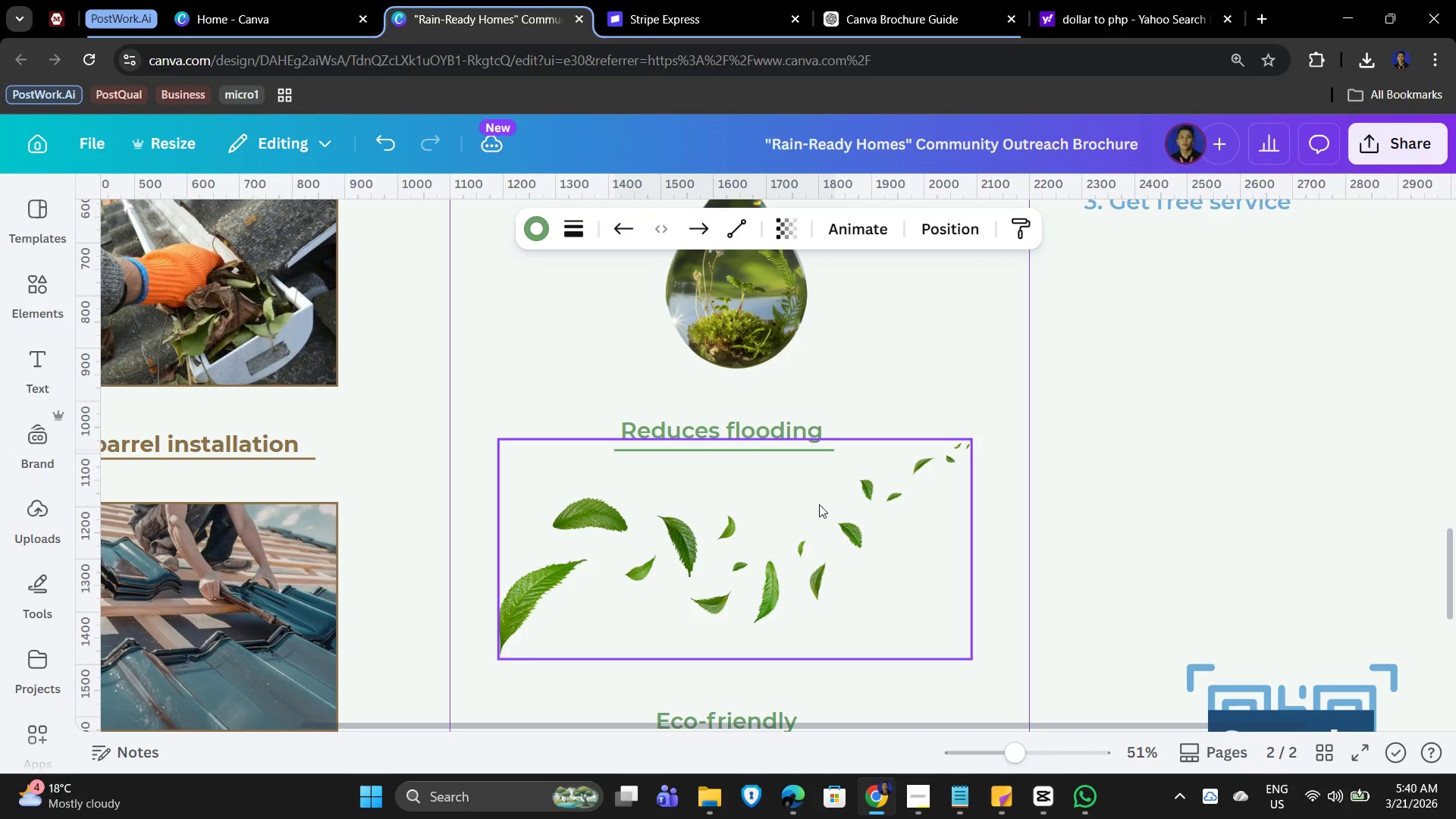 
key(ArrowLeft)
 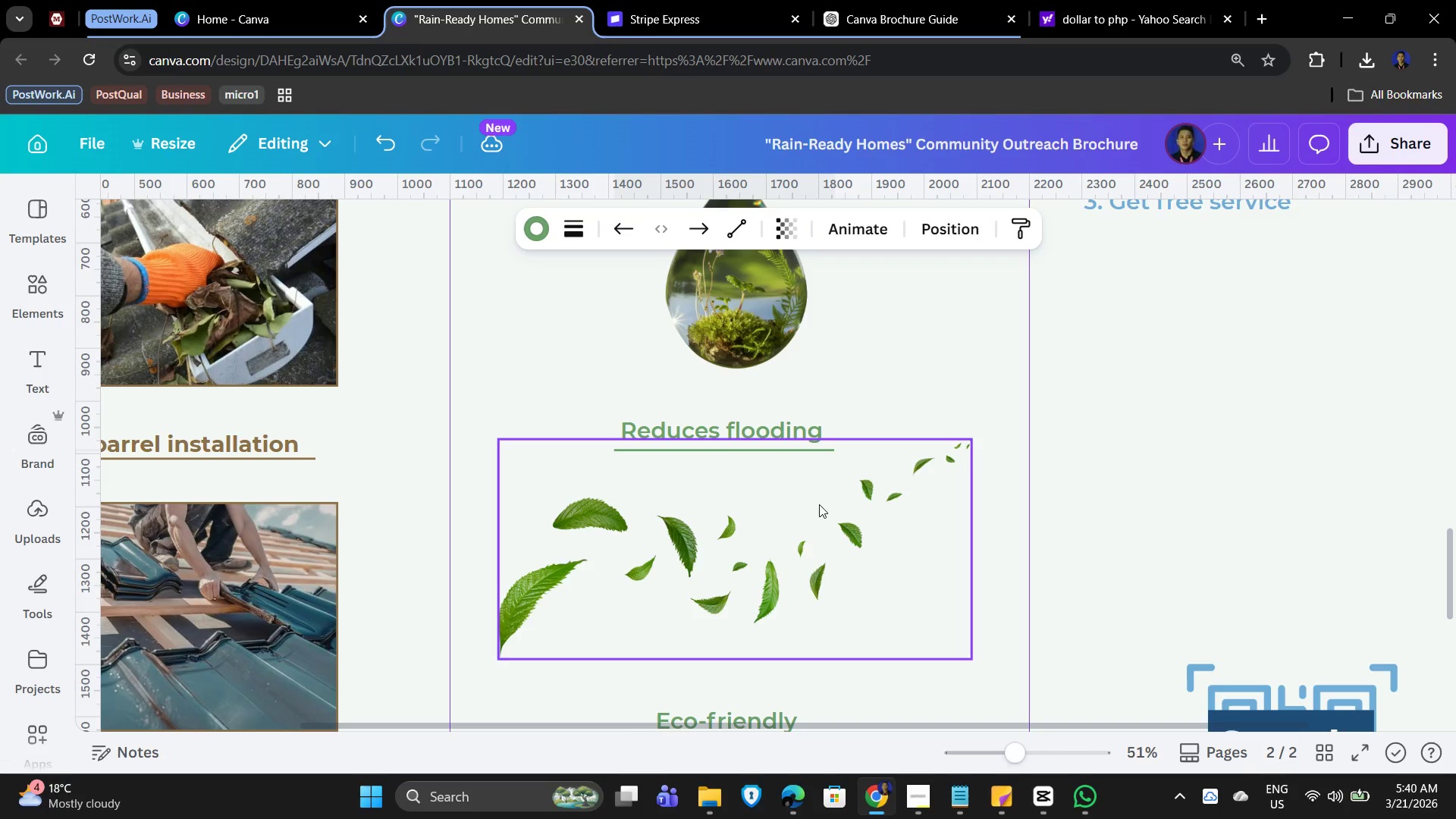 
key(ArrowLeft)
 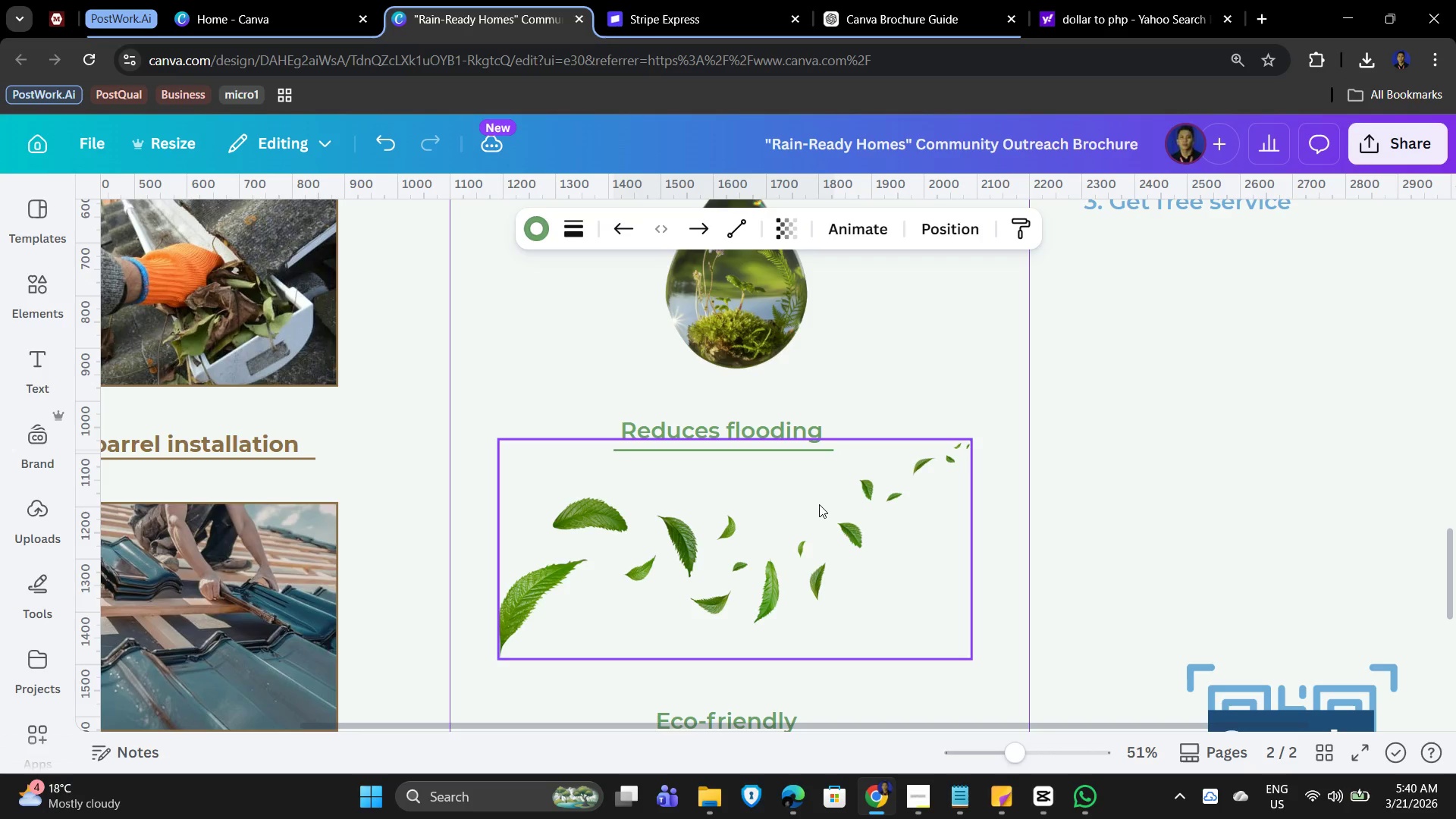 
key(ArrowLeft)
 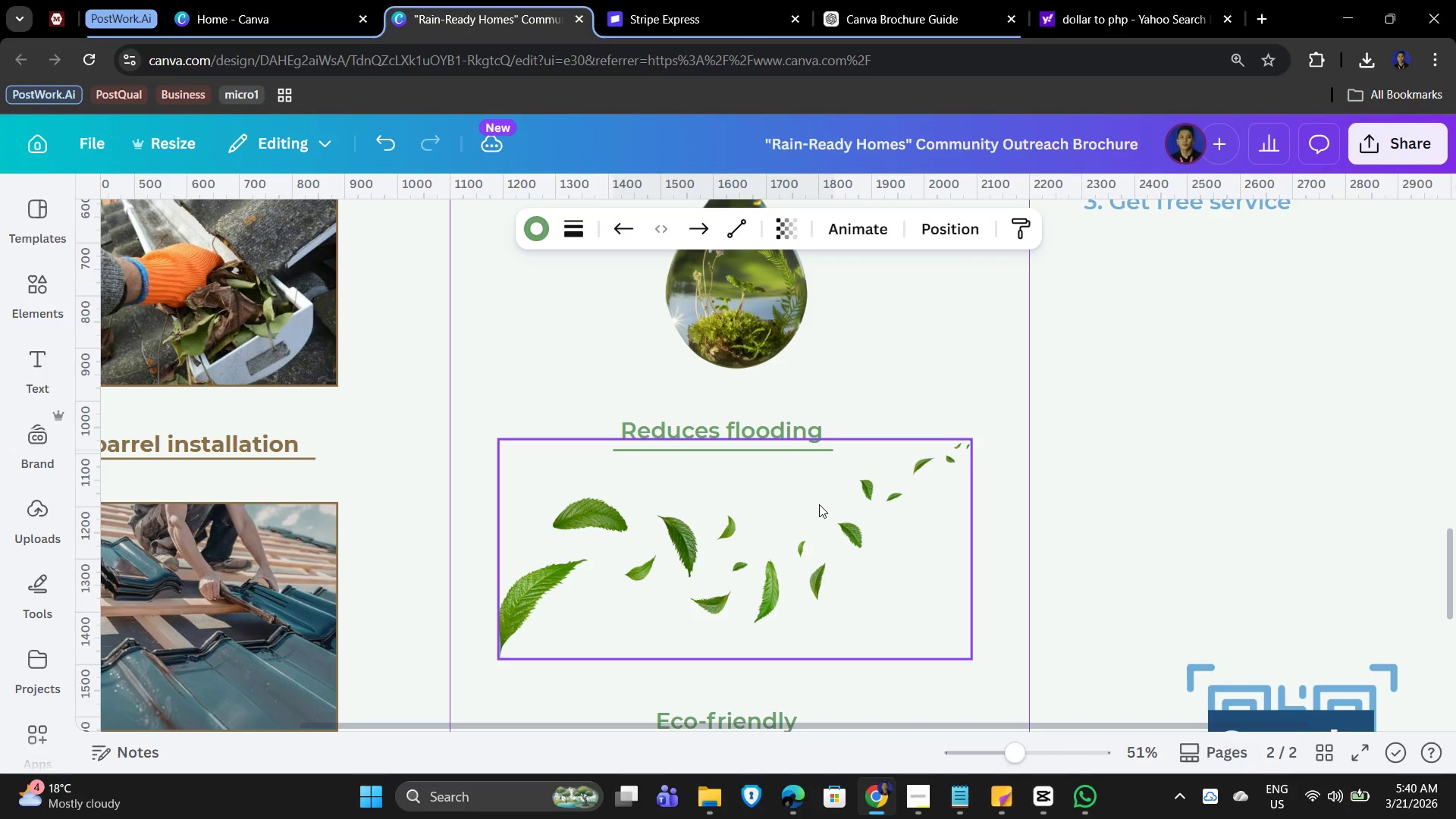 
key(ArrowLeft)
 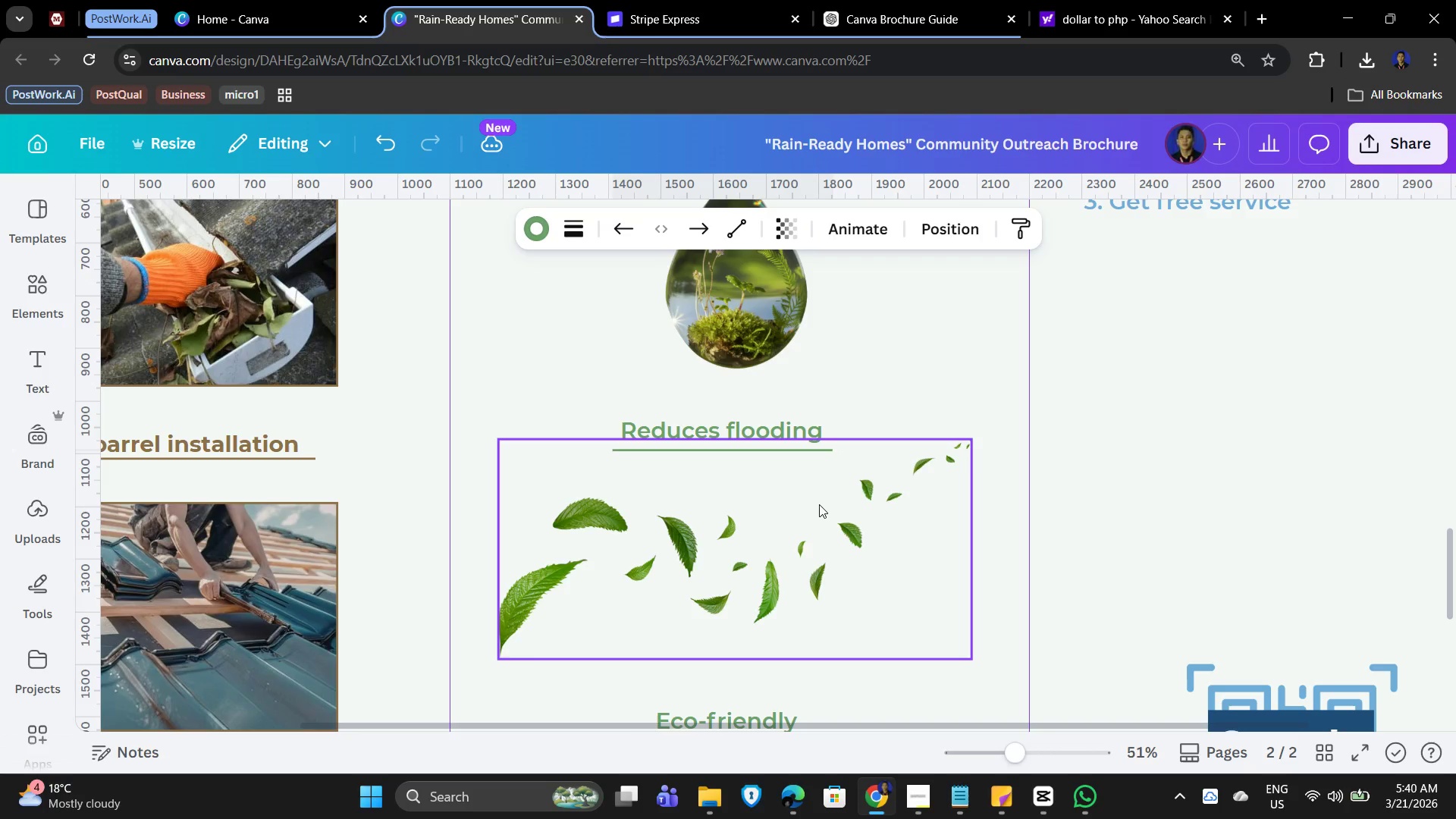 
key(ArrowLeft)
 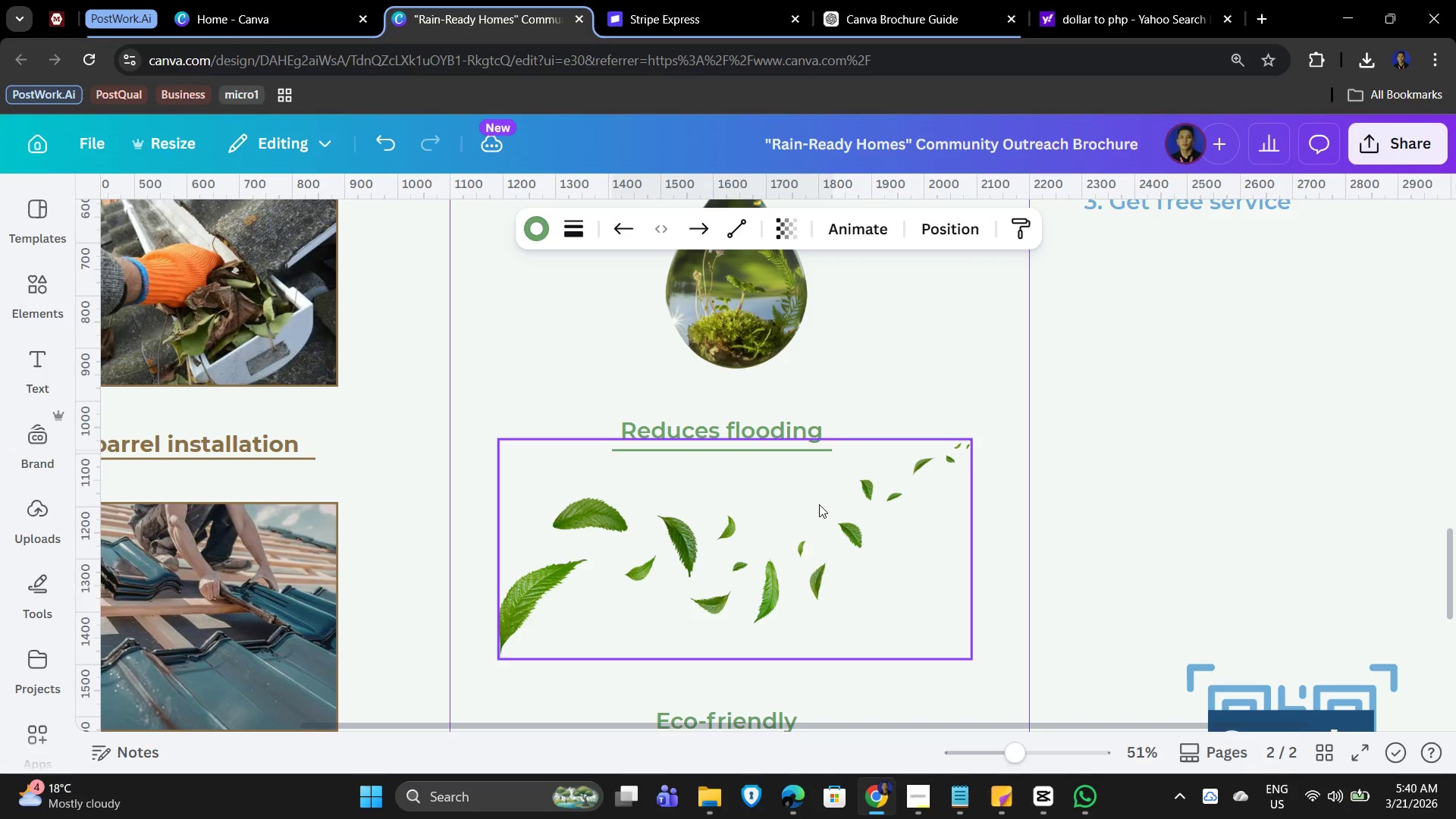 
key(ArrowLeft)
 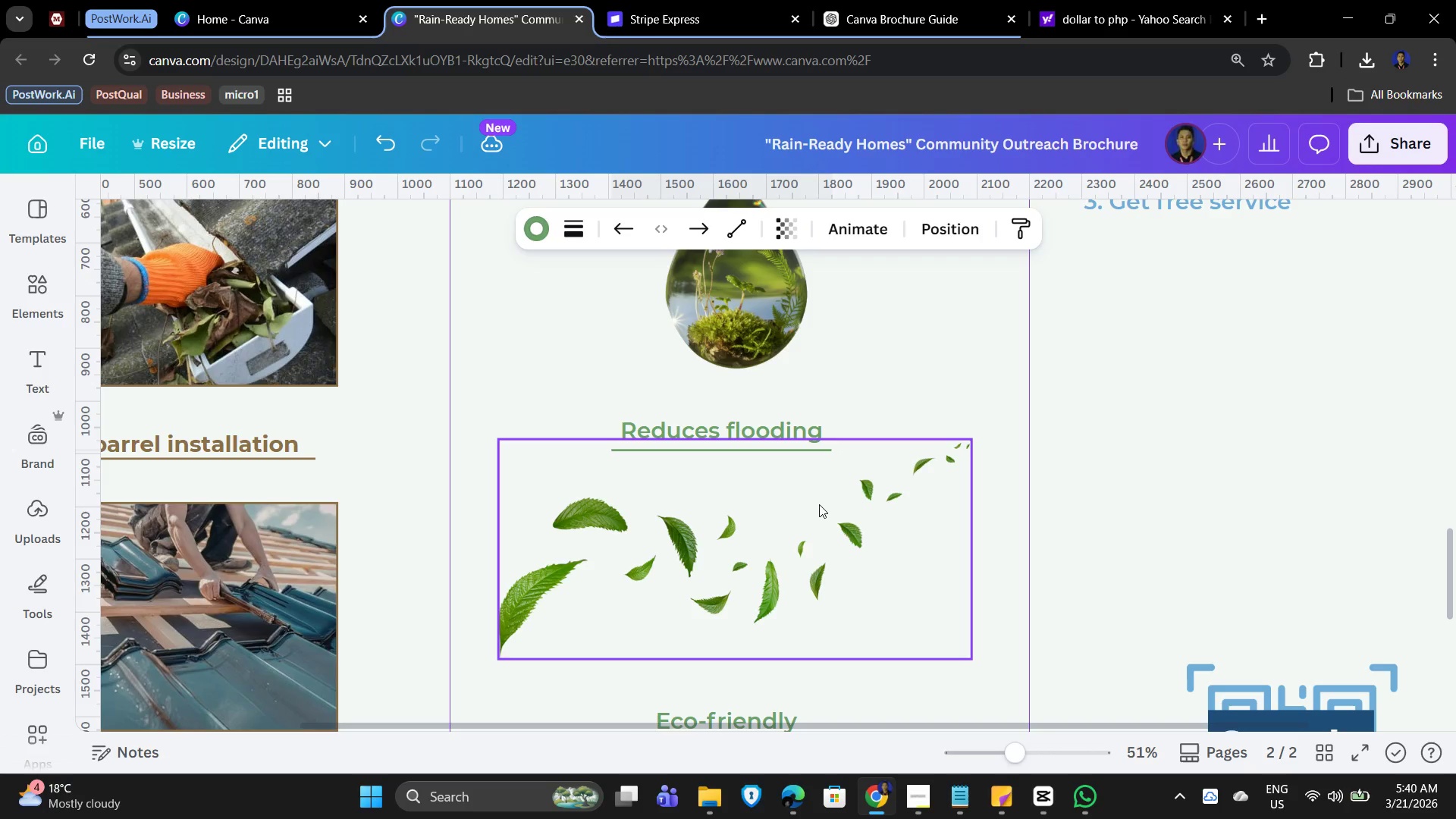 
key(ArrowUp)
 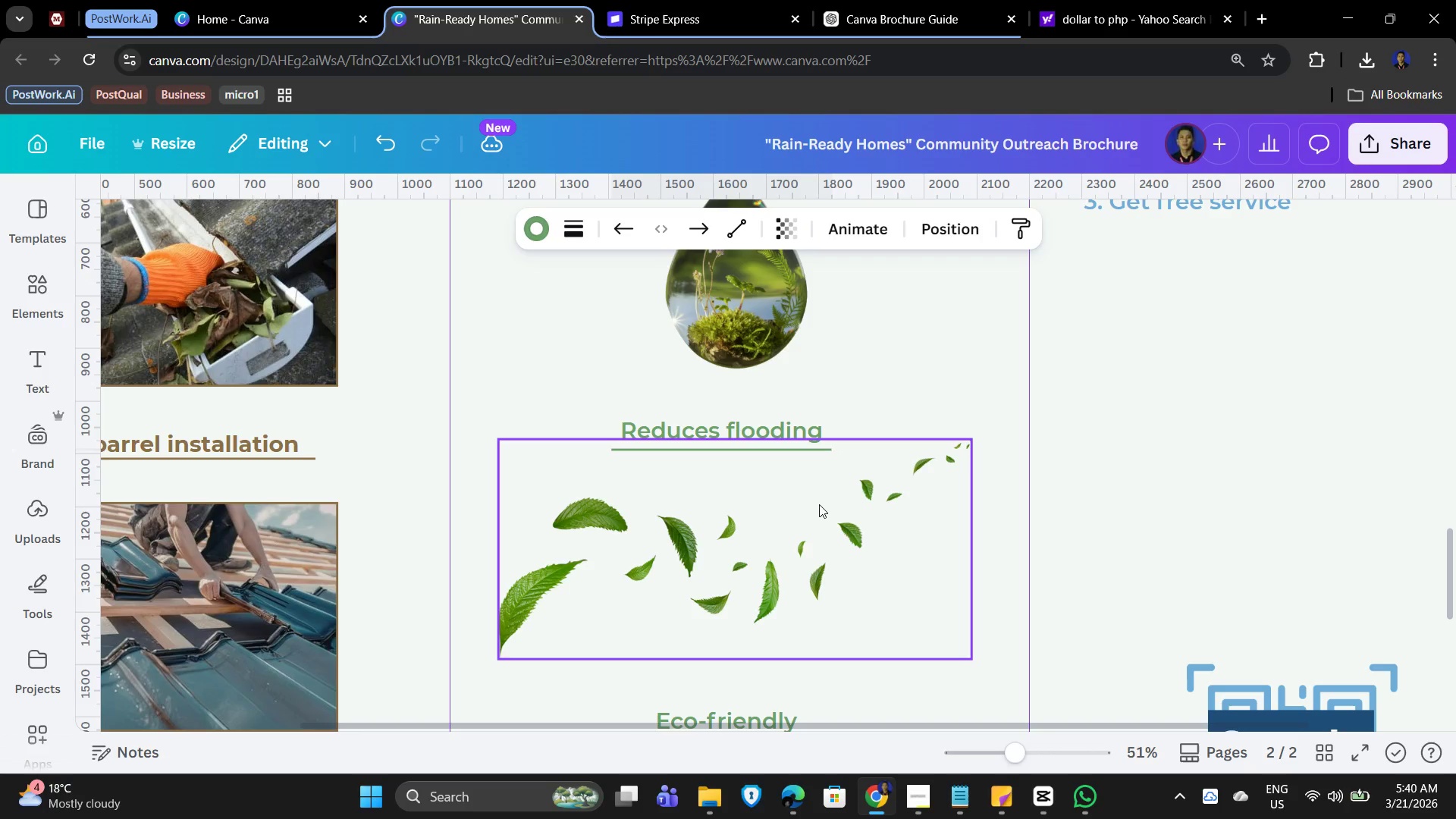 
key(ArrowUp)
 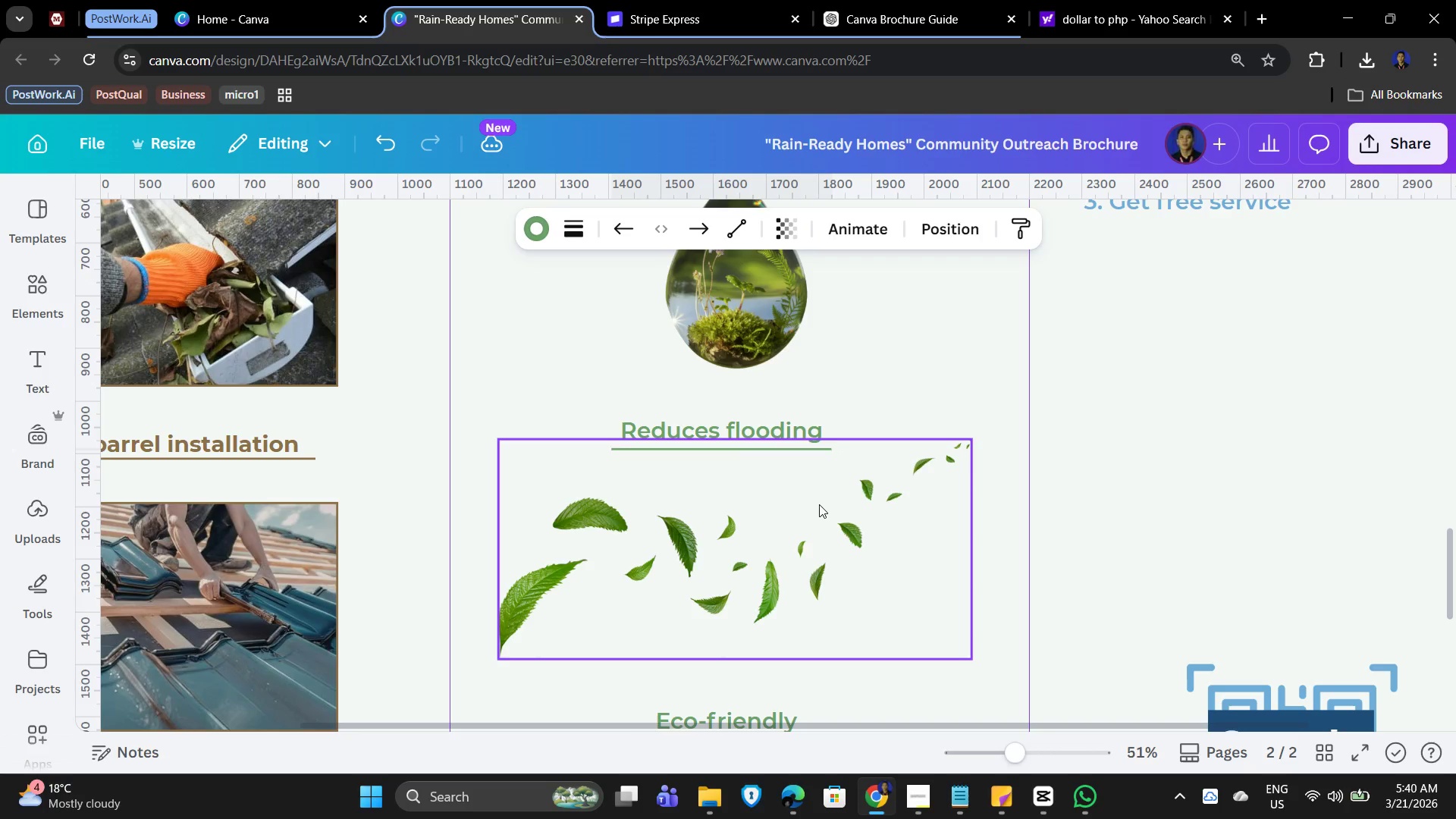 
key(ArrowUp)
 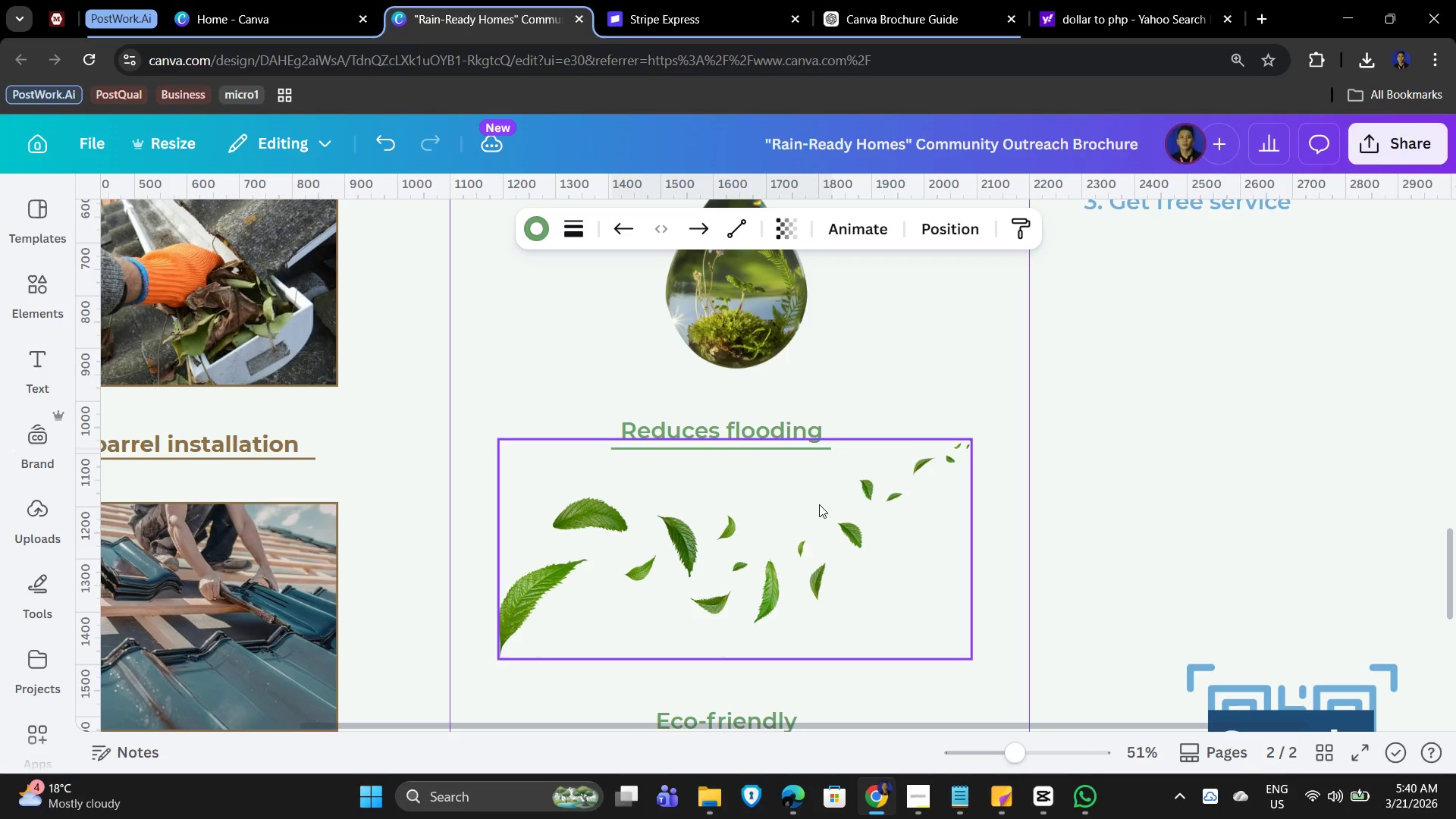 
key(ArrowLeft)
 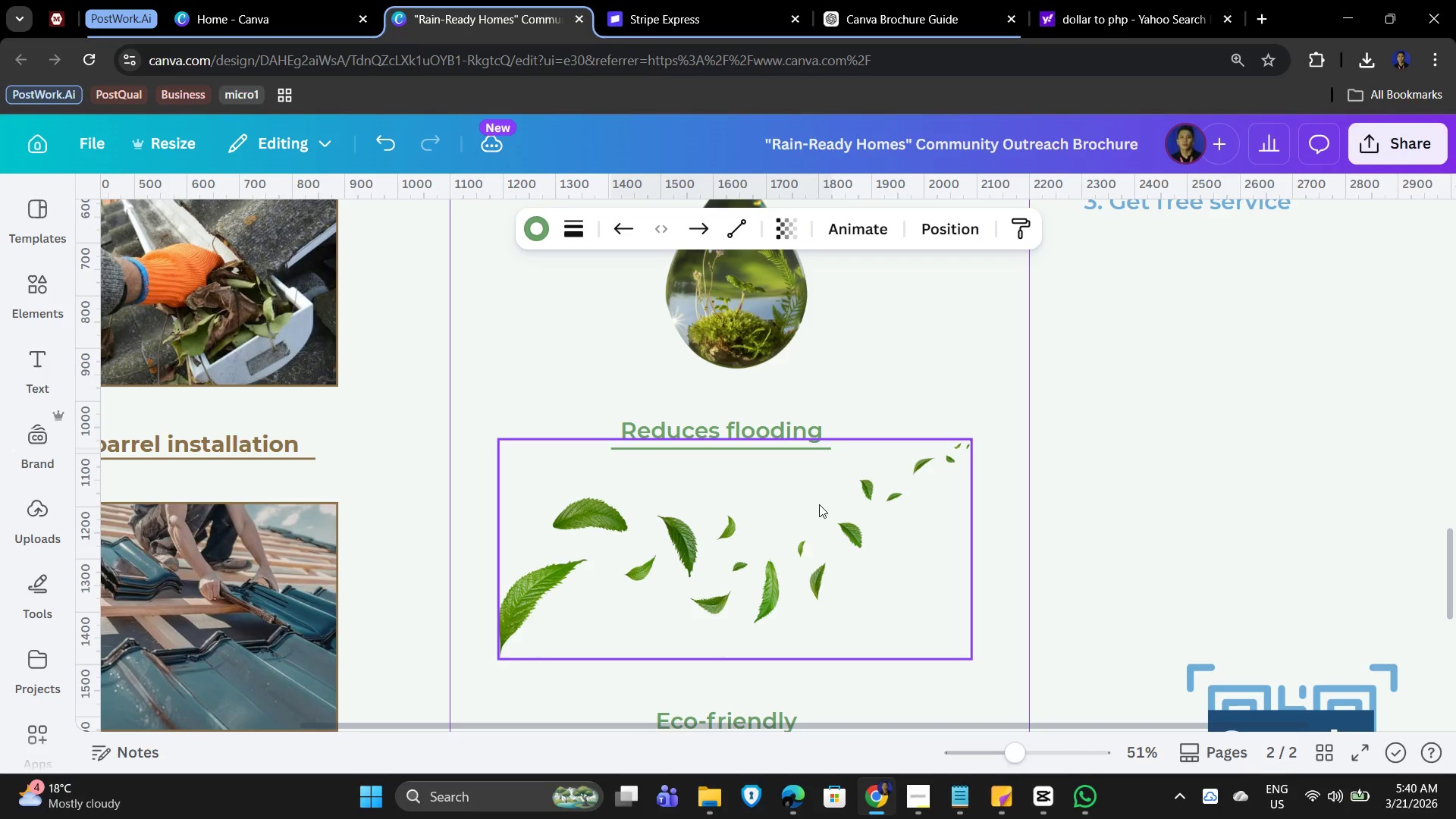 
key(ArrowLeft)
 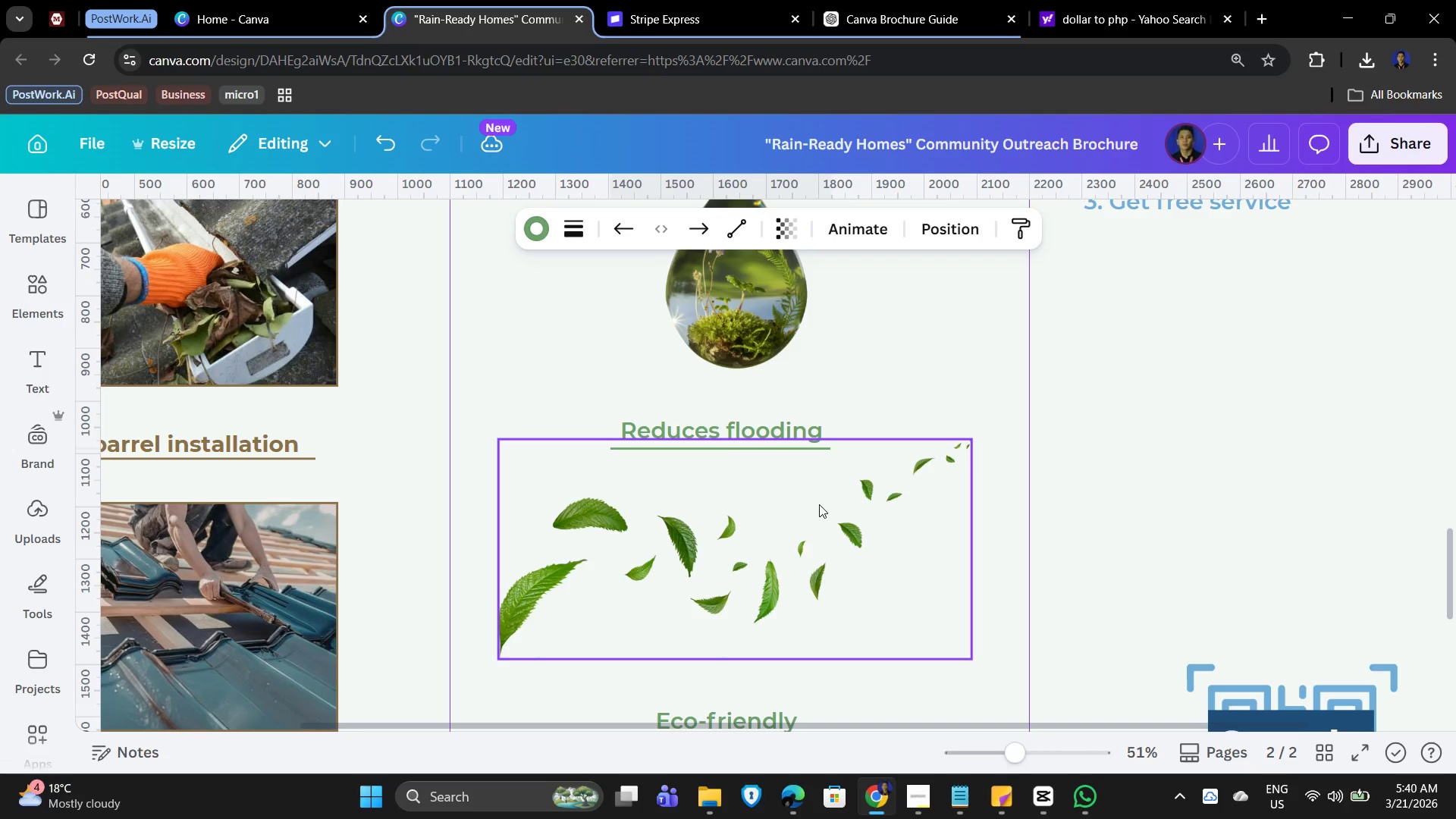 
key(ArrowUp)
 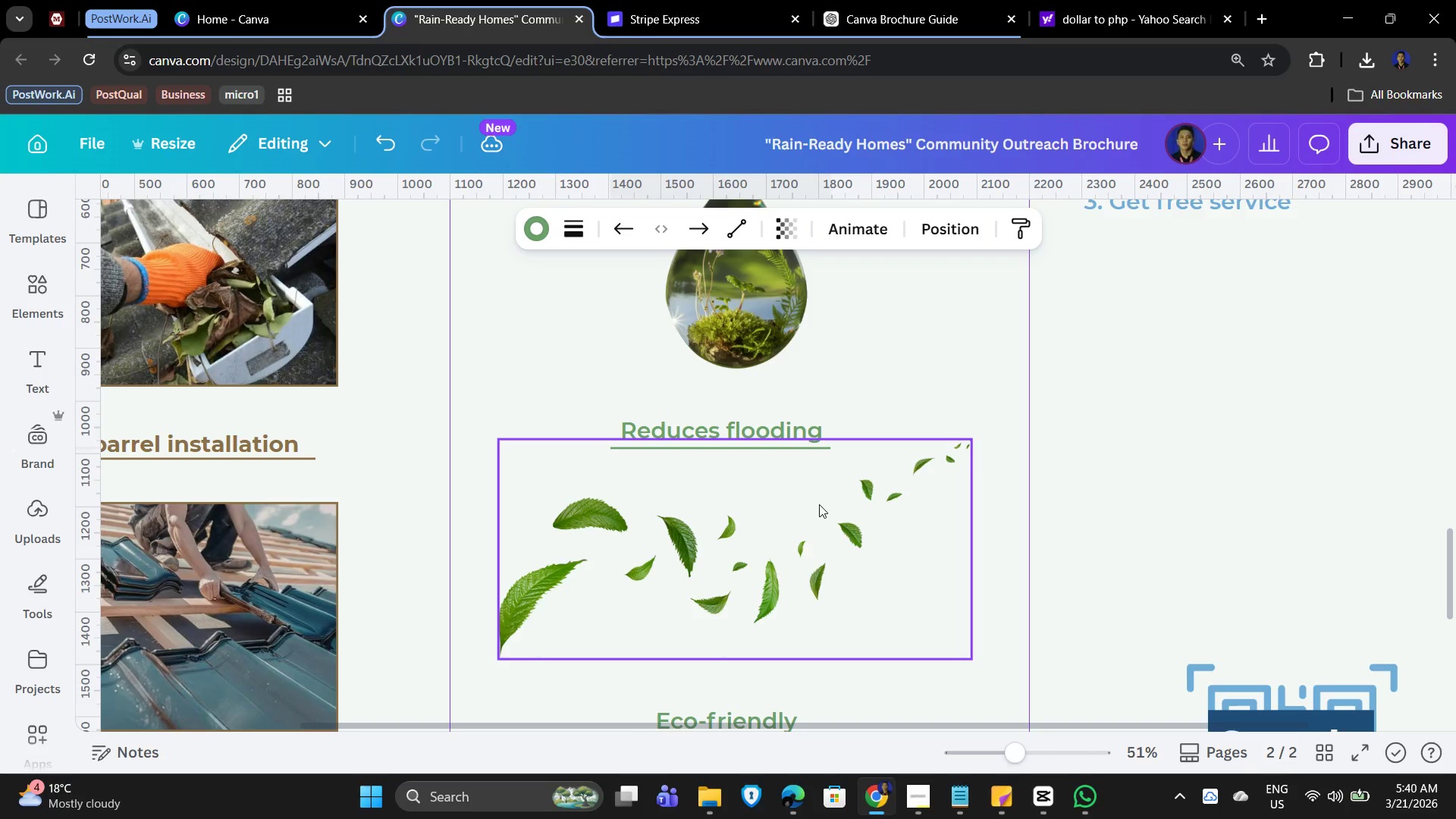 
key(ArrowUp)
 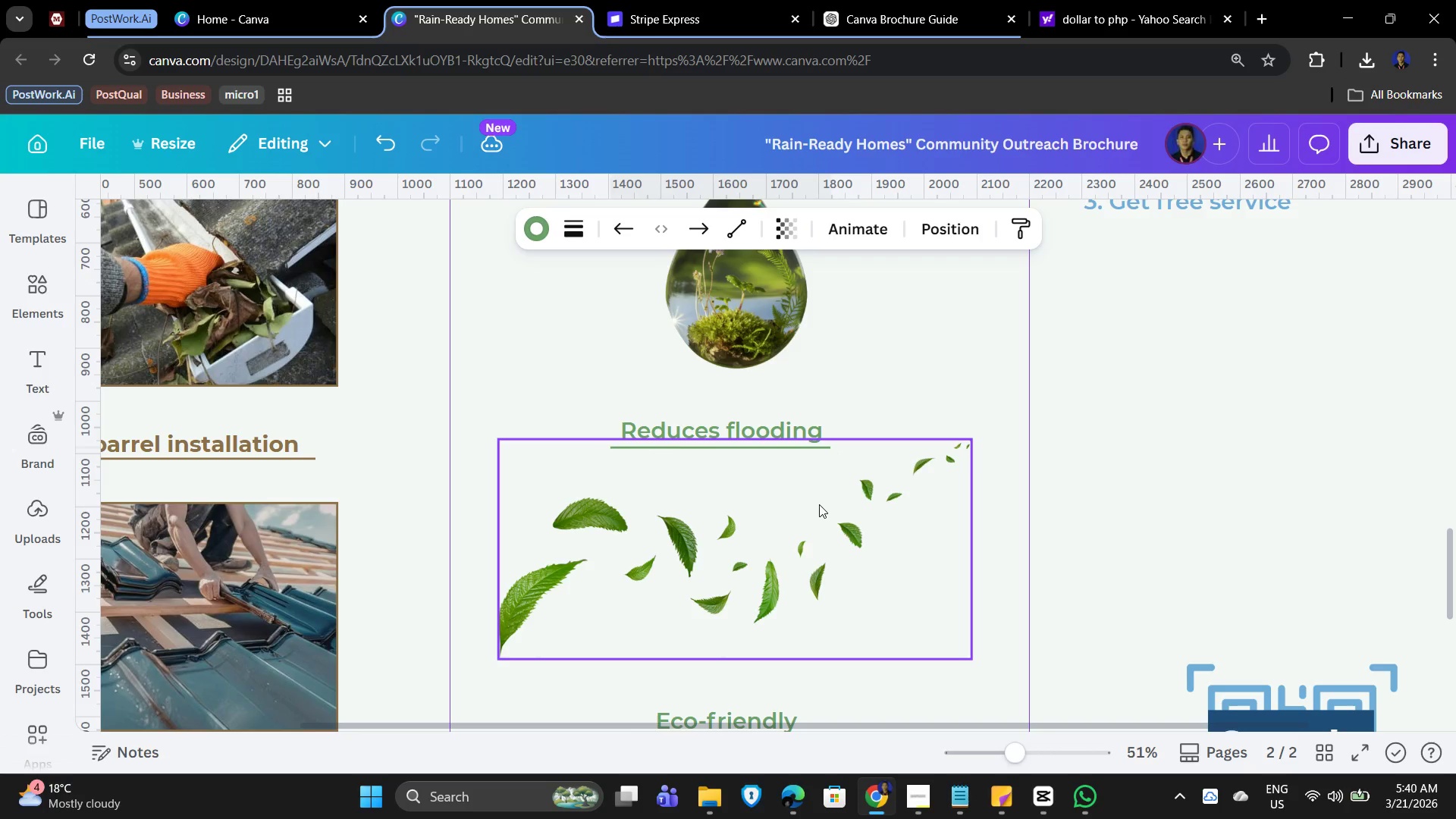 
key(ArrowUp)
 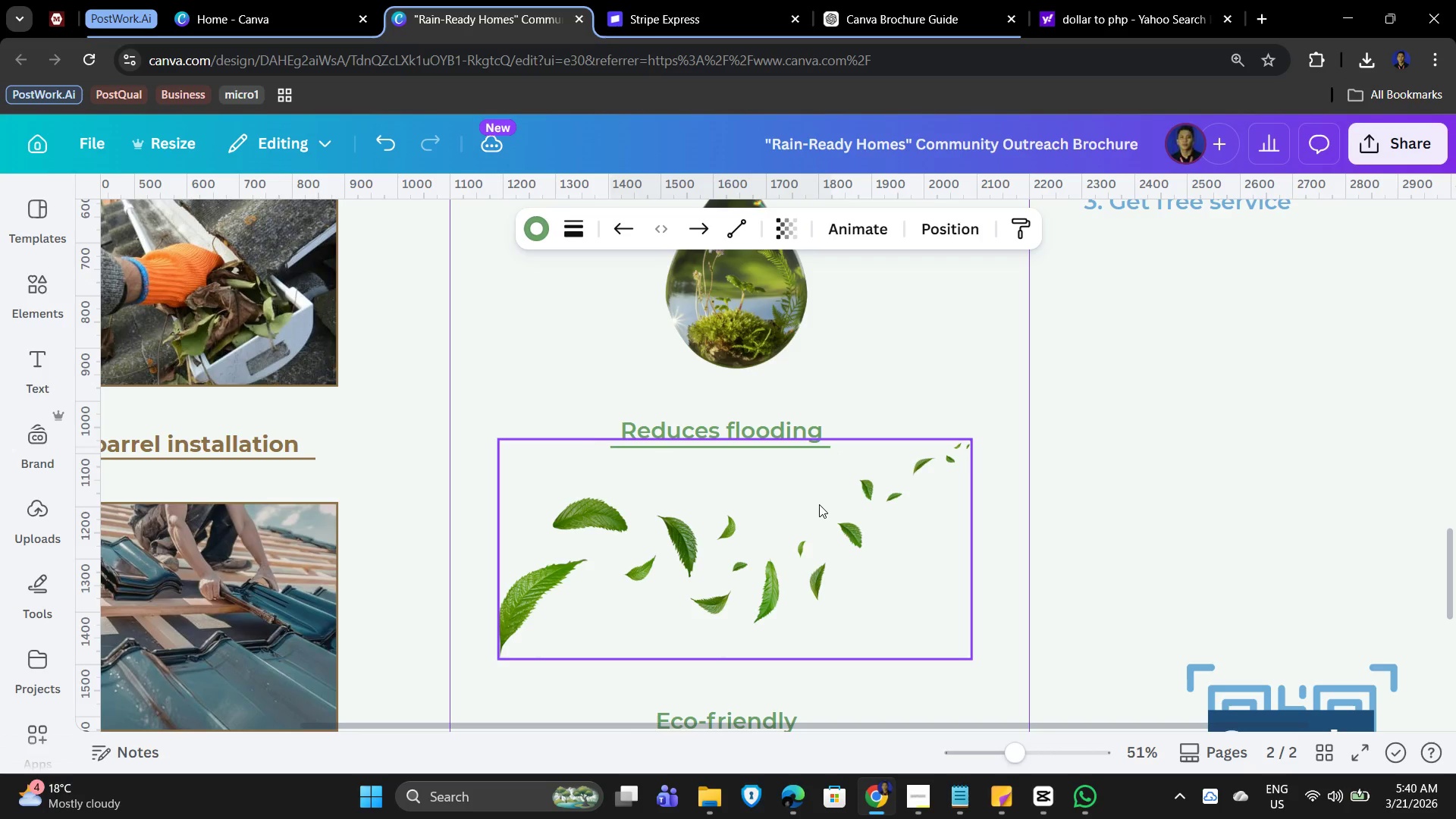 
key(ArrowRight)
 